 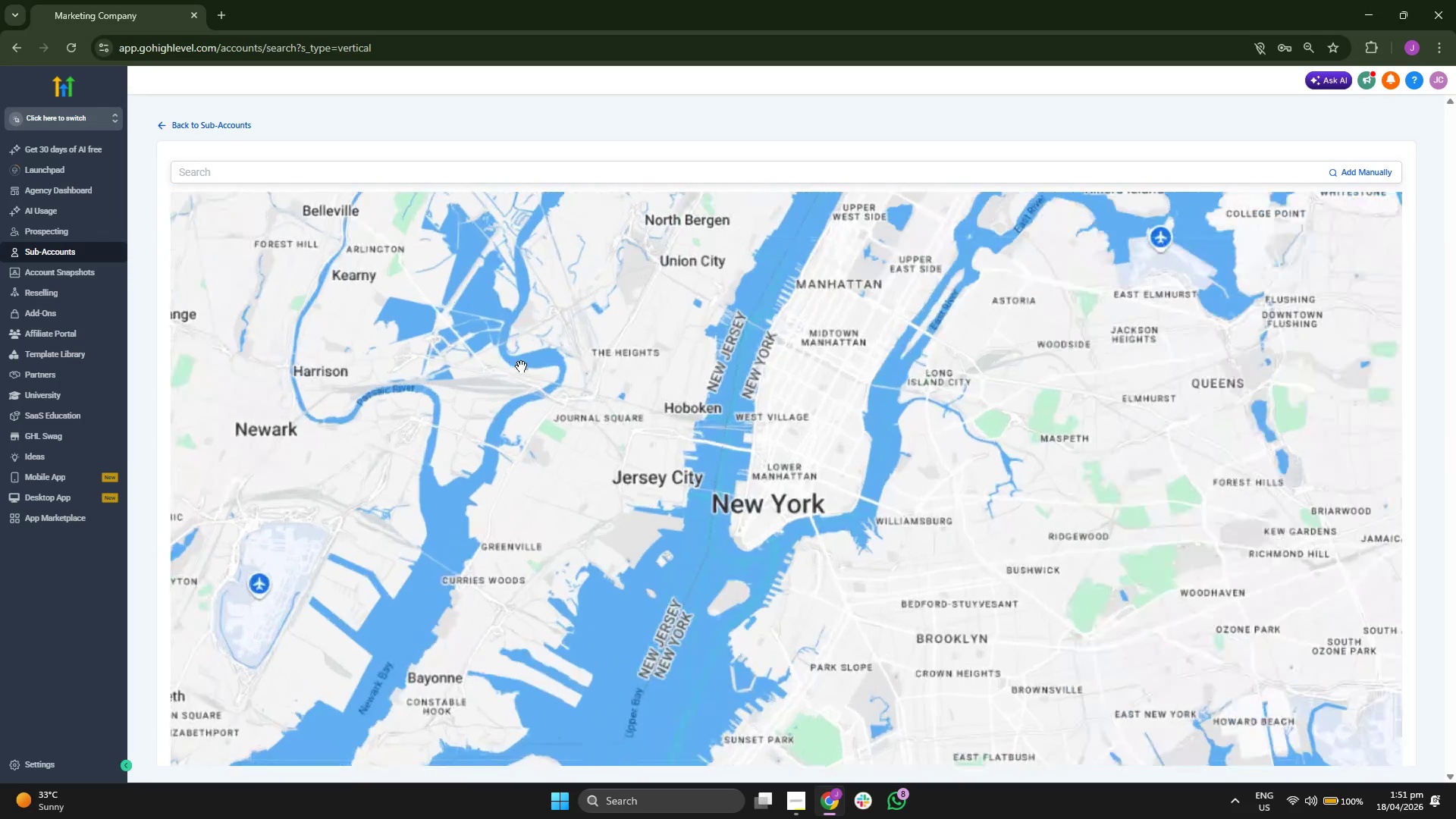 
left_click_drag(start_coordinate=[611, 401], to_coordinate=[566, 370])
 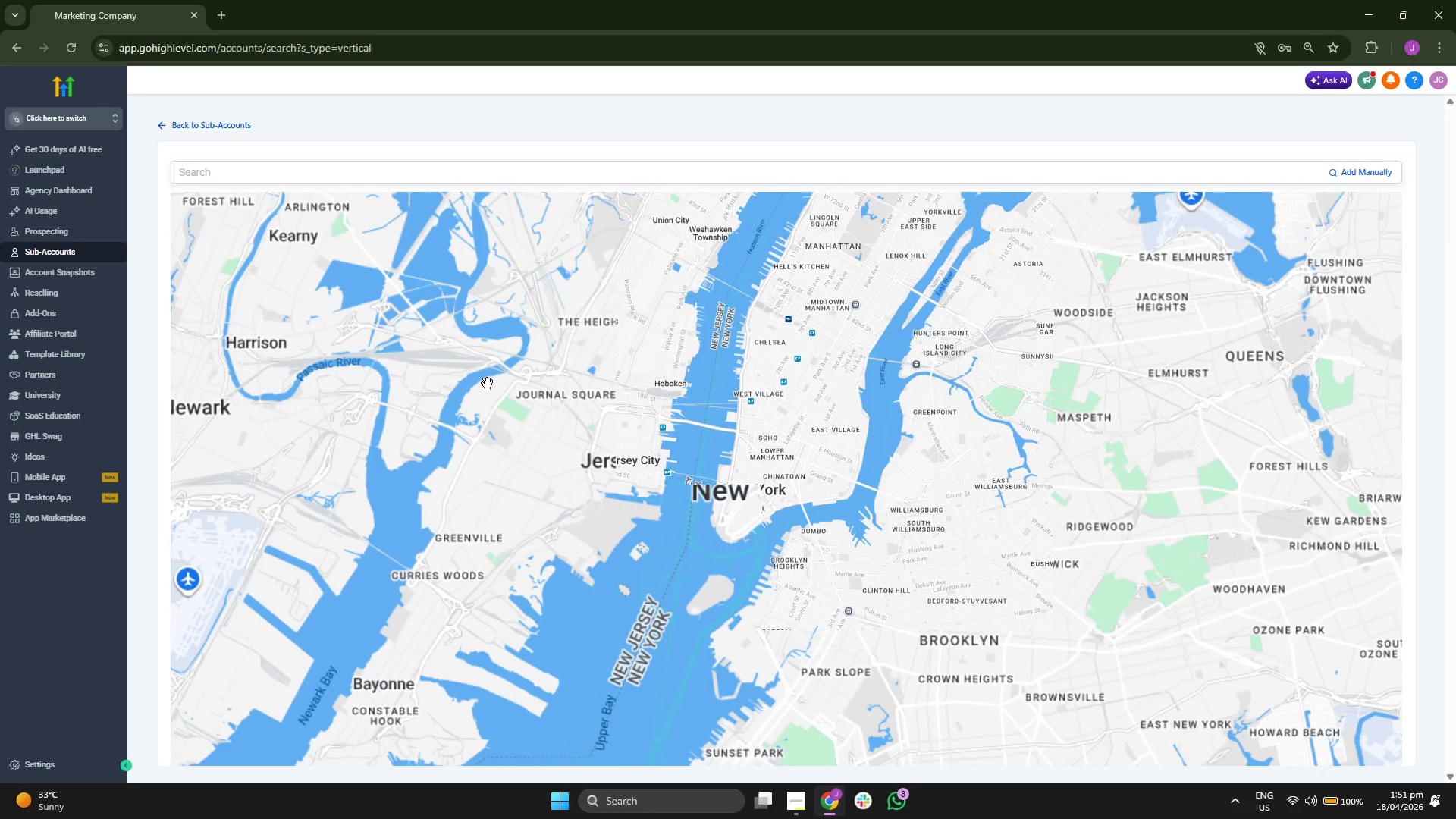 
left_click_drag(start_coordinate=[487, 382], to_coordinate=[482, 376])
 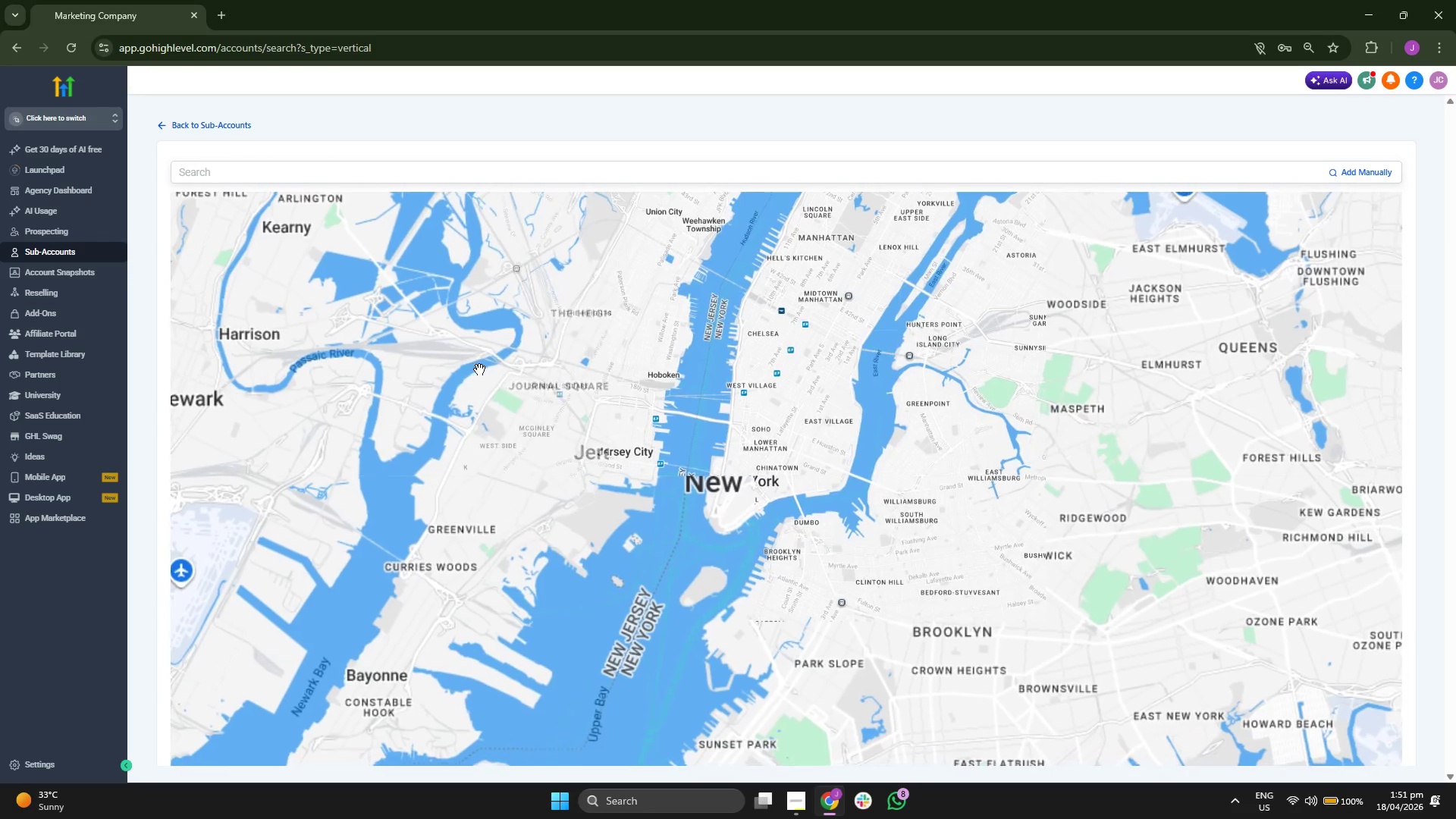 
scroll: coordinate [479, 369], scroll_direction: down, amount: 1.0
 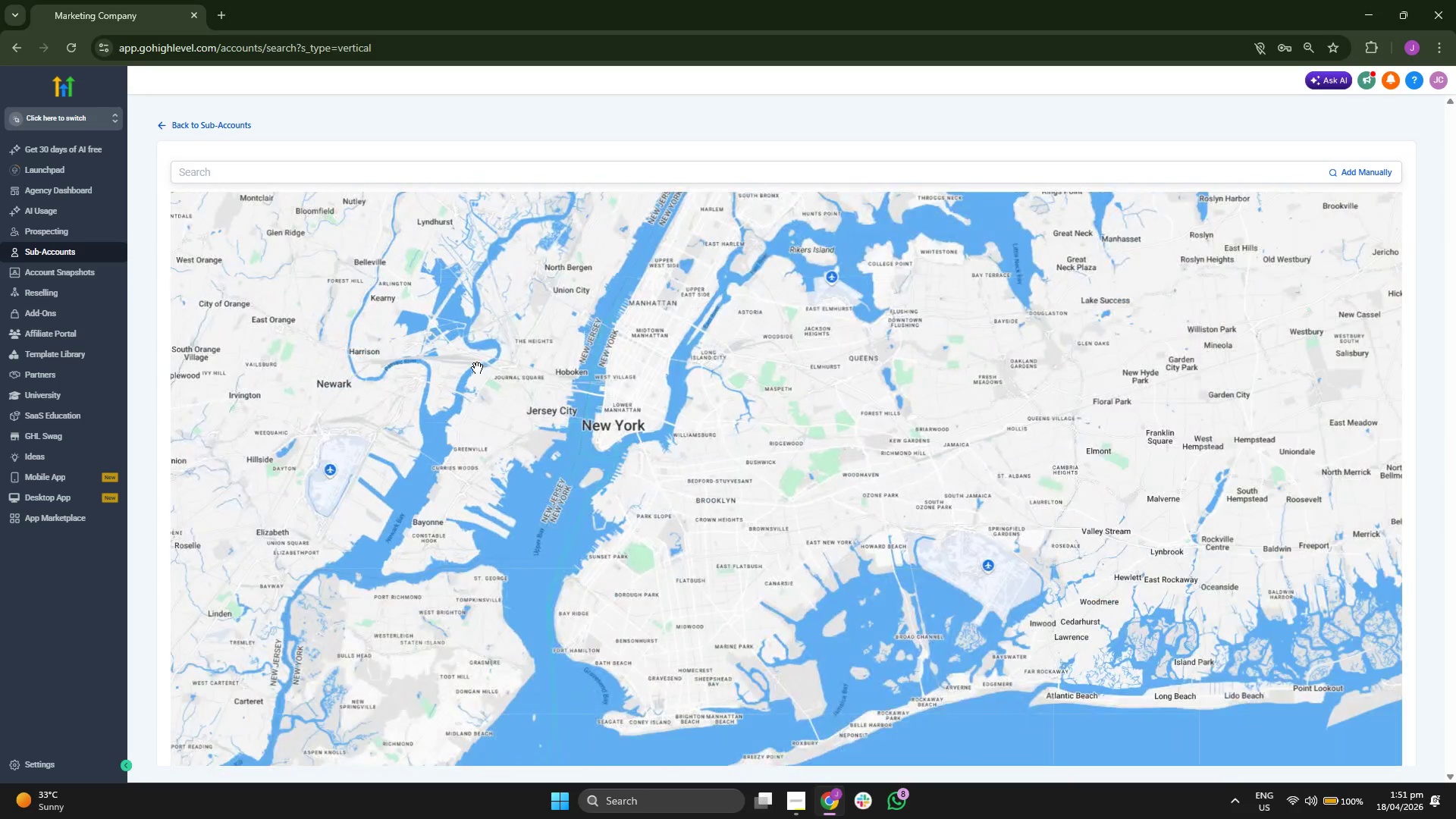 
left_click_drag(start_coordinate=[472, 366], to_coordinate=[475, 379])
 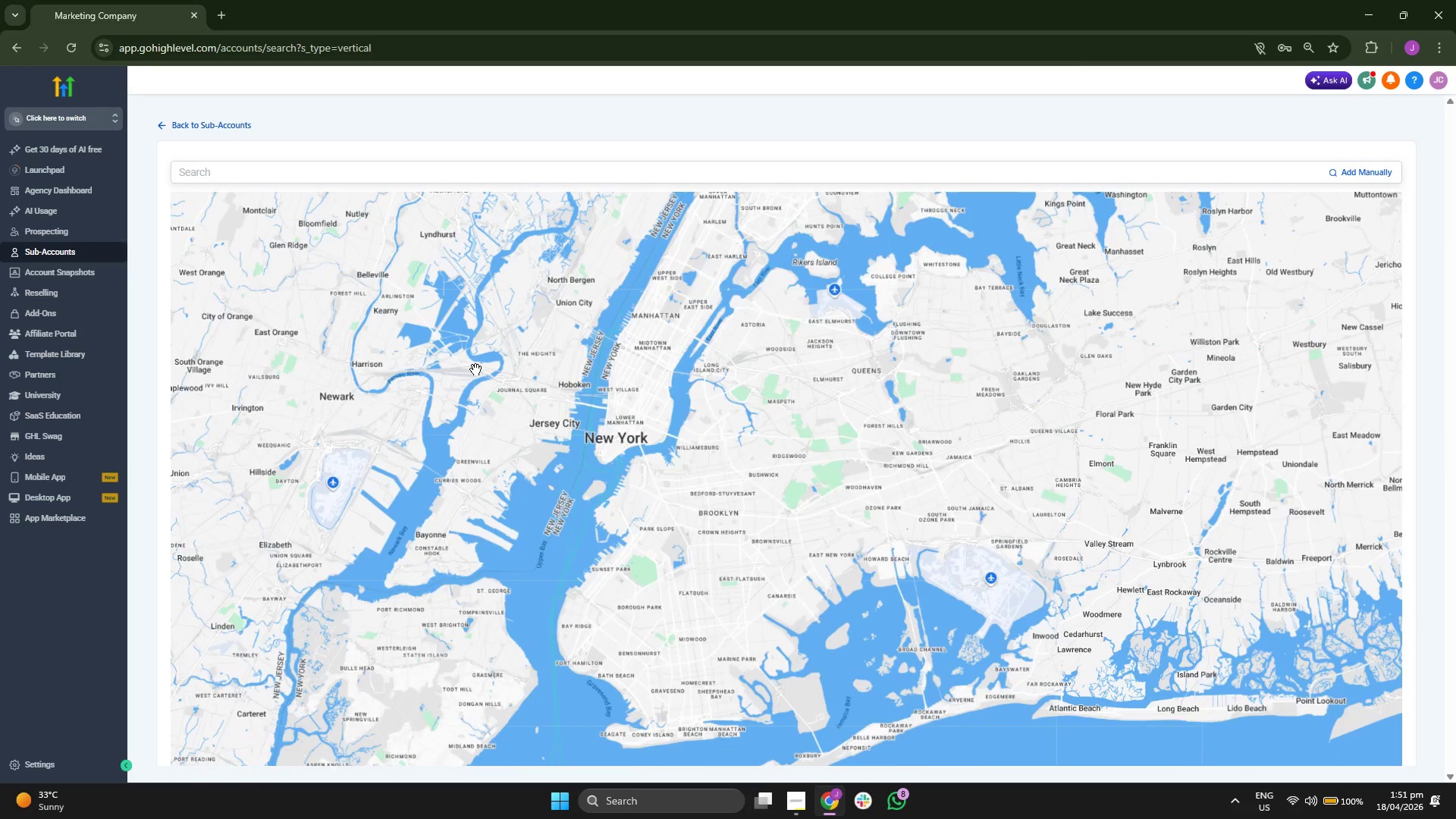 
scroll: coordinate [475, 368], scroll_direction: up, amount: 1.0
 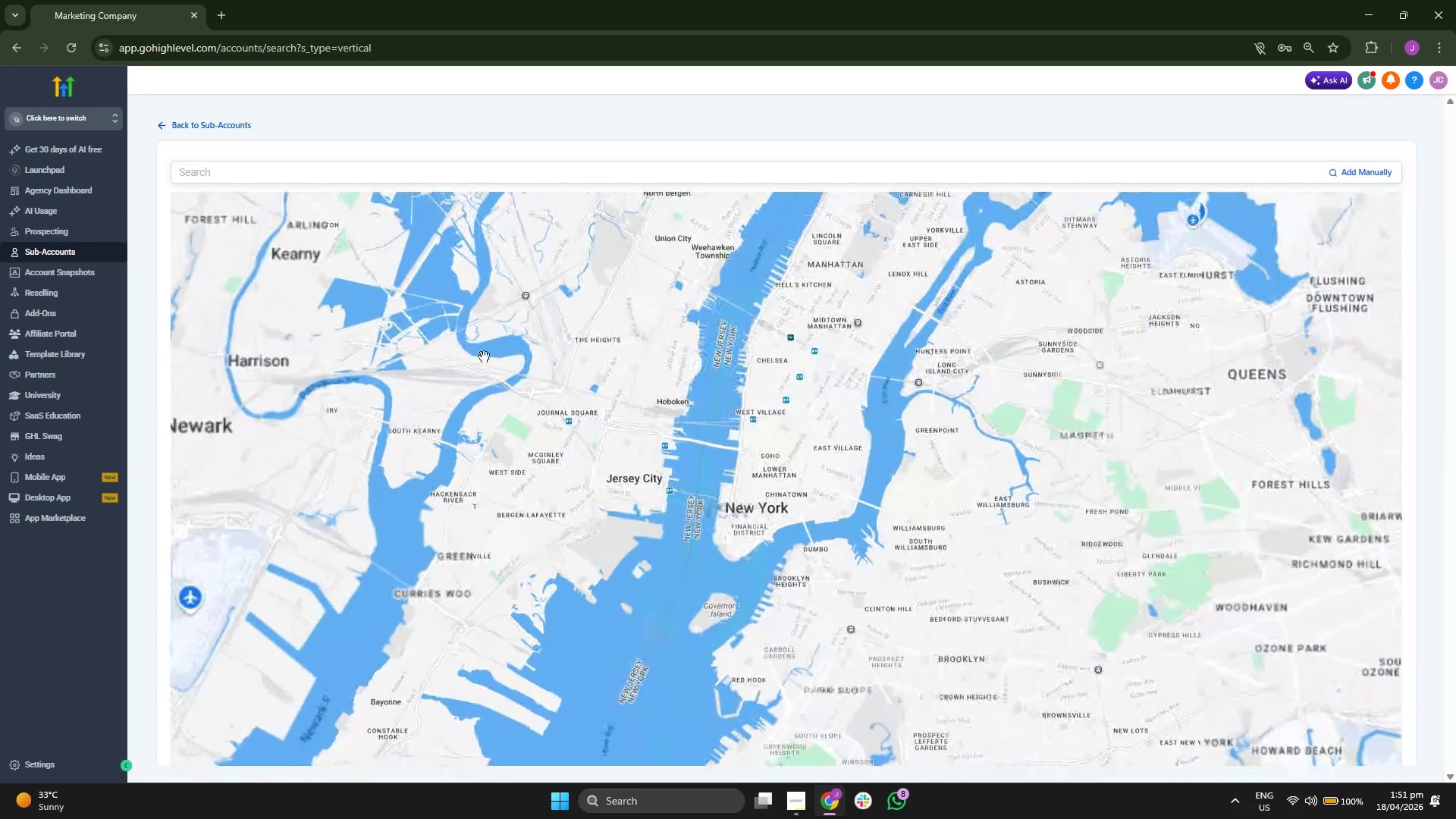 
left_click_drag(start_coordinate=[496, 347], to_coordinate=[488, 369])
 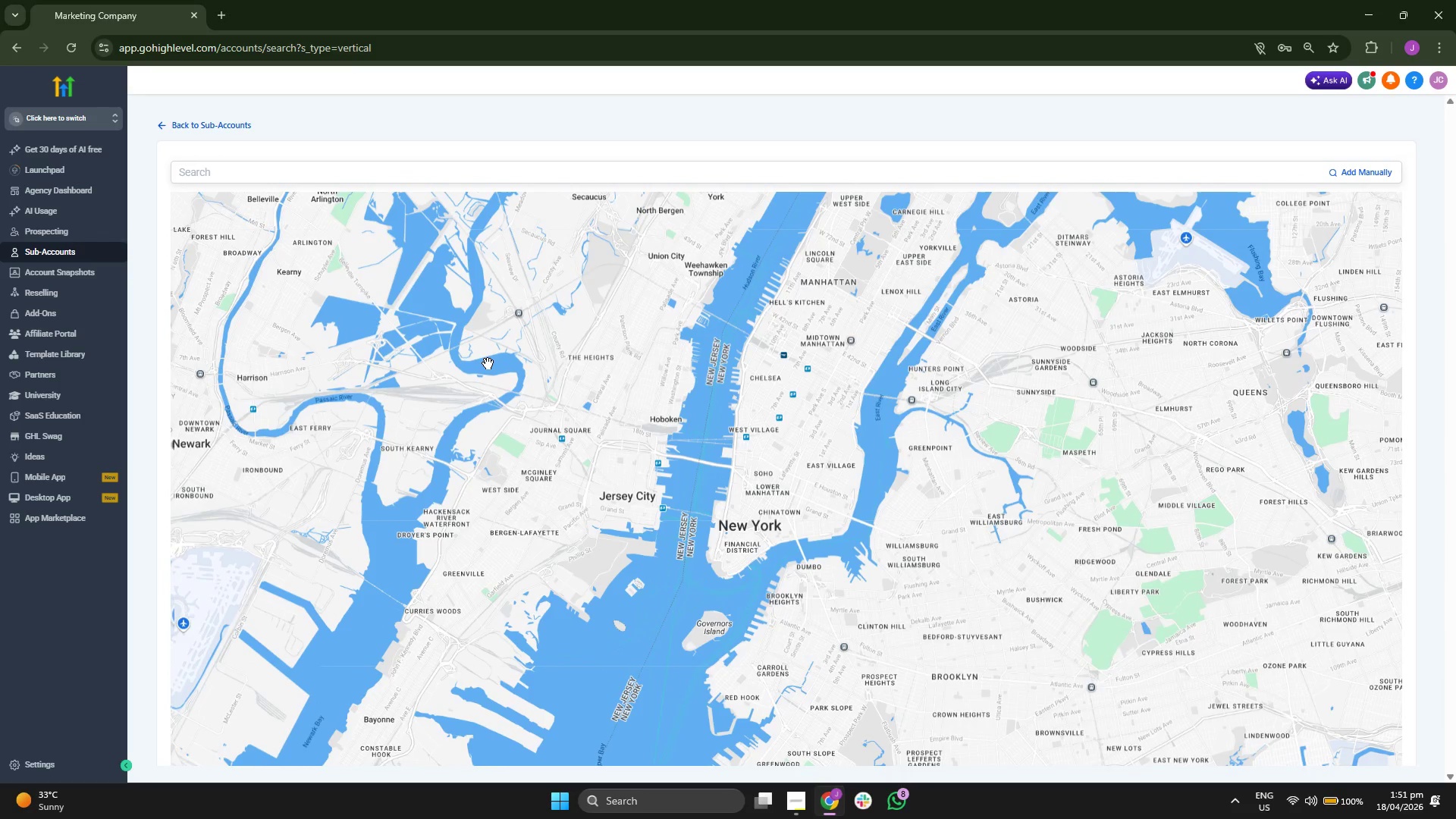 
scroll: coordinate [488, 357], scroll_direction: down, amount: 1.0
 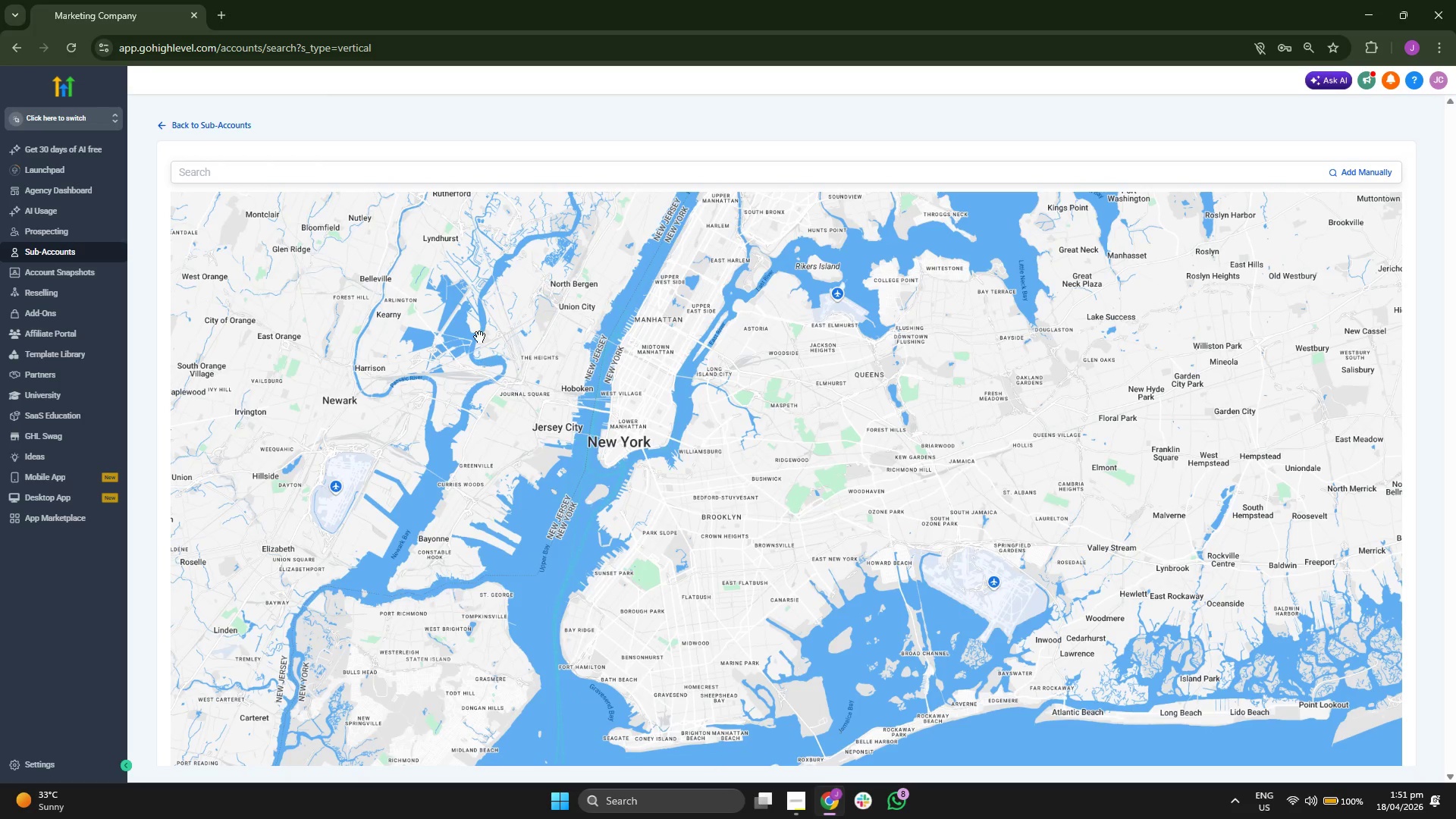 
left_click_drag(start_coordinate=[498, 311], to_coordinate=[491, 361])
 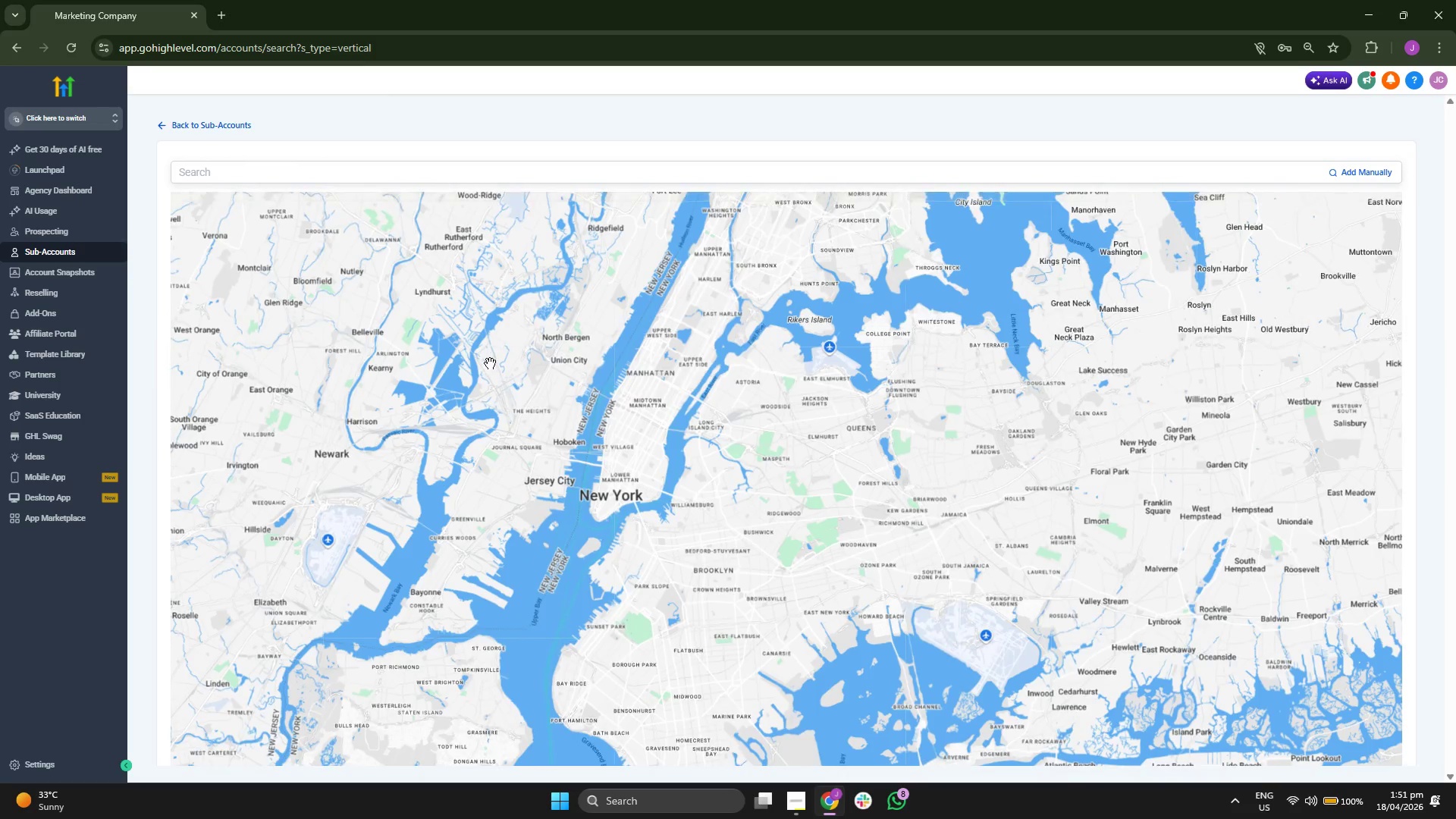 
left_click_drag(start_coordinate=[508, 397], to_coordinate=[384, 312])
 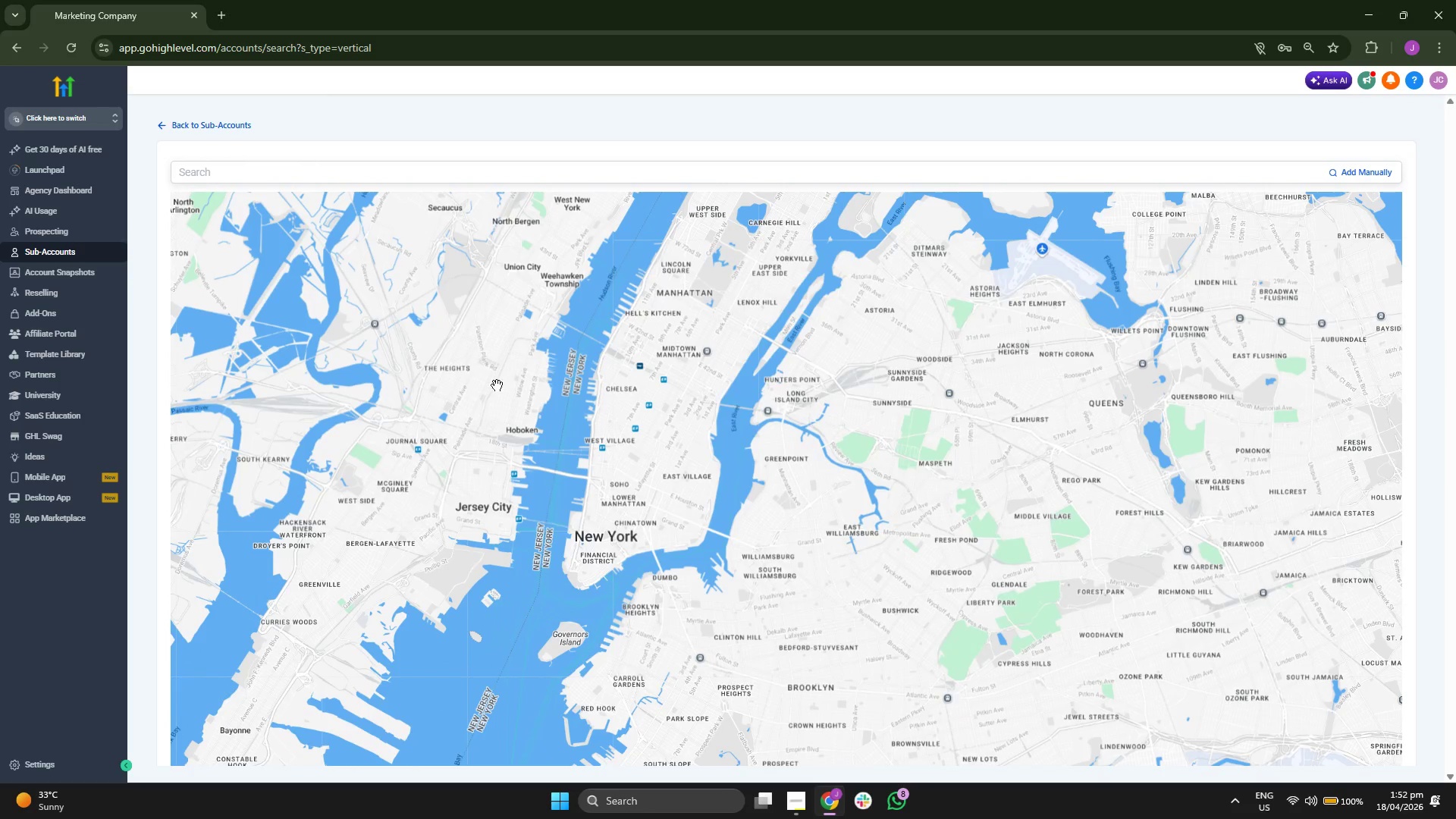 
scroll: coordinate [488, 365], scroll_direction: up, amount: 2.0
 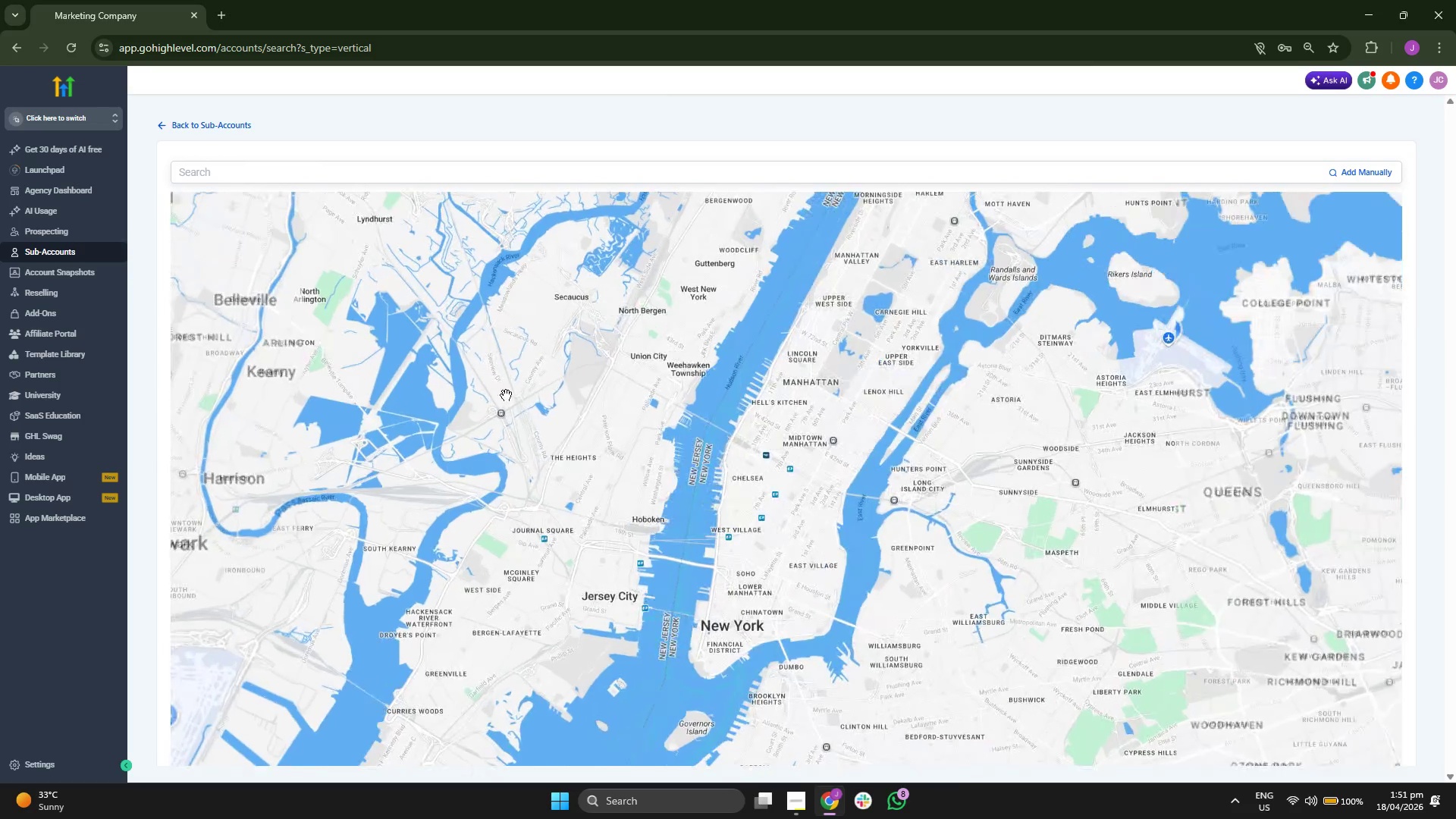 
left_click_drag(start_coordinate=[499, 390], to_coordinate=[415, 347])
 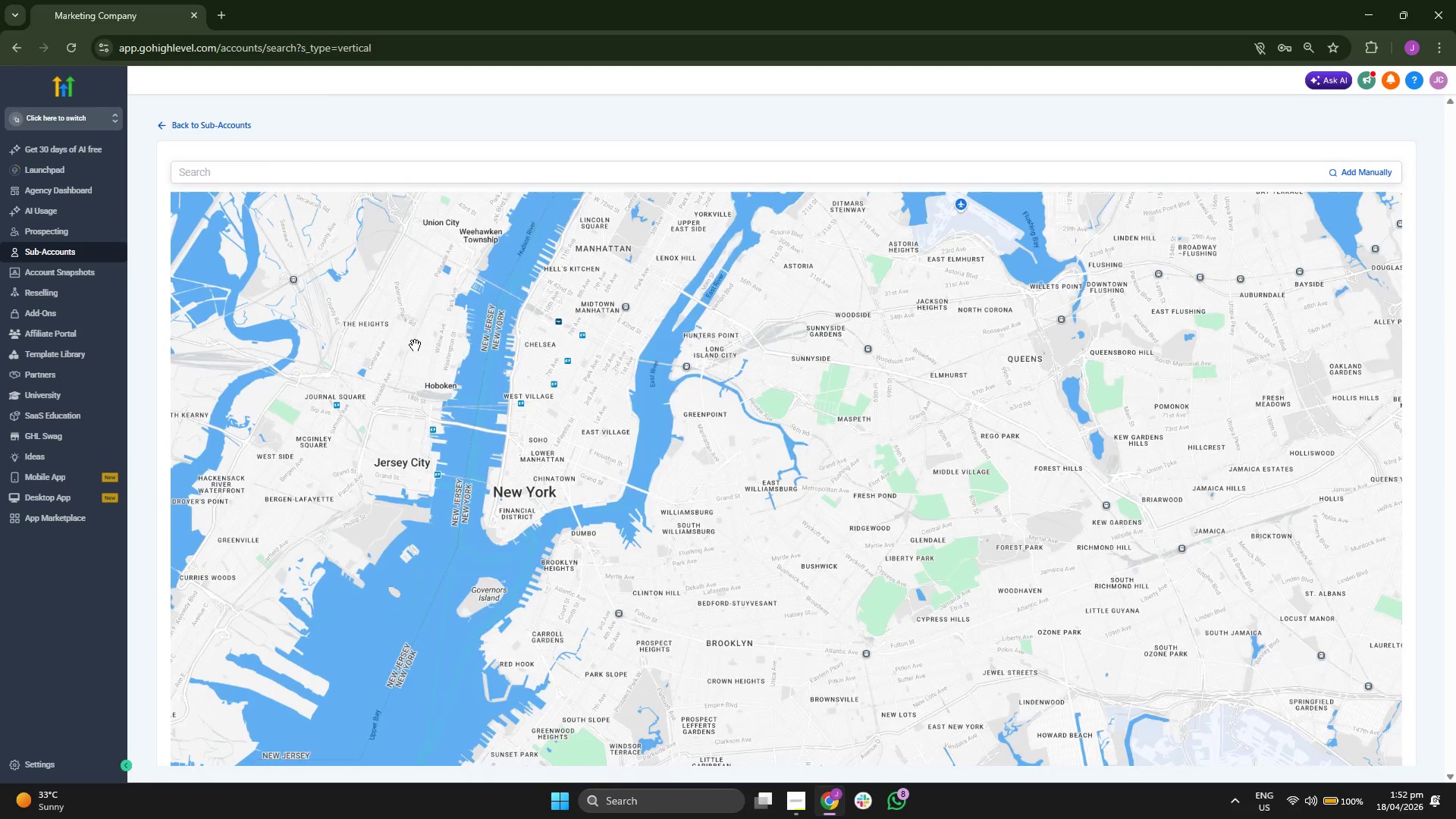 
scroll: coordinate [415, 345], scroll_direction: up, amount: 1.0
 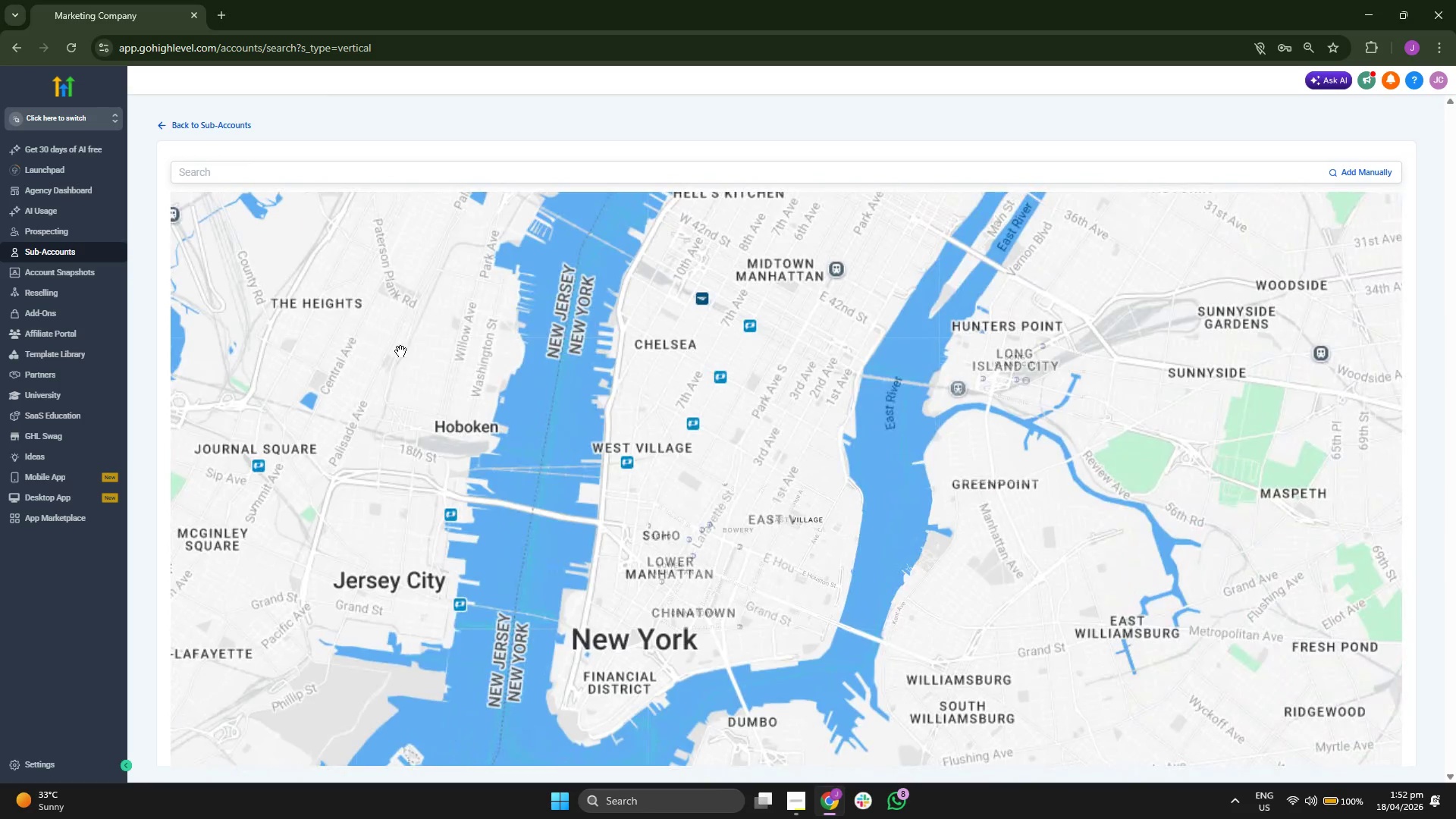 
left_click_drag(start_coordinate=[377, 363], to_coordinate=[381, 334])
 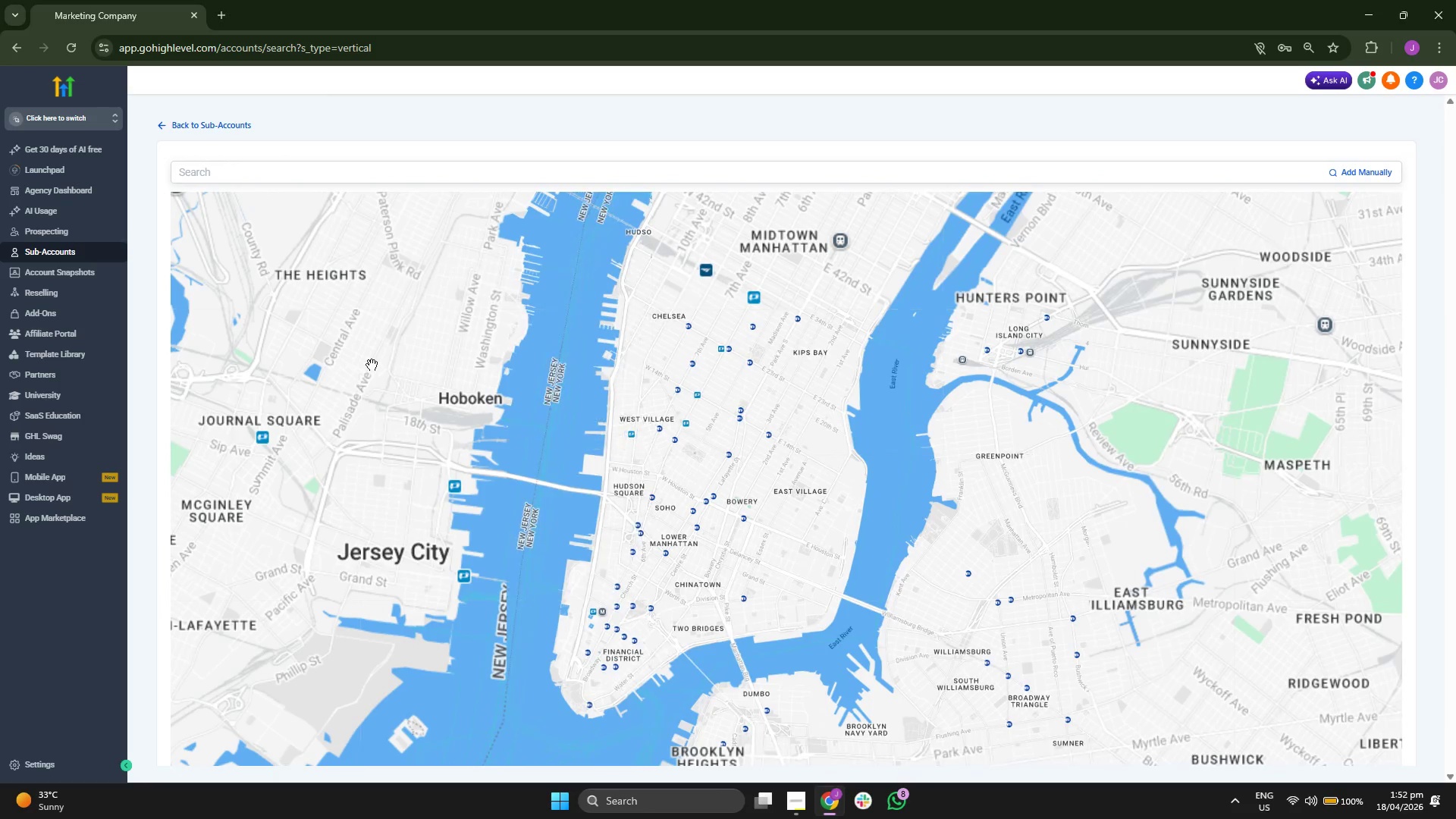 
left_click_drag(start_coordinate=[360, 377], to_coordinate=[364, 356])
 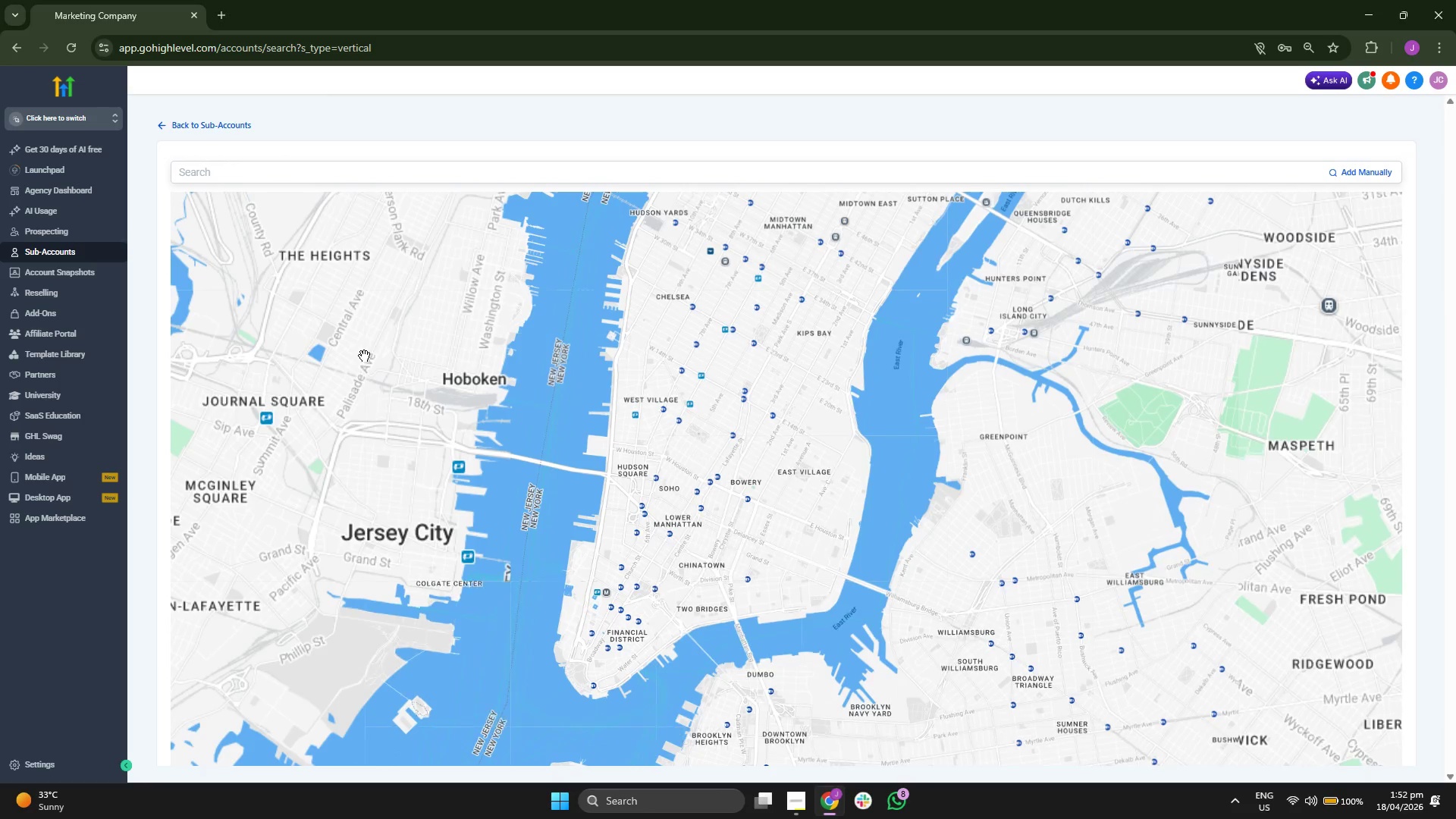 
scroll: coordinate [364, 356], scroll_direction: down, amount: 1.0
 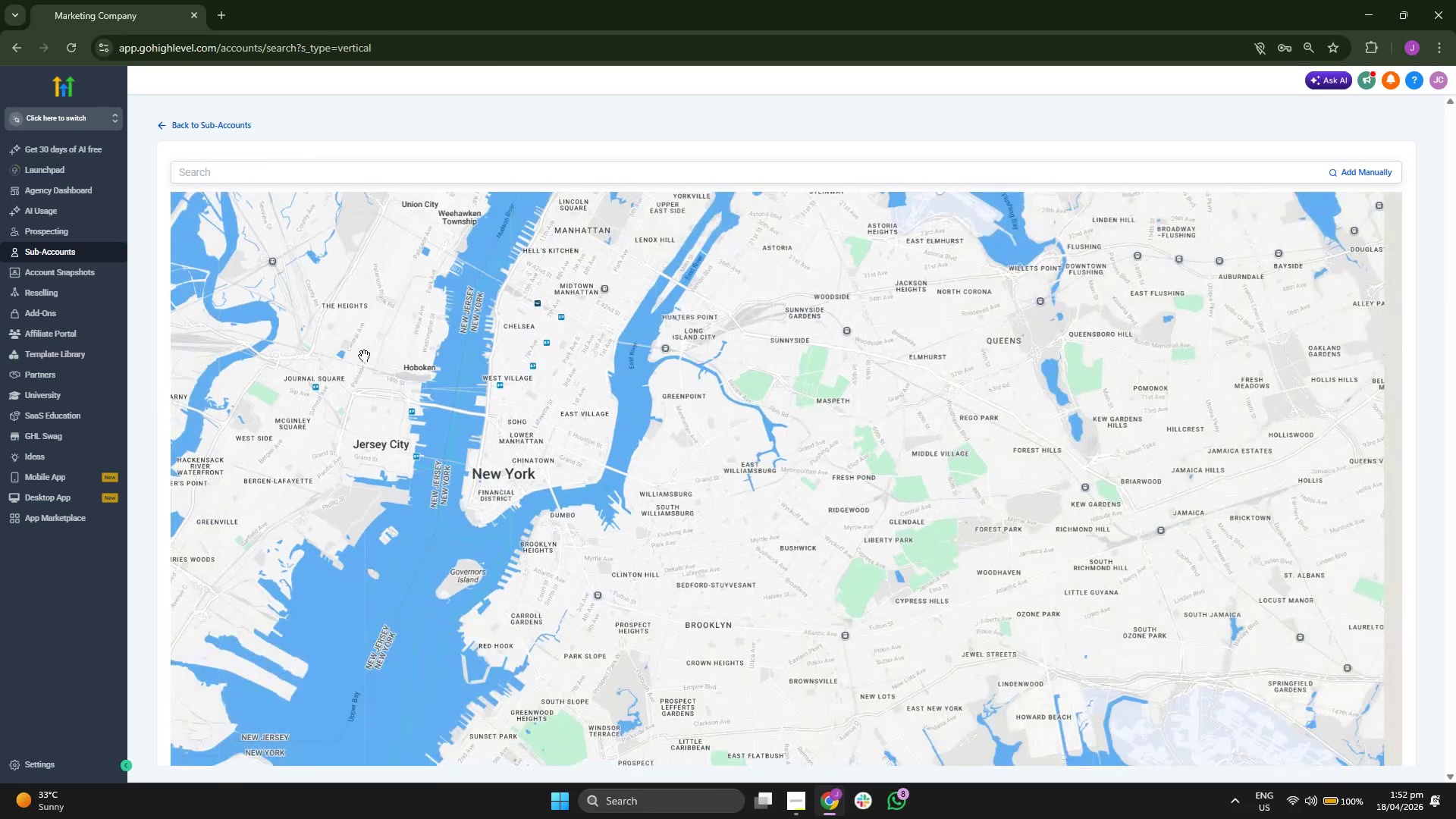 
left_click_drag(start_coordinate=[364, 353], to_coordinate=[412, 394])
 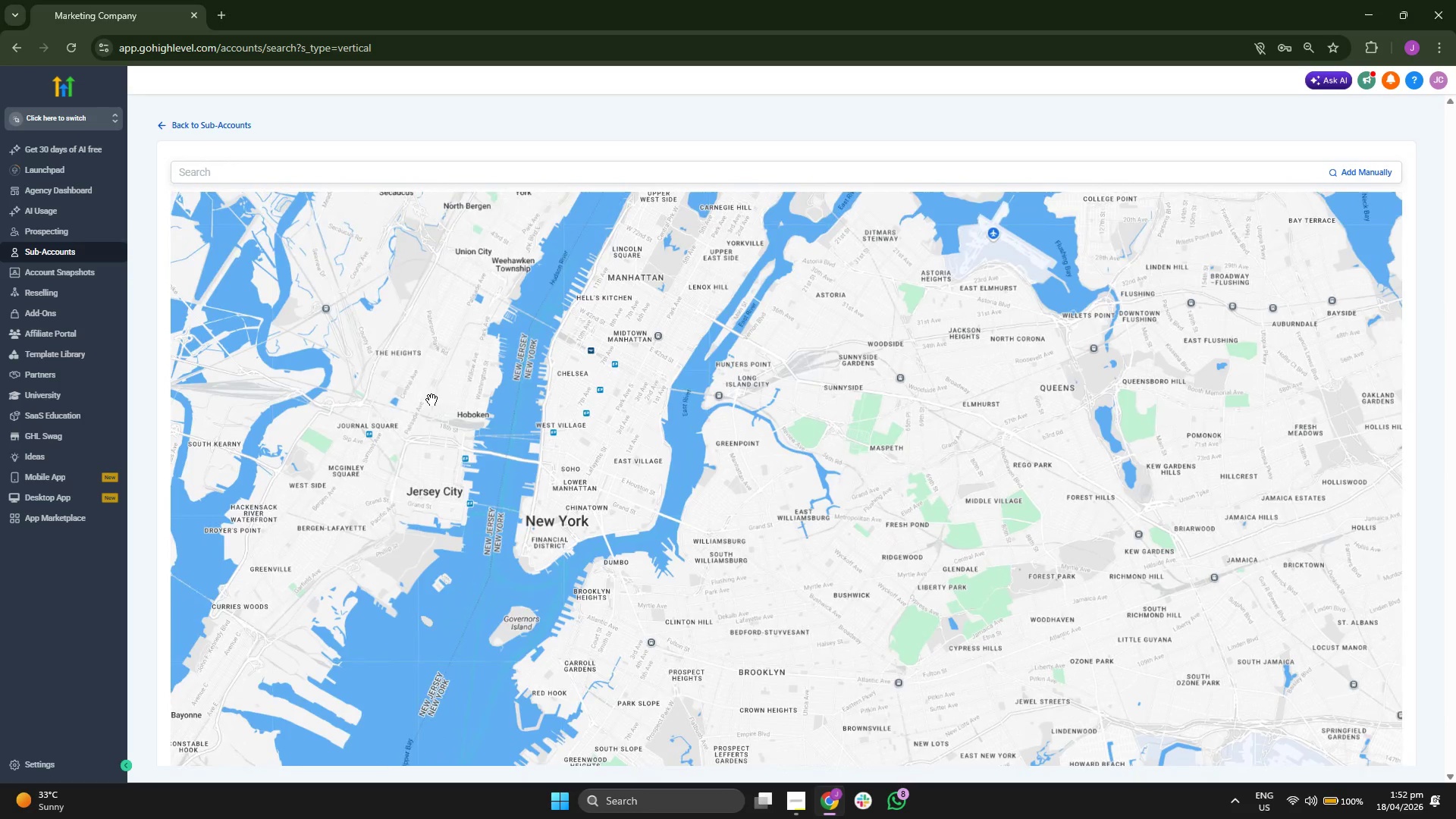 
left_click_drag(start_coordinate=[407, 397], to_coordinate=[617, 395])
 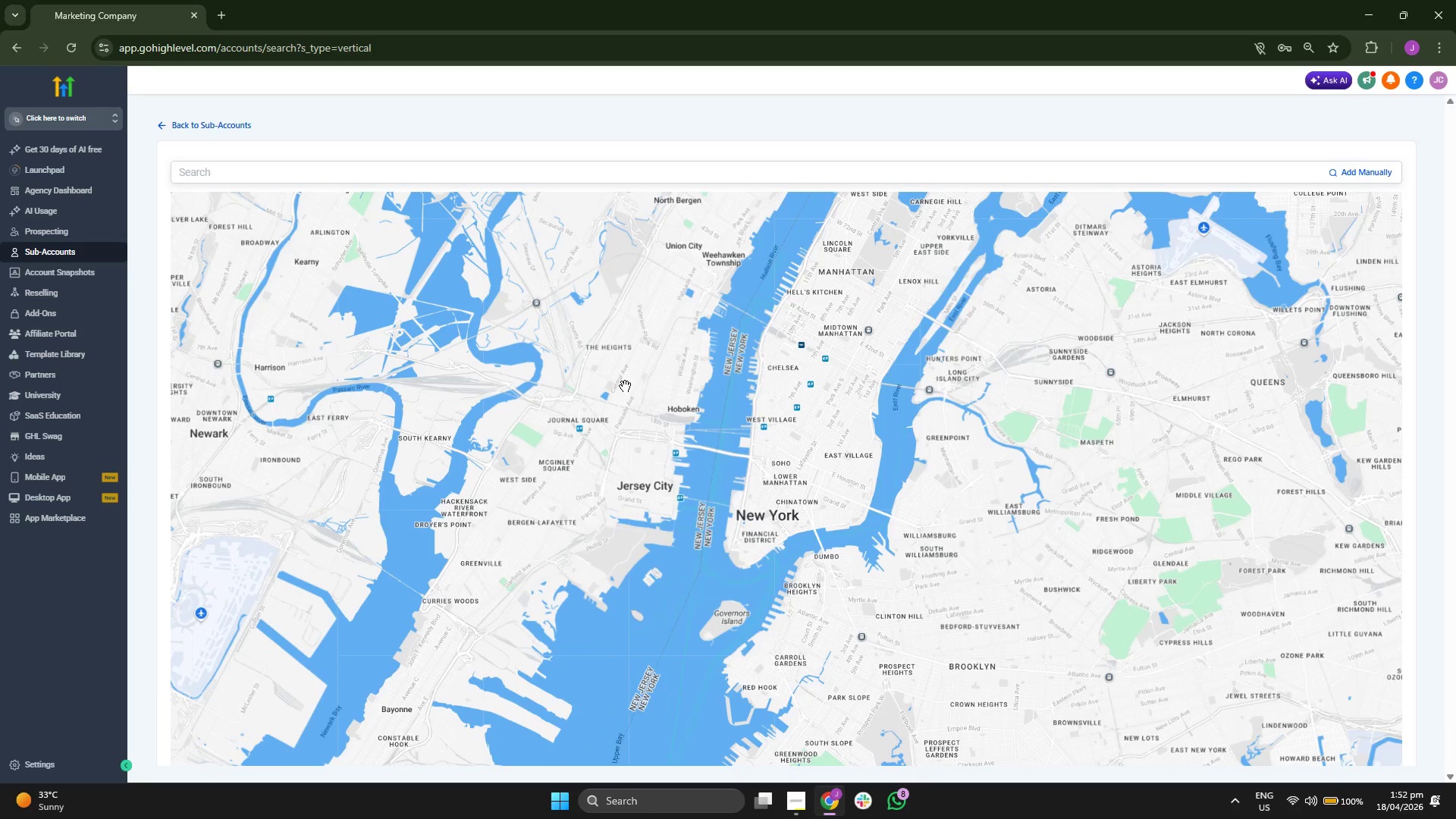 
left_click_drag(start_coordinate=[609, 359], to_coordinate=[590, 385])
 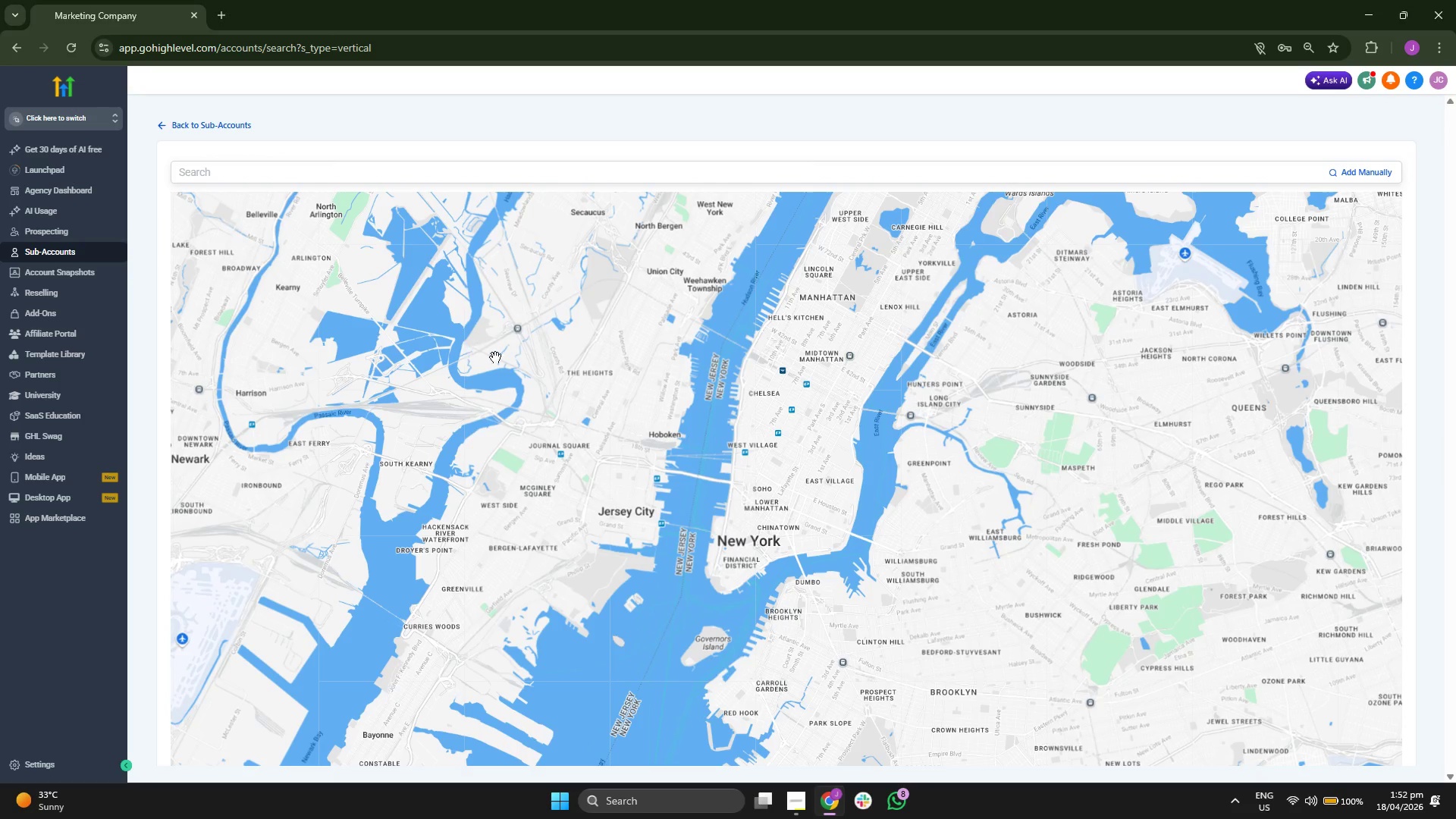 
left_click_drag(start_coordinate=[564, 378], to_coordinate=[555, 400])
 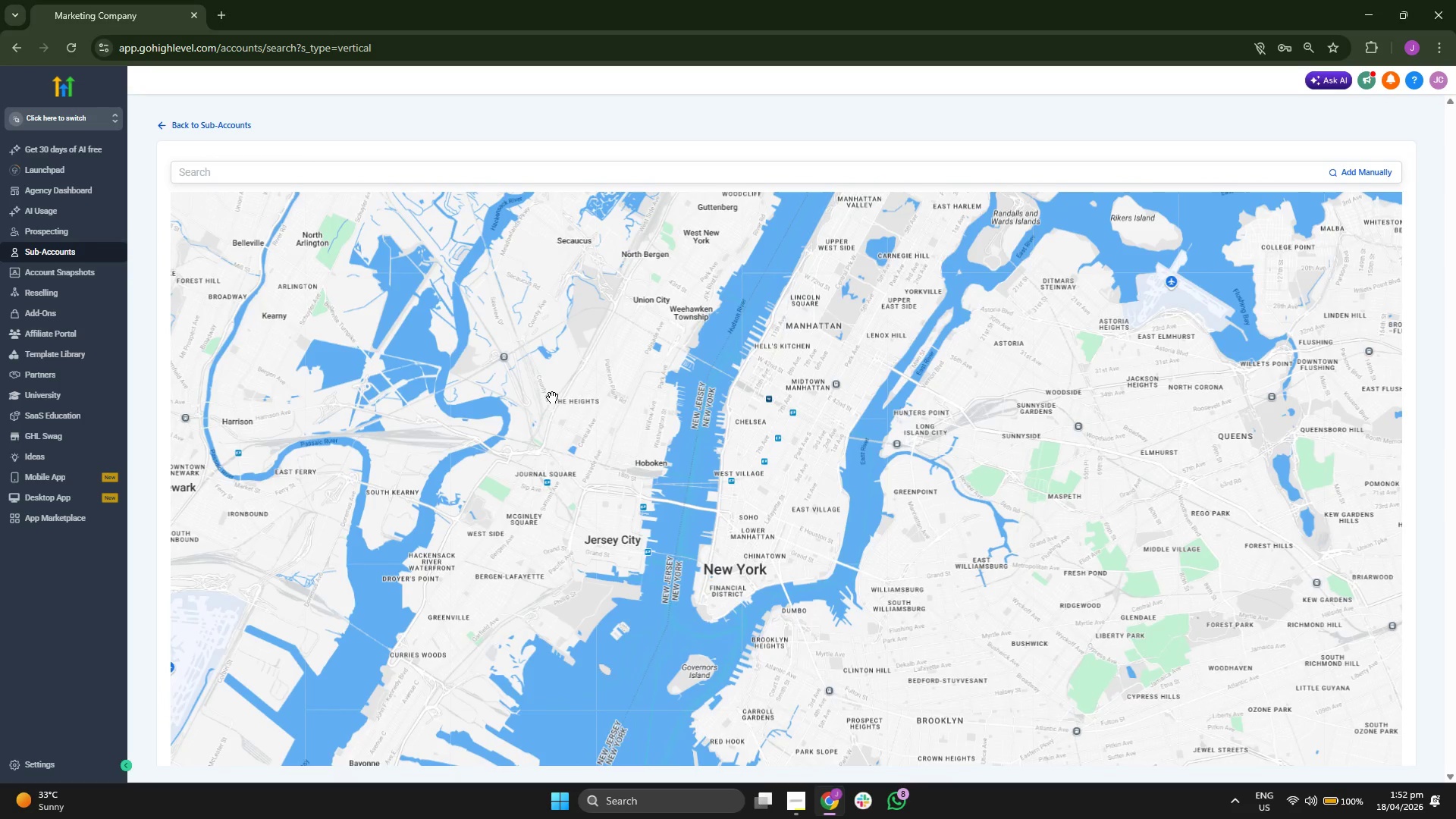 
scroll: coordinate [552, 397], scroll_direction: down, amount: 2.0
 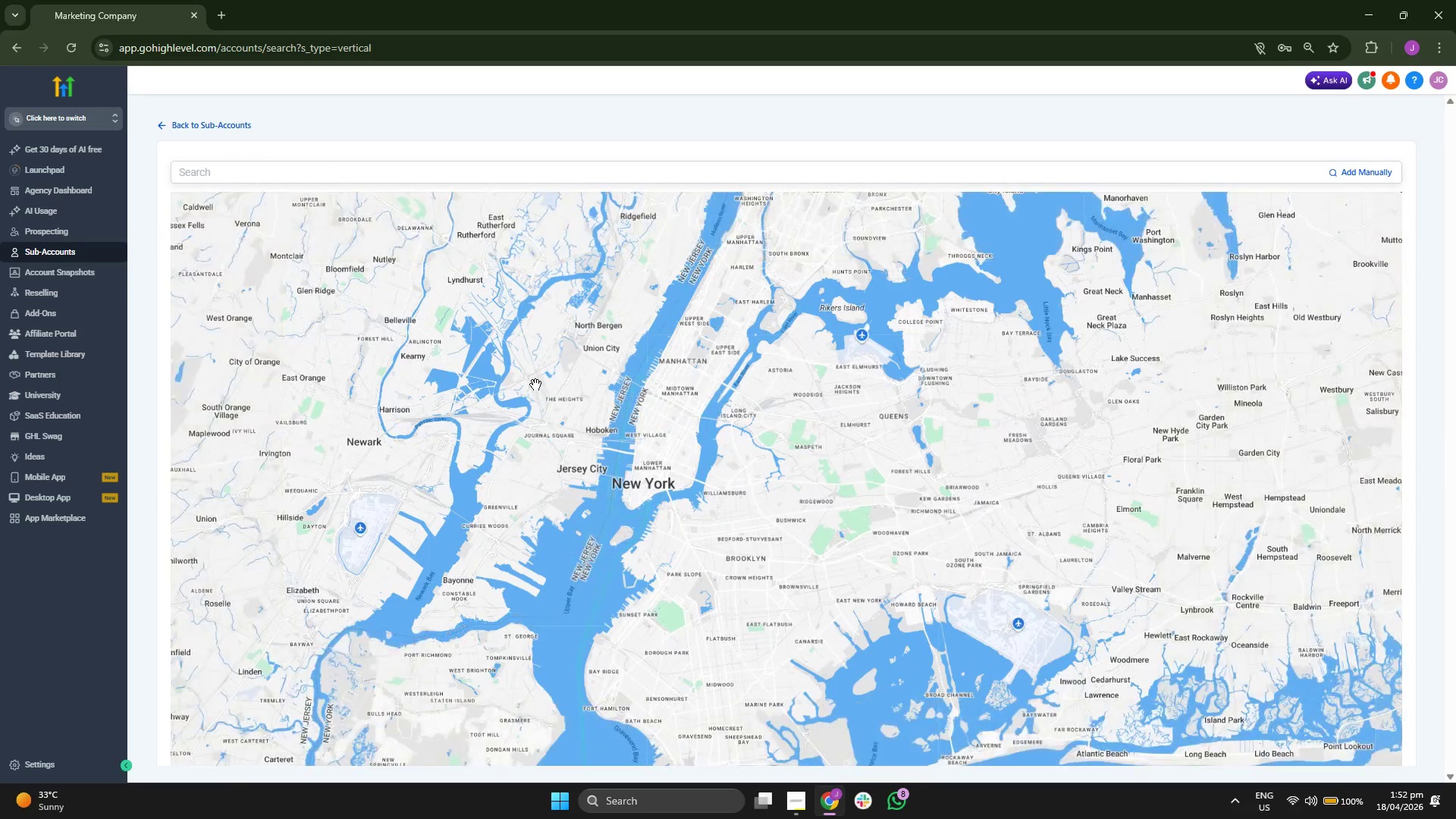 
left_click_drag(start_coordinate=[528, 378], to_coordinate=[529, 386])
 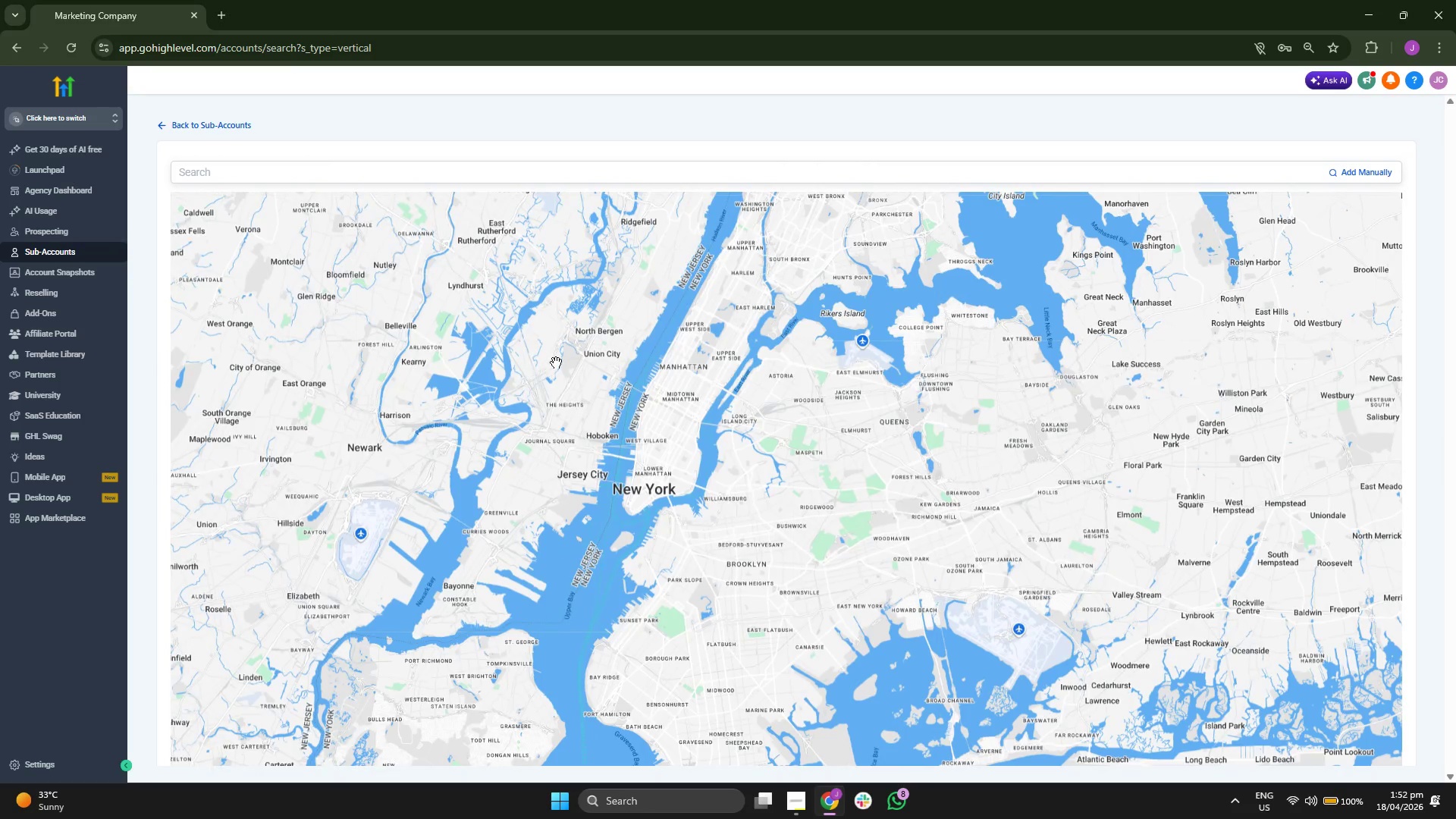 
scroll: coordinate [557, 360], scroll_direction: up, amount: 2.0
 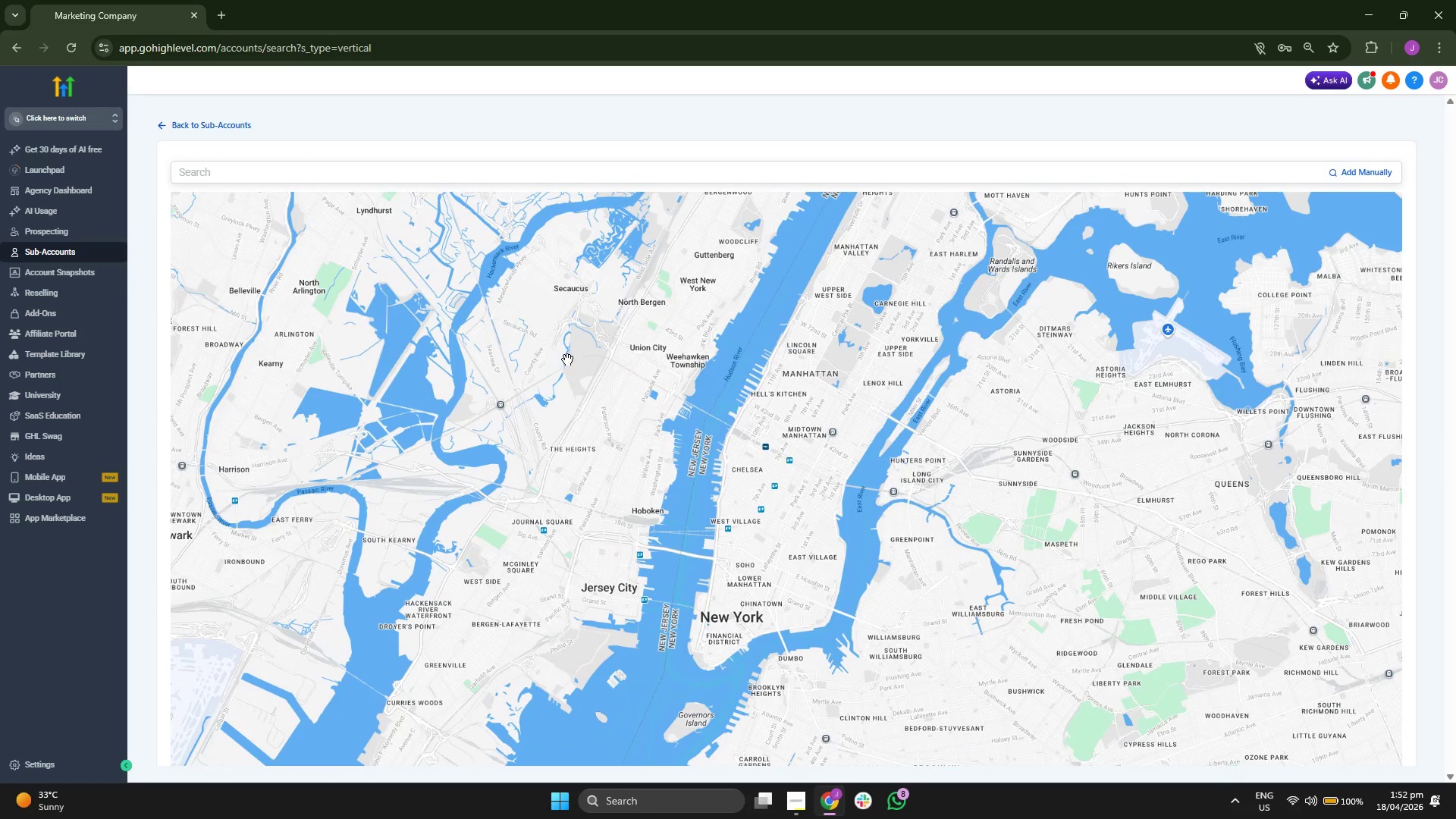 
left_click_drag(start_coordinate=[609, 356], to_coordinate=[554, 379])
 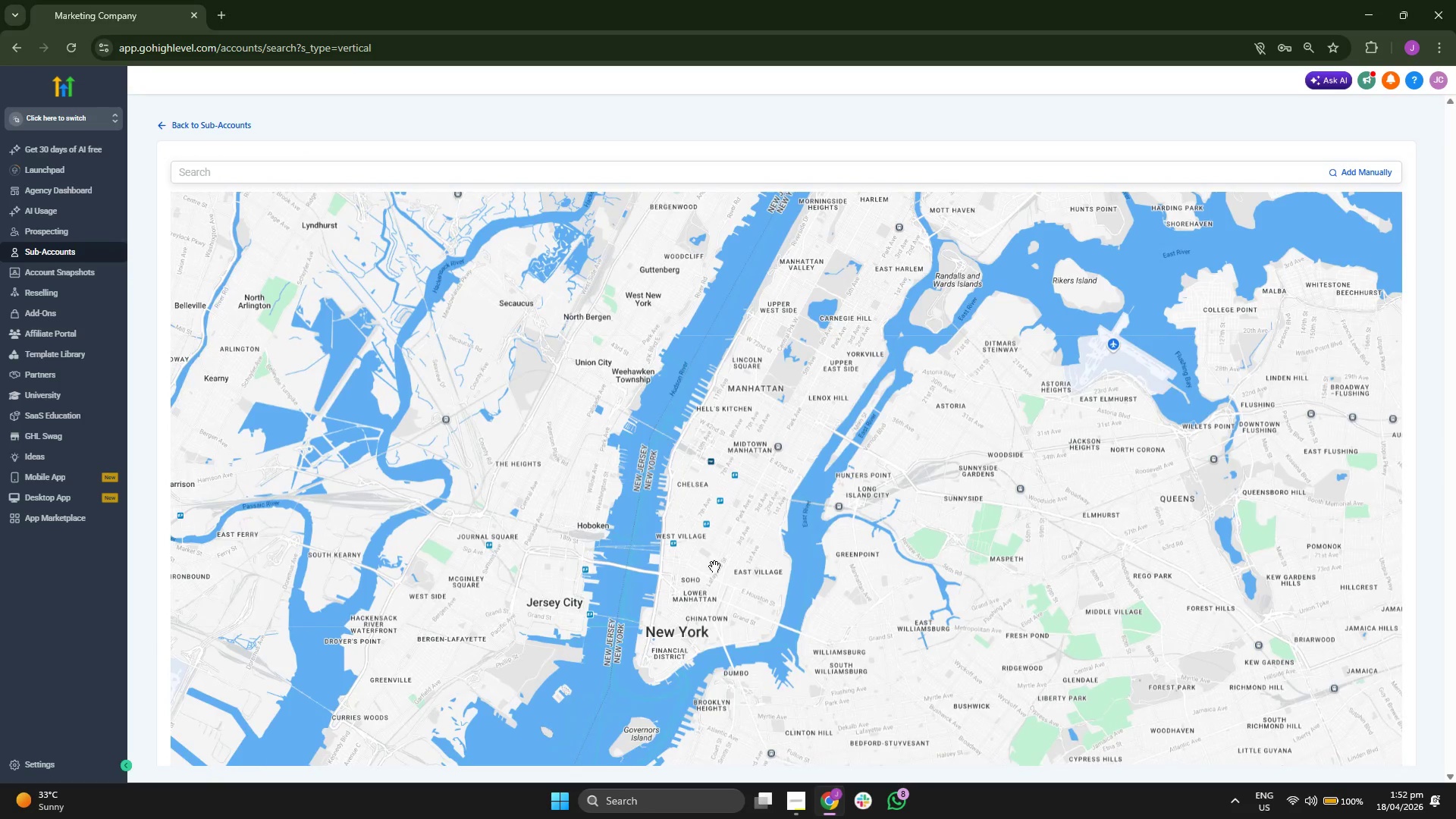 
left_click_drag(start_coordinate=[799, 489], to_coordinate=[712, 598])
 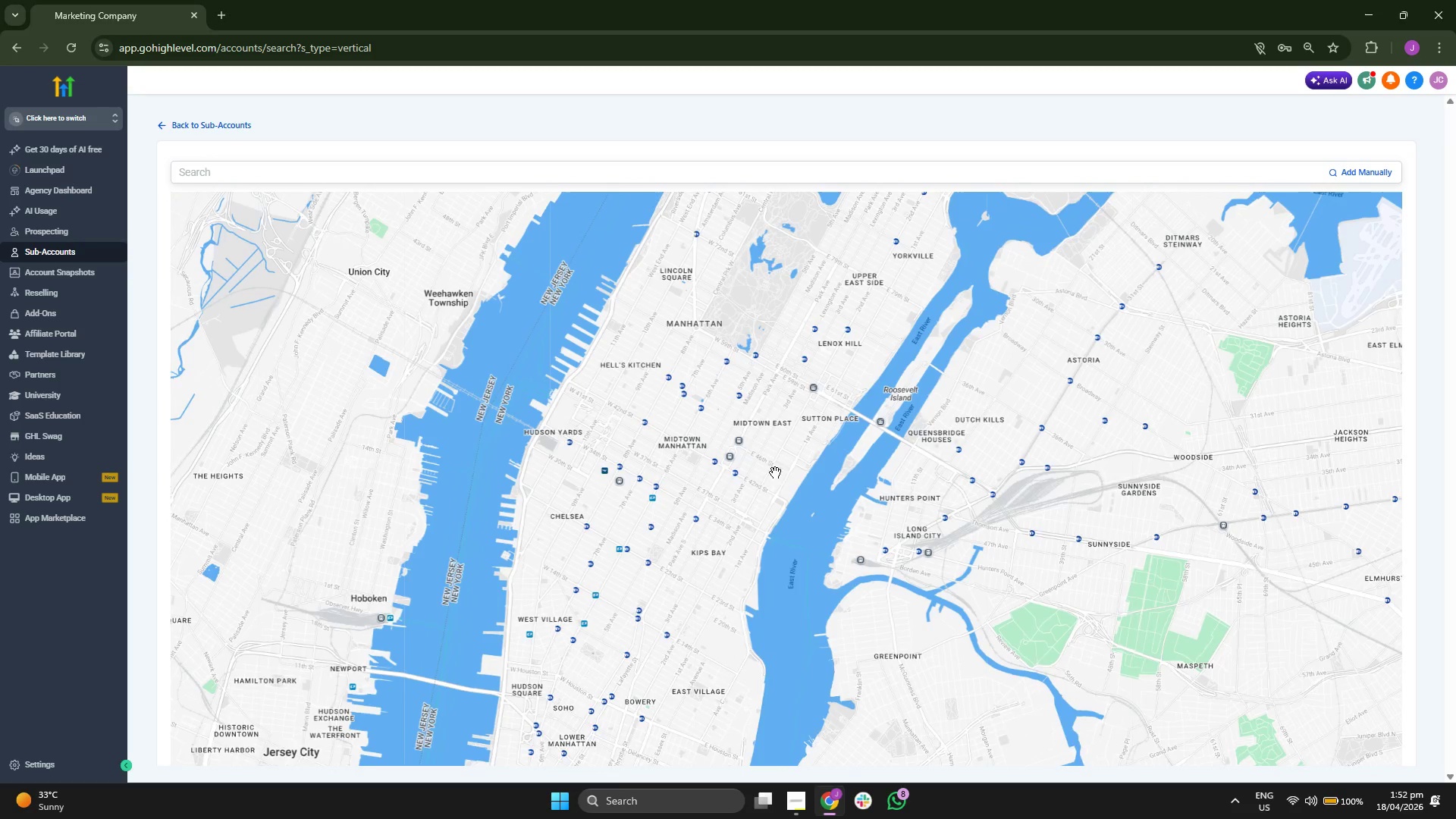 
scroll: coordinate [732, 564], scroll_direction: up, amount: 2.0
 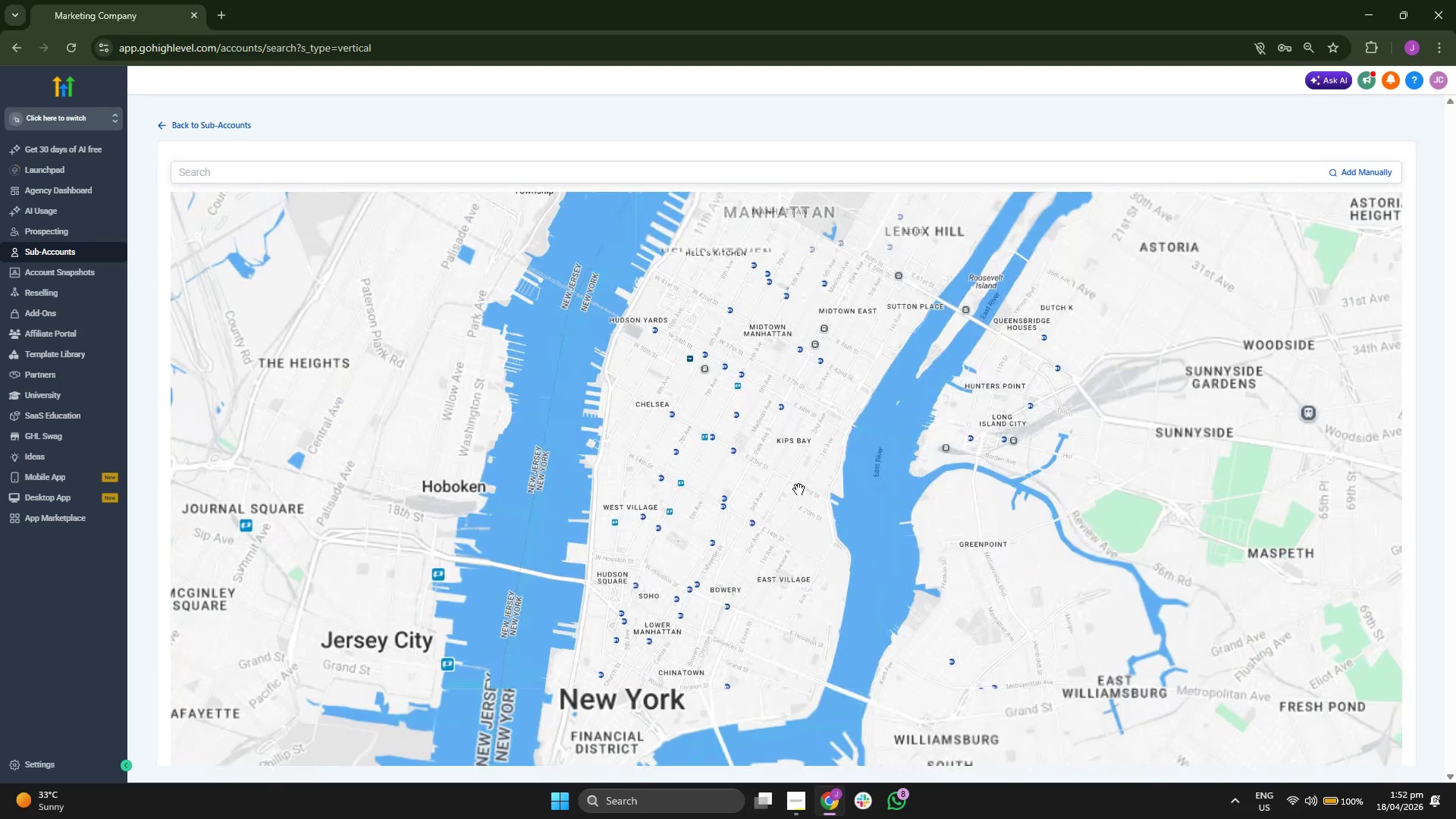 
left_click_drag(start_coordinate=[775, 471], to_coordinate=[754, 529])
 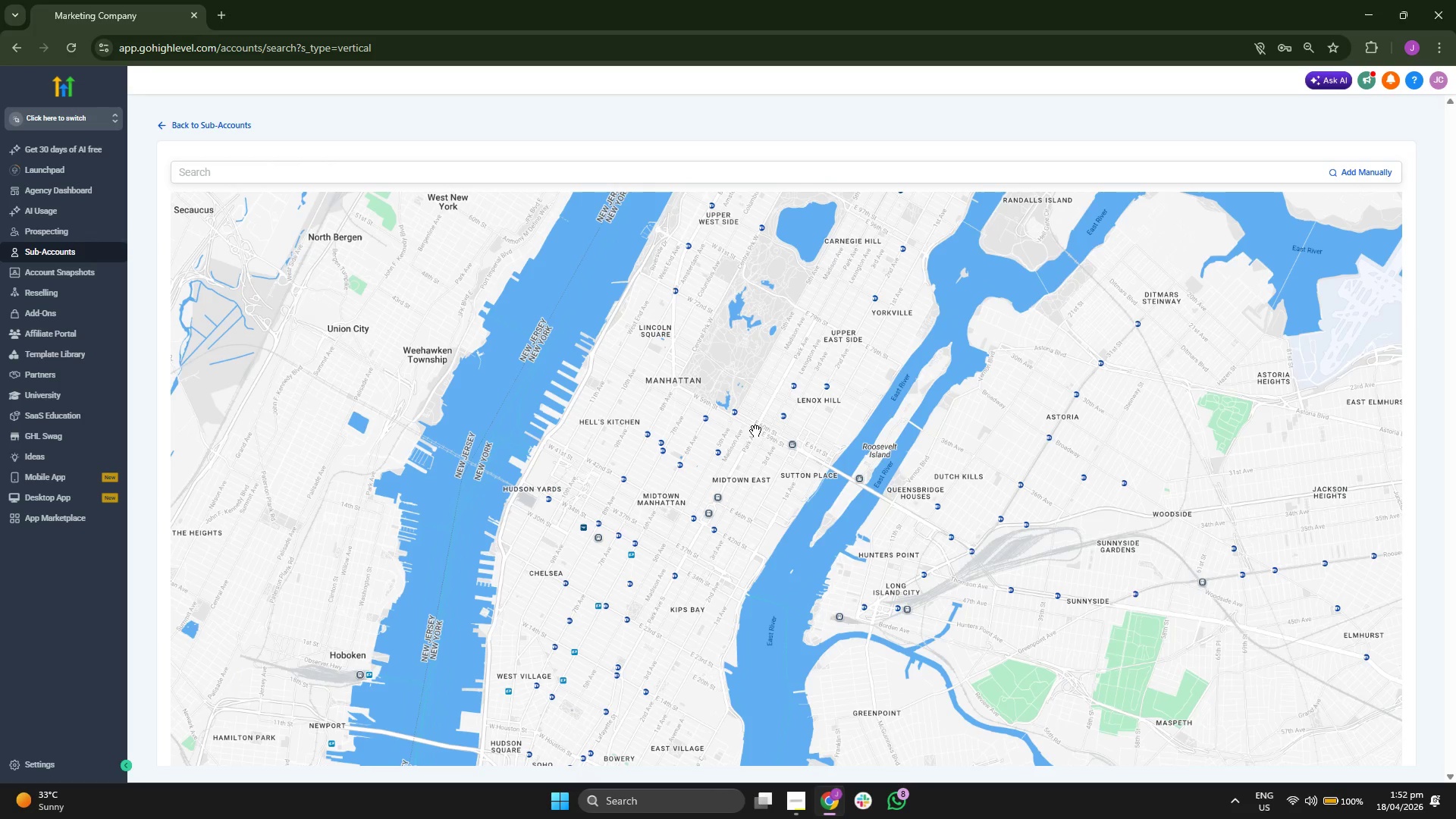 
left_click_drag(start_coordinate=[758, 425], to_coordinate=[742, 452])
 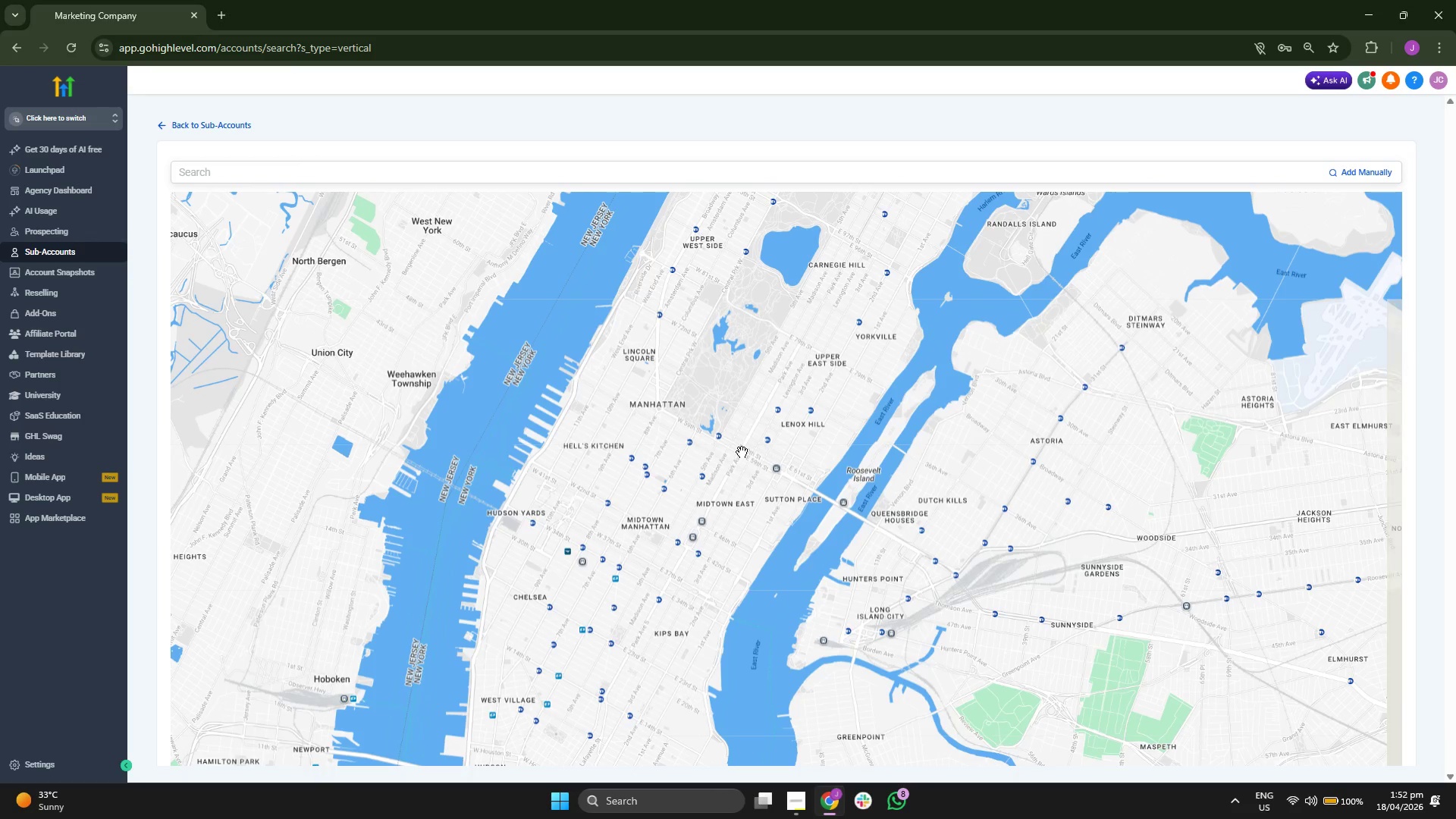 
left_click_drag(start_coordinate=[738, 433], to_coordinate=[707, 471])
 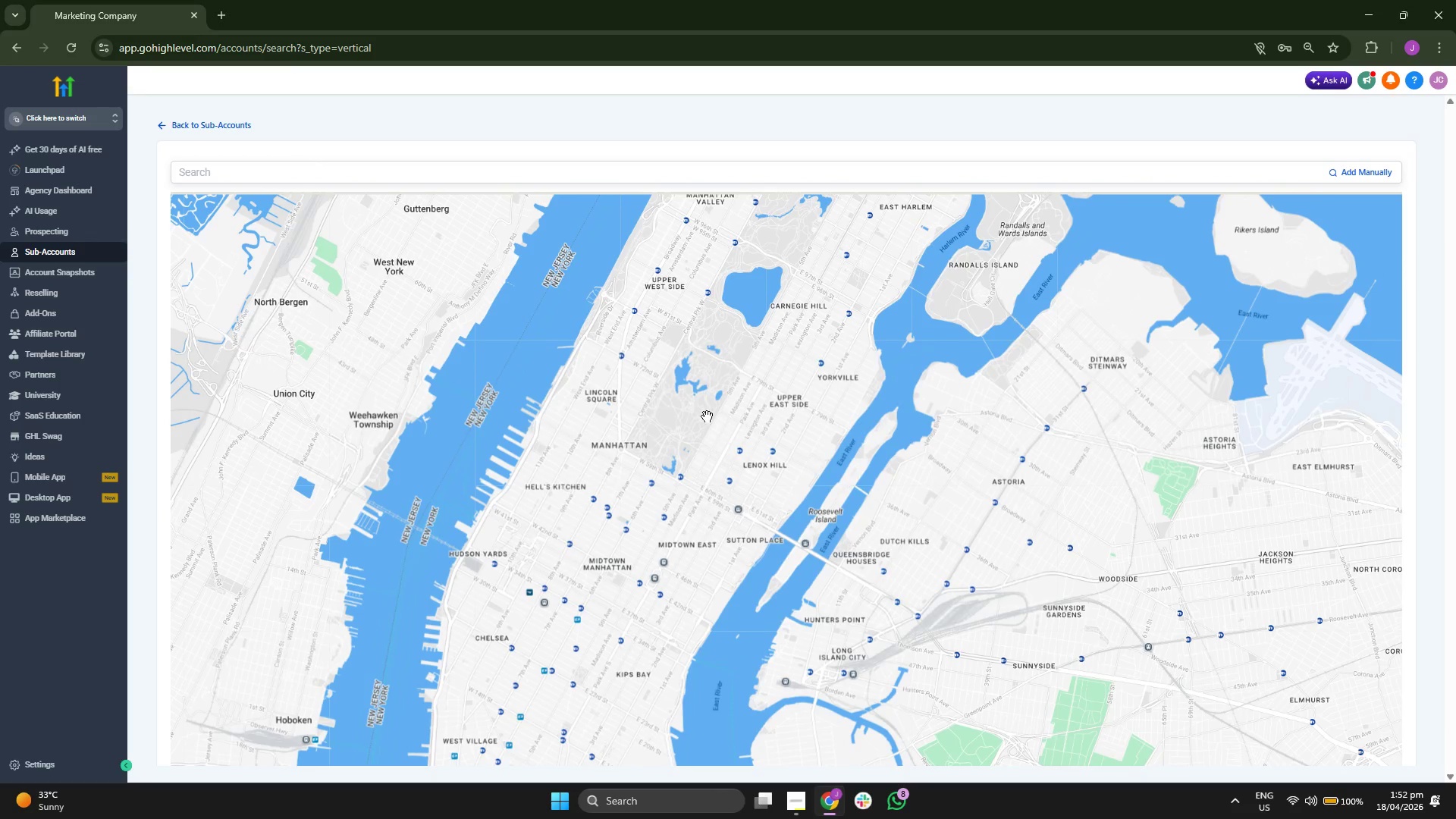 
left_click_drag(start_coordinate=[705, 408], to_coordinate=[680, 425])
 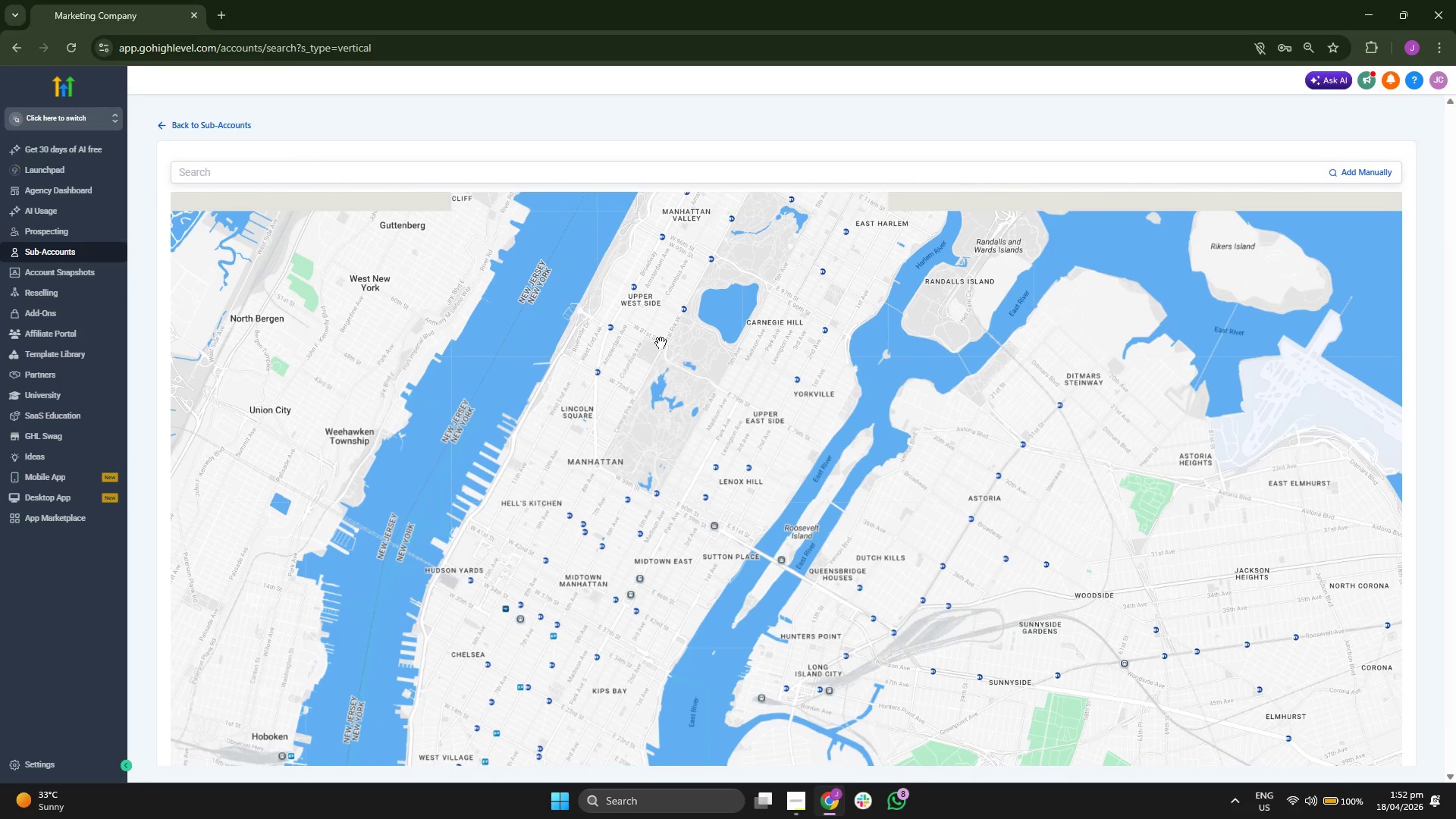 
left_click_drag(start_coordinate=[660, 340], to_coordinate=[633, 396])
 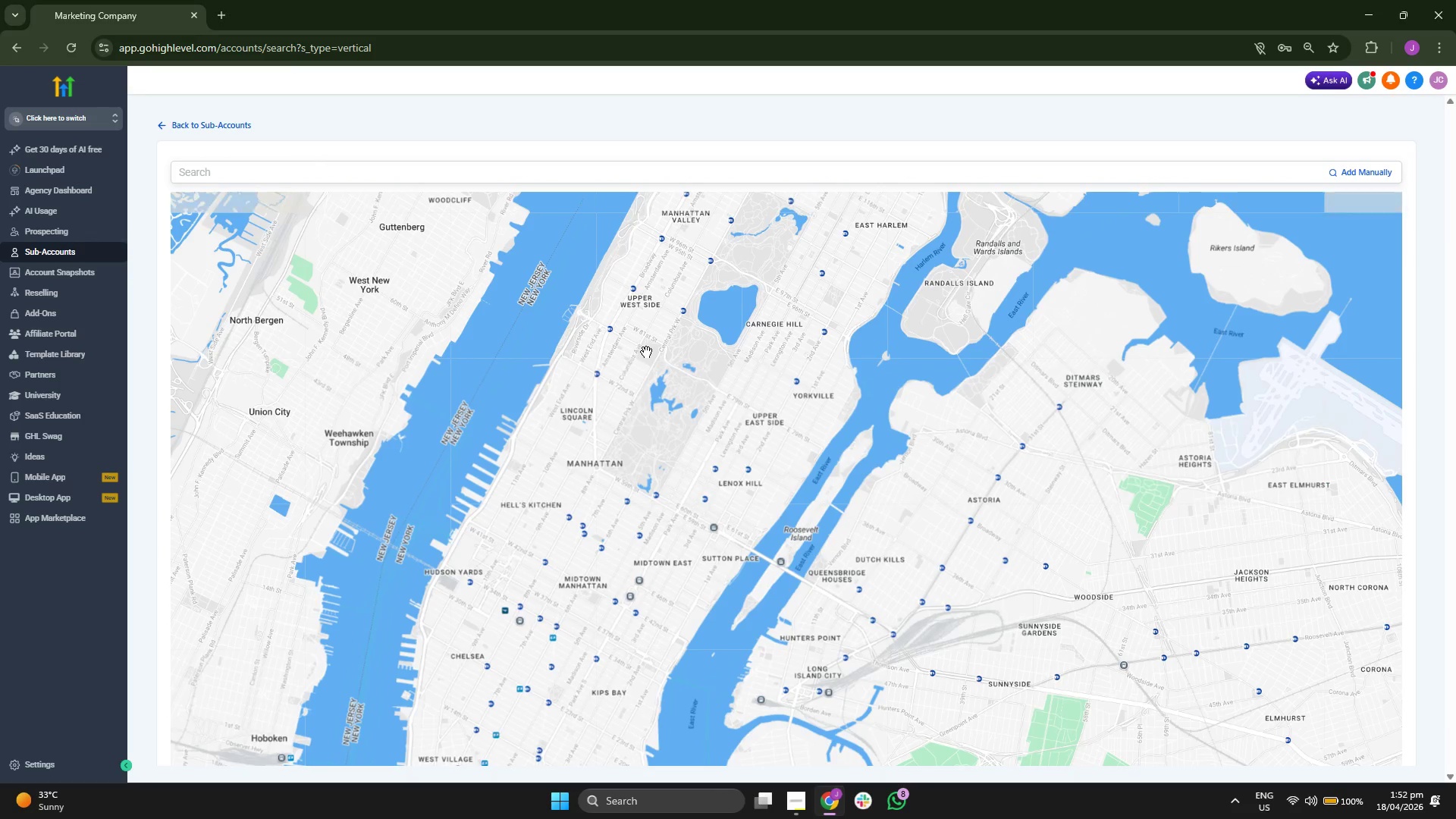 
left_click_drag(start_coordinate=[646, 352], to_coordinate=[590, 437])
 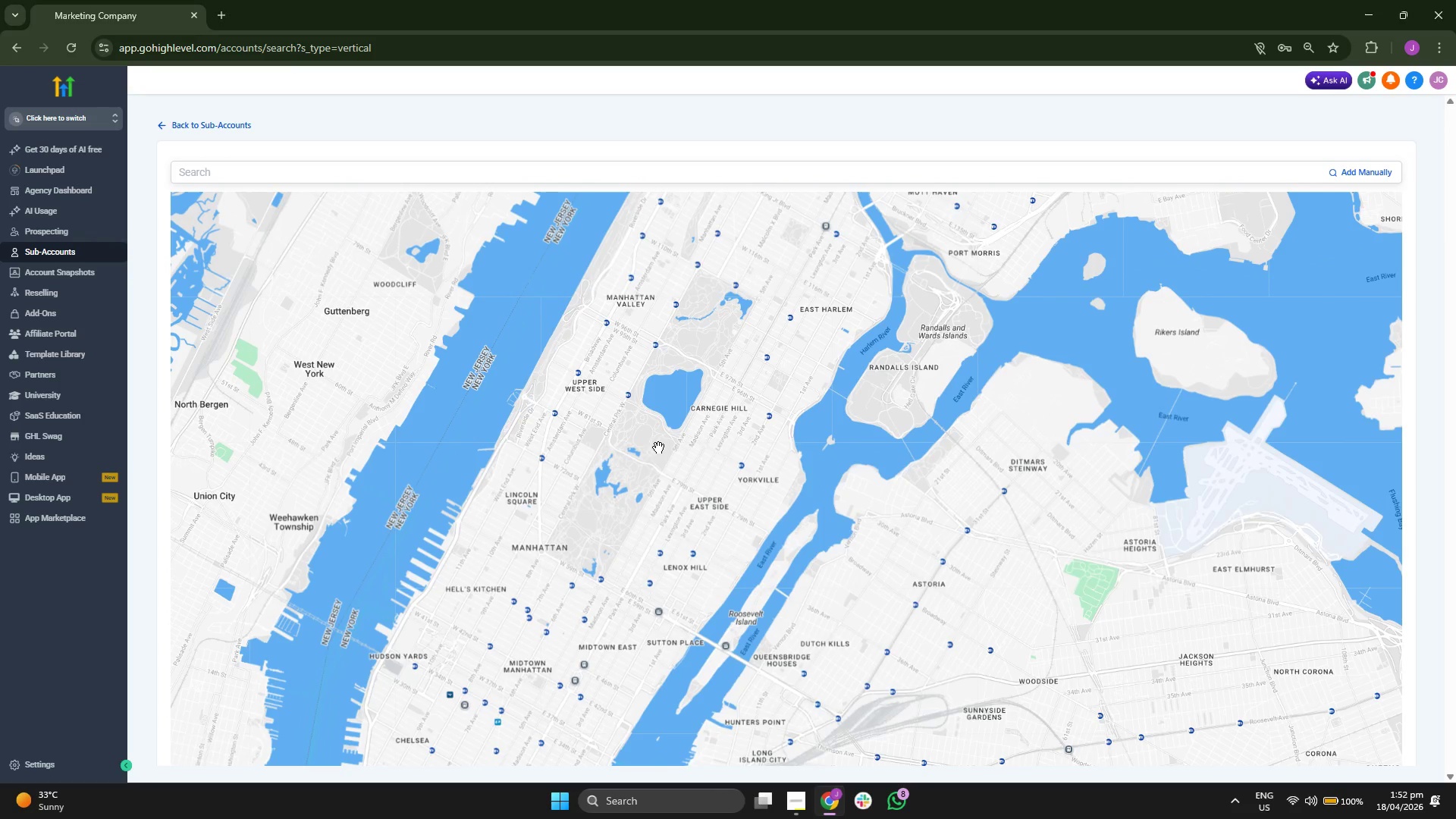 
left_click_drag(start_coordinate=[734, 431], to_coordinate=[705, 462])
 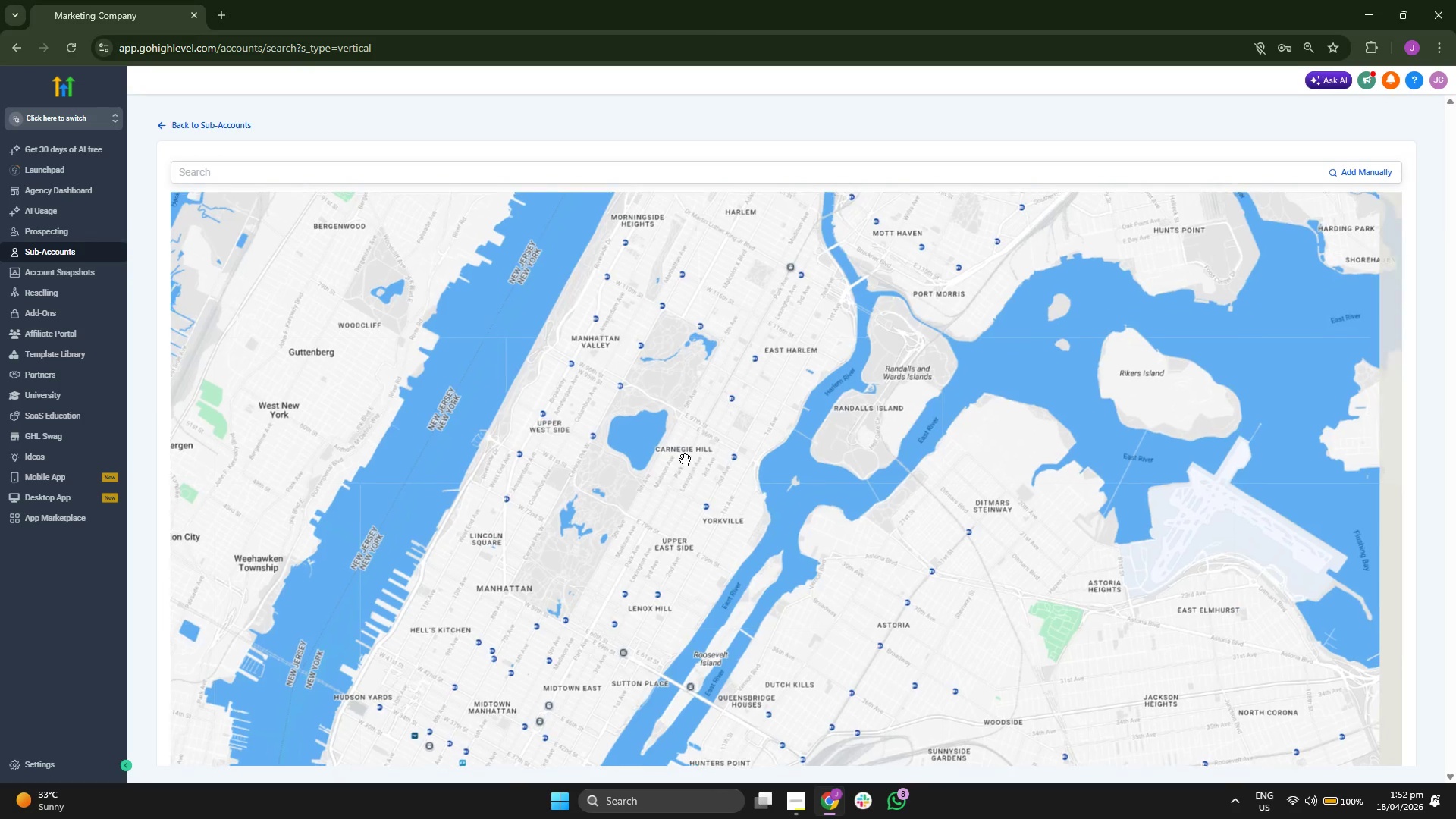 
scroll: coordinate [681, 454], scroll_direction: up, amount: 1.0
 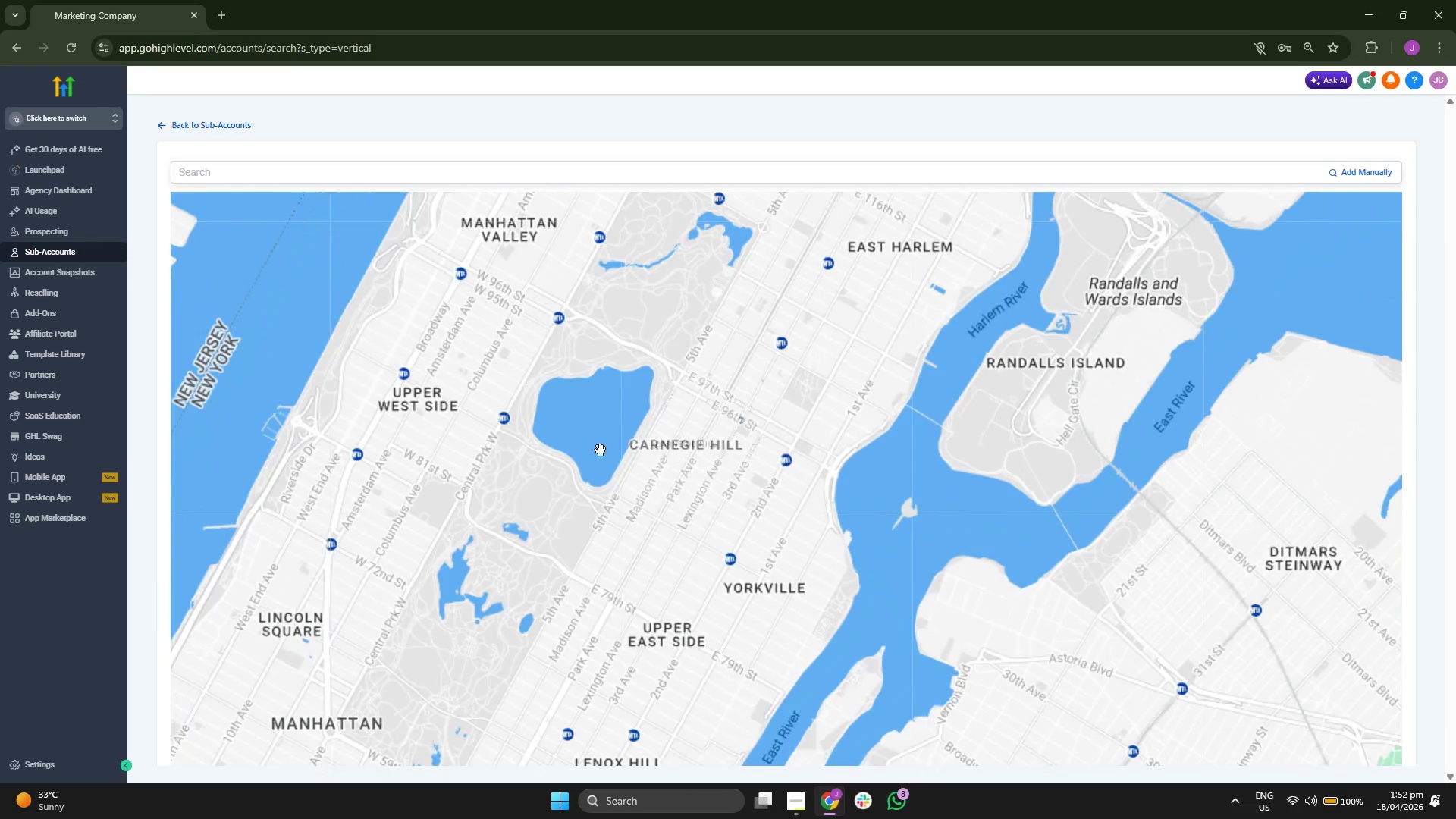 
left_click_drag(start_coordinate=[522, 417], to_coordinate=[554, 404])
 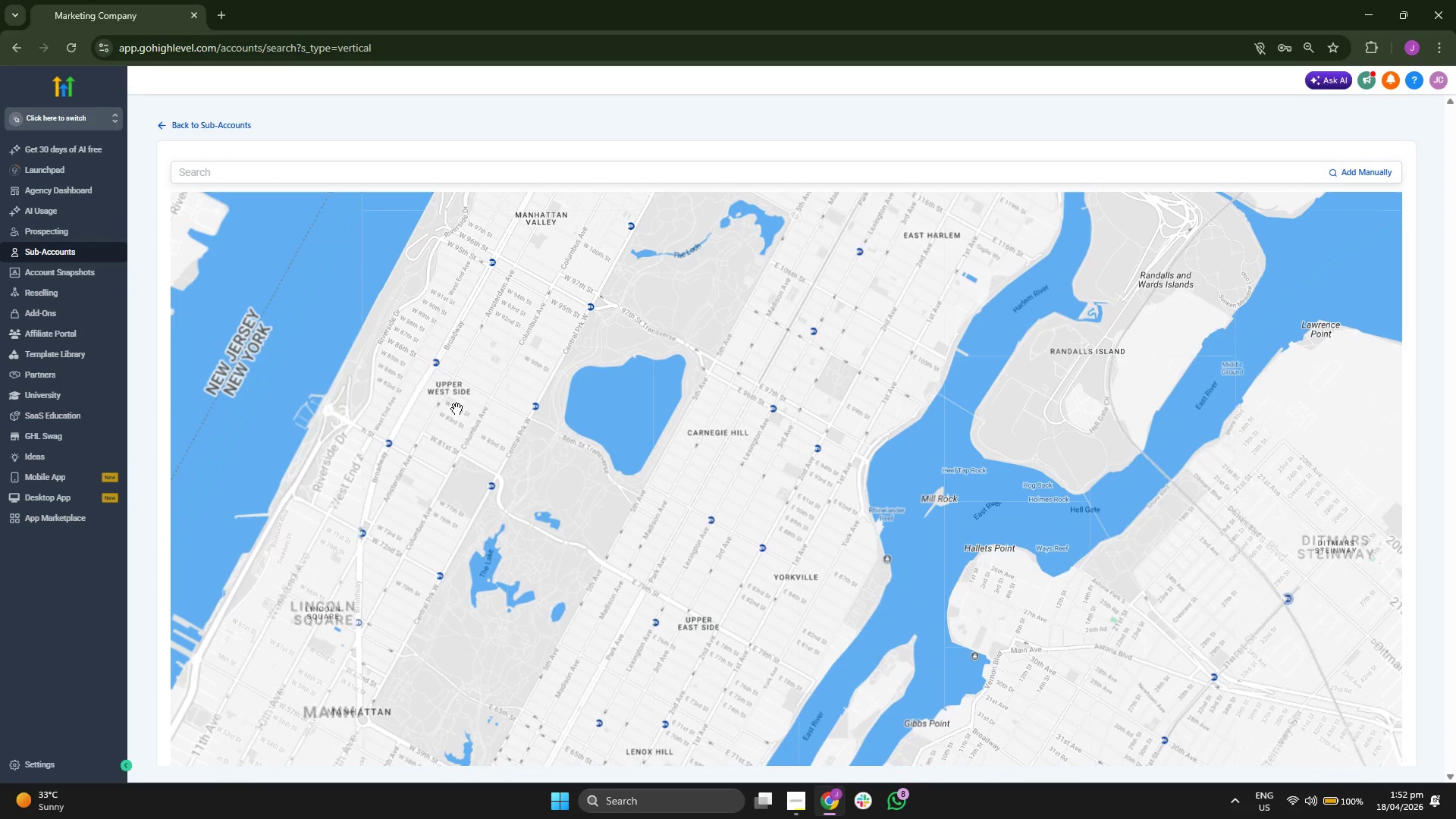 
scroll: coordinate [459, 406], scroll_direction: down, amount: 1.0
 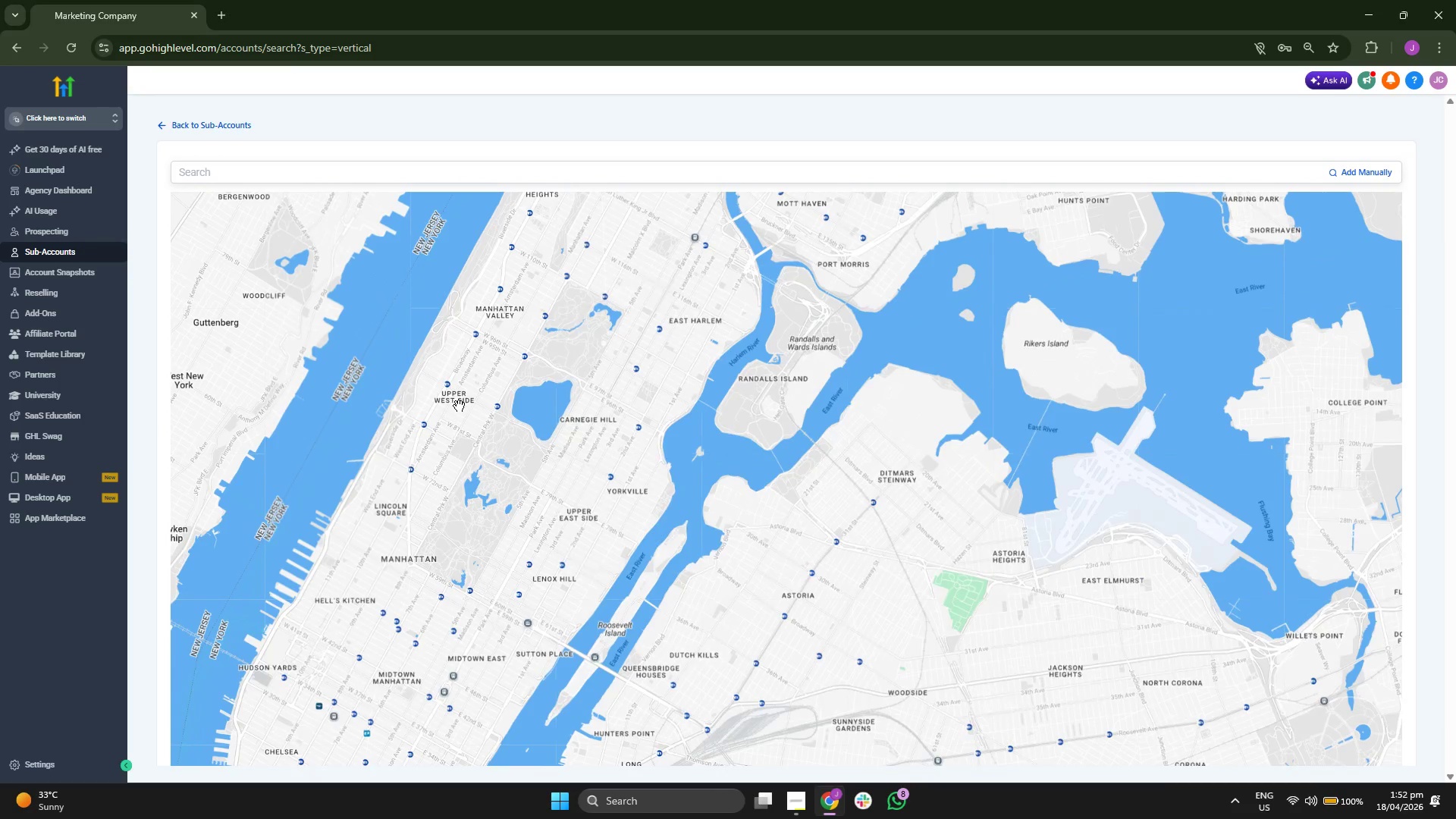 
left_click_drag(start_coordinate=[462, 439], to_coordinate=[592, 419])
 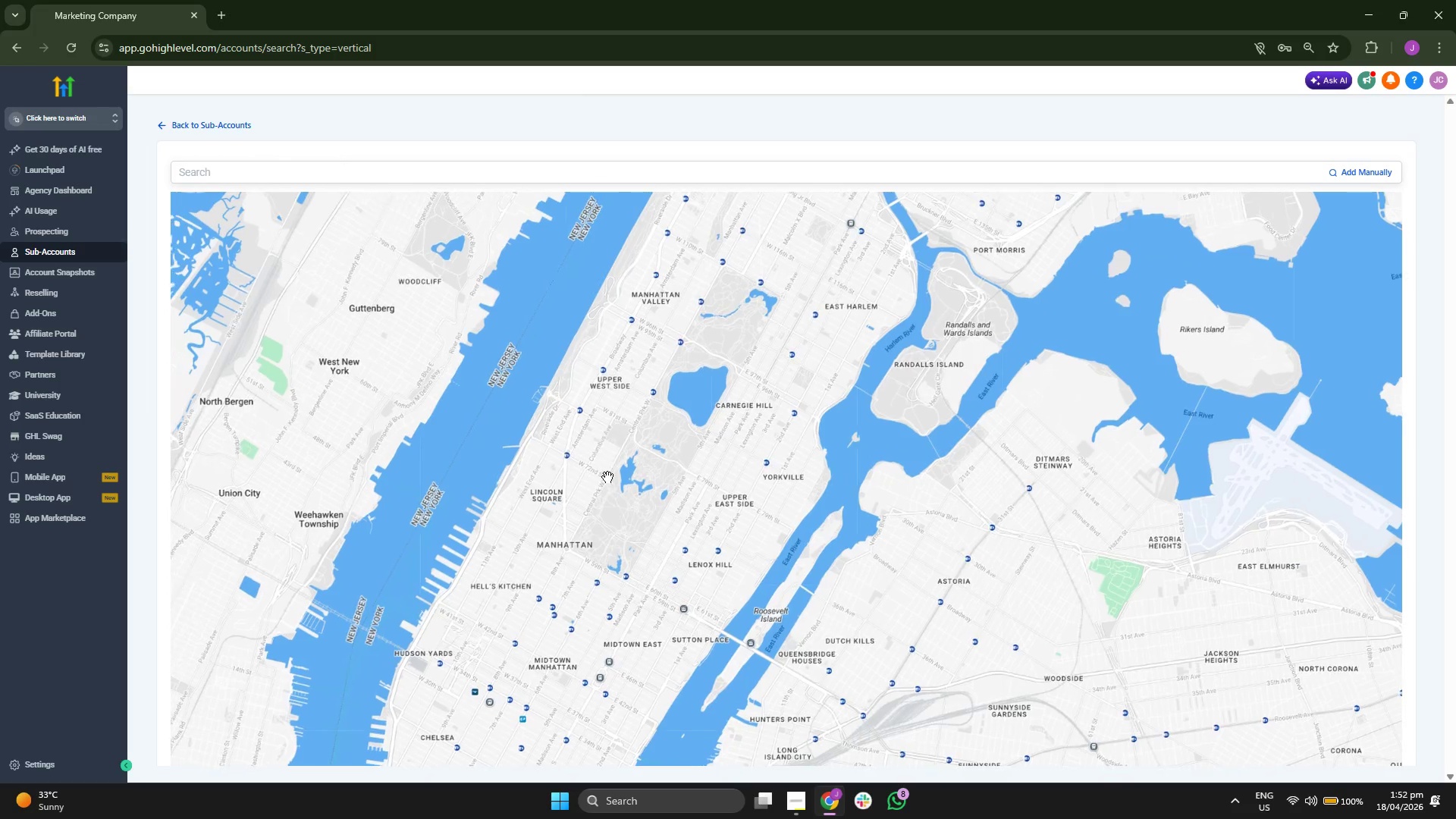 
scroll: coordinate [607, 479], scroll_direction: up, amount: 1.0
 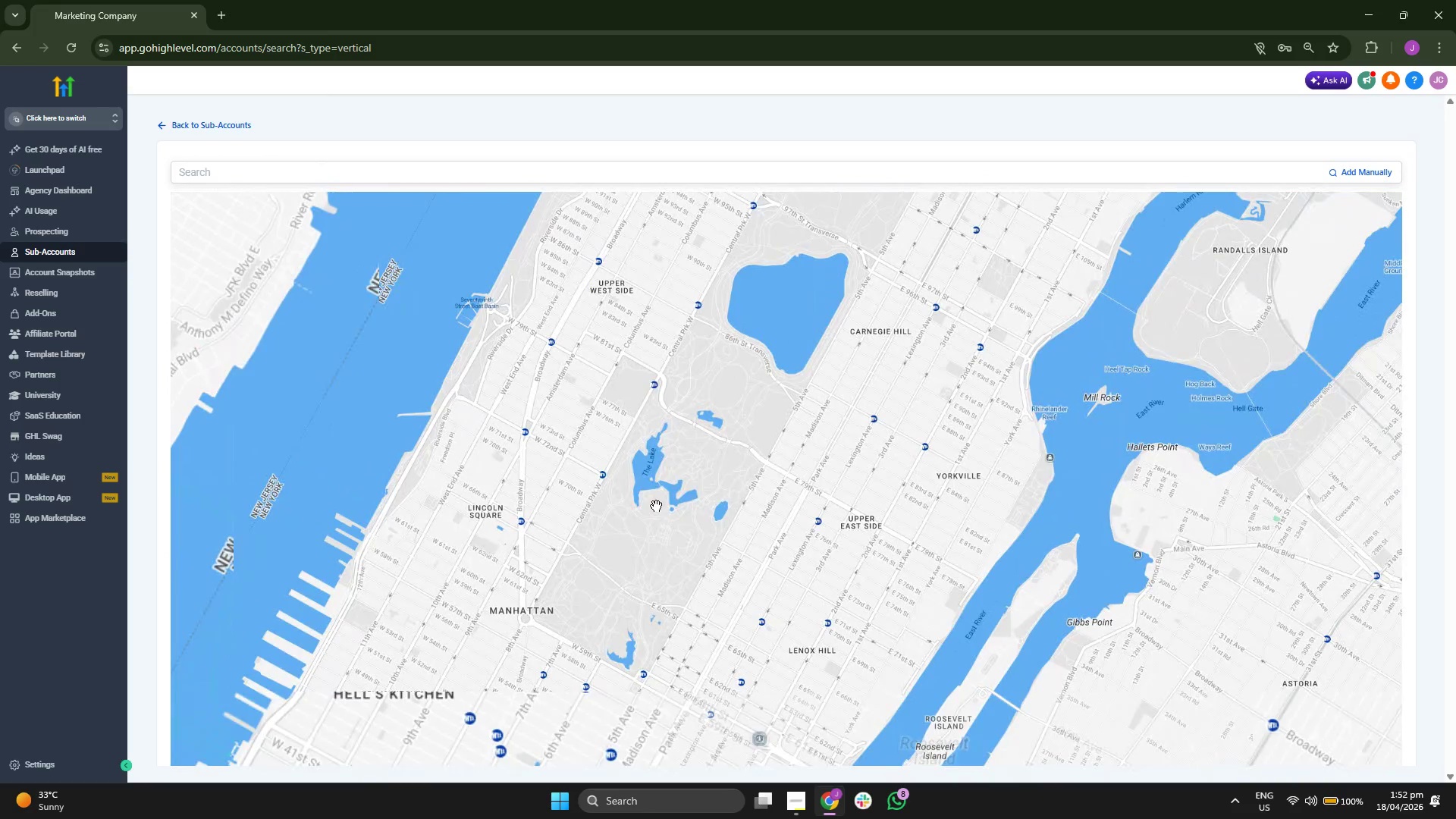 
left_click_drag(start_coordinate=[663, 504], to_coordinate=[670, 476])
 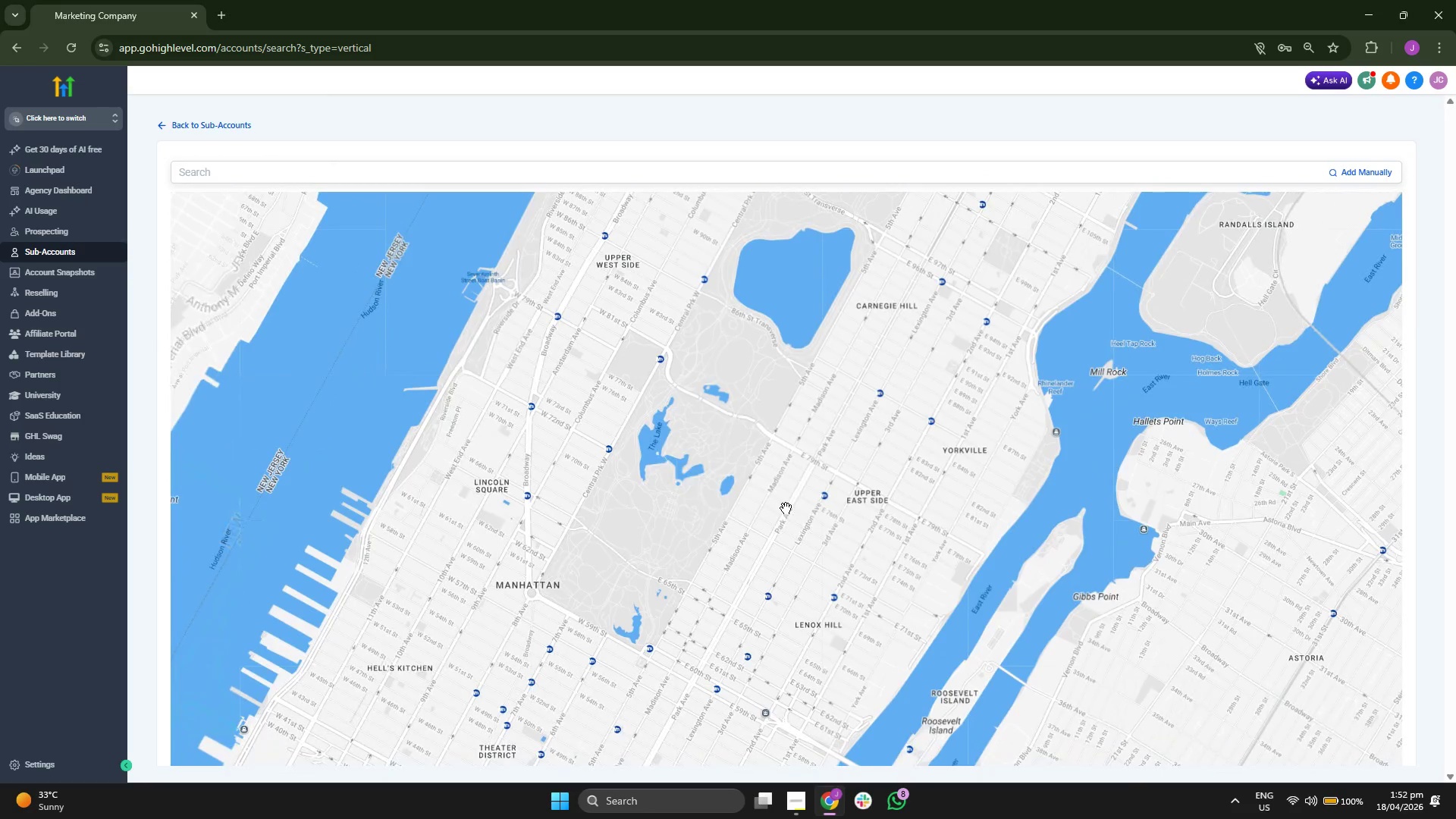 
scroll: coordinate [786, 508], scroll_direction: up, amount: 1.0
 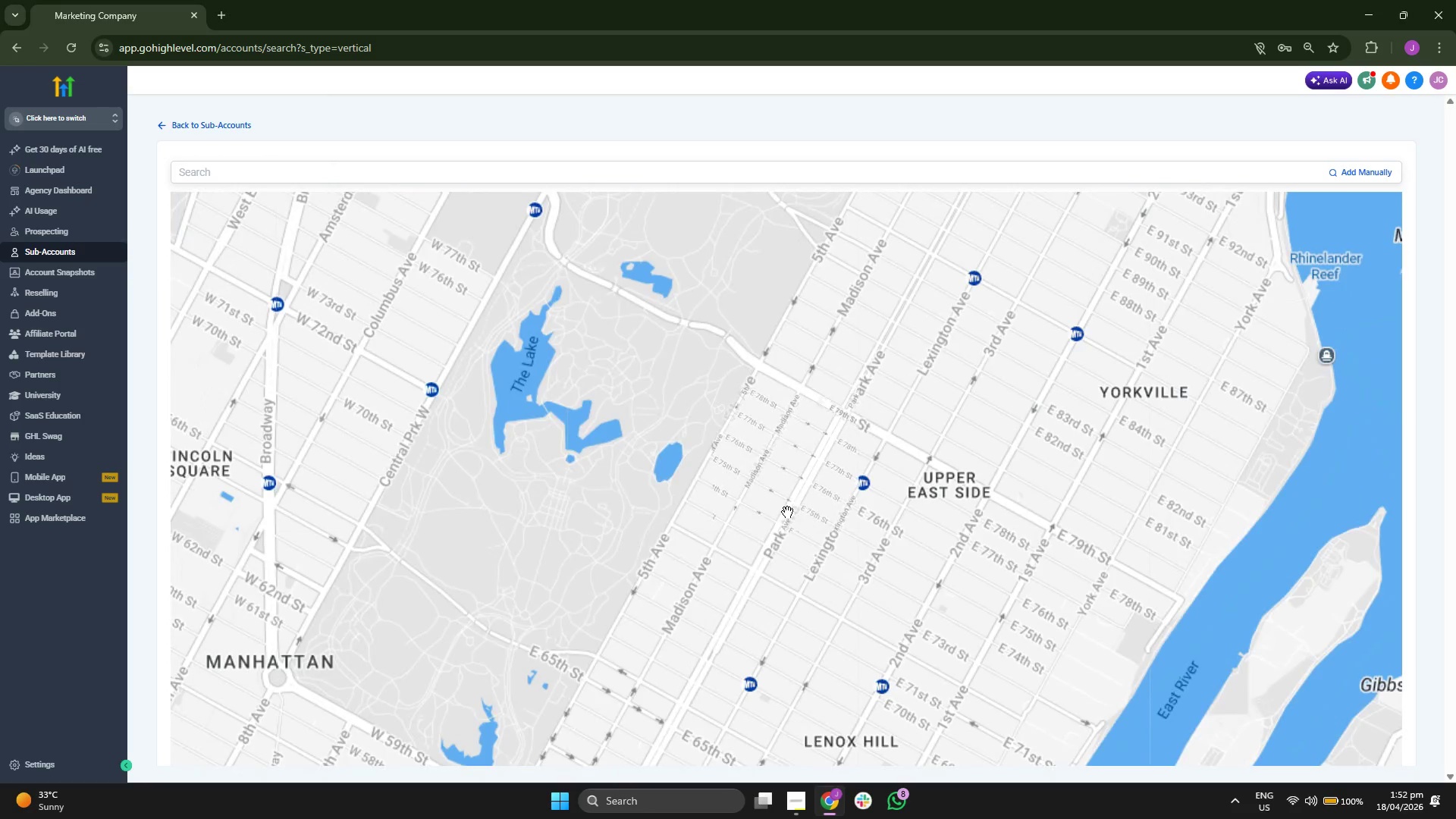 
left_click_drag(start_coordinate=[761, 499], to_coordinate=[720, 447])
 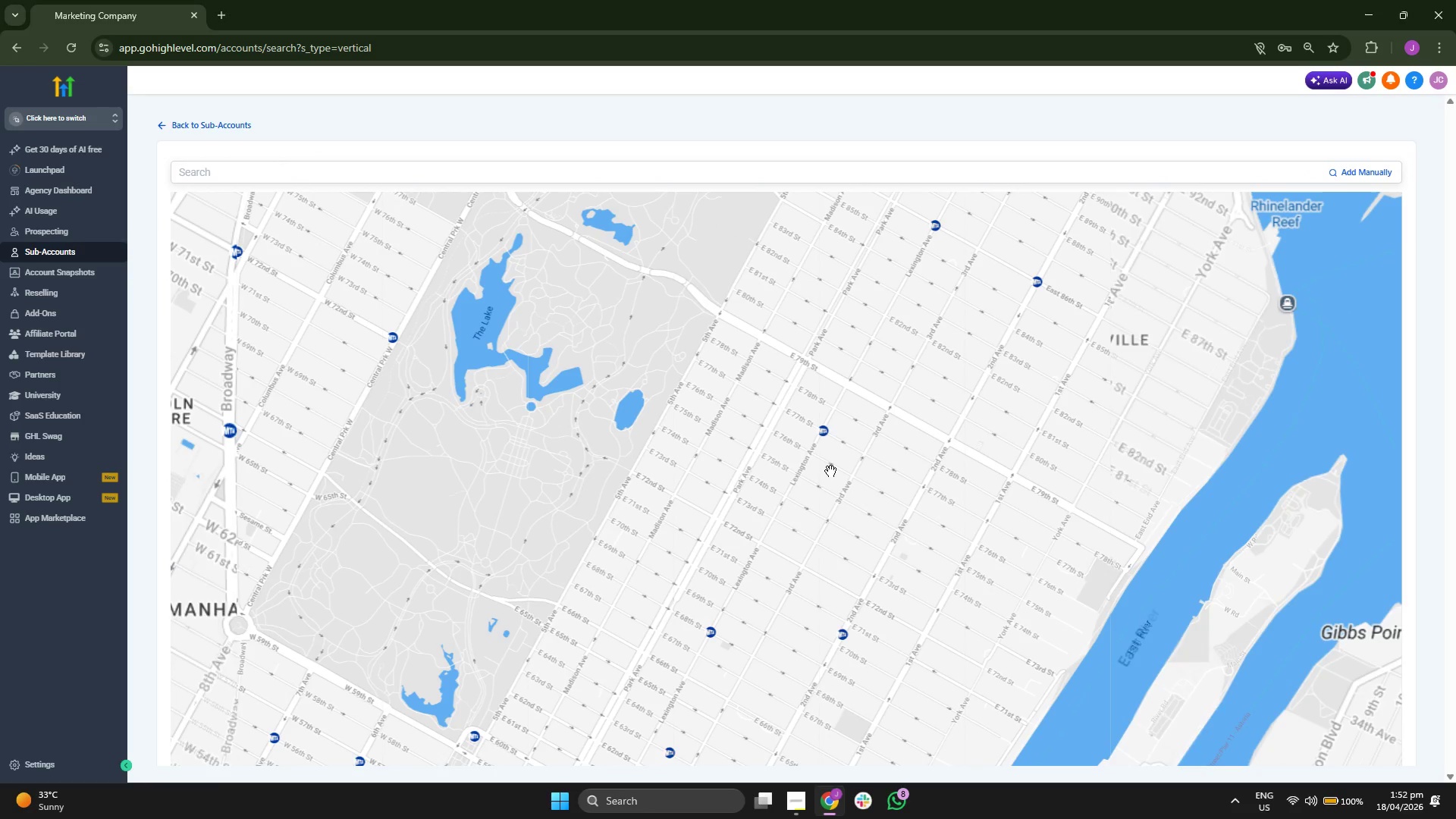 
scroll: coordinate [830, 471], scroll_direction: down, amount: 1.0
 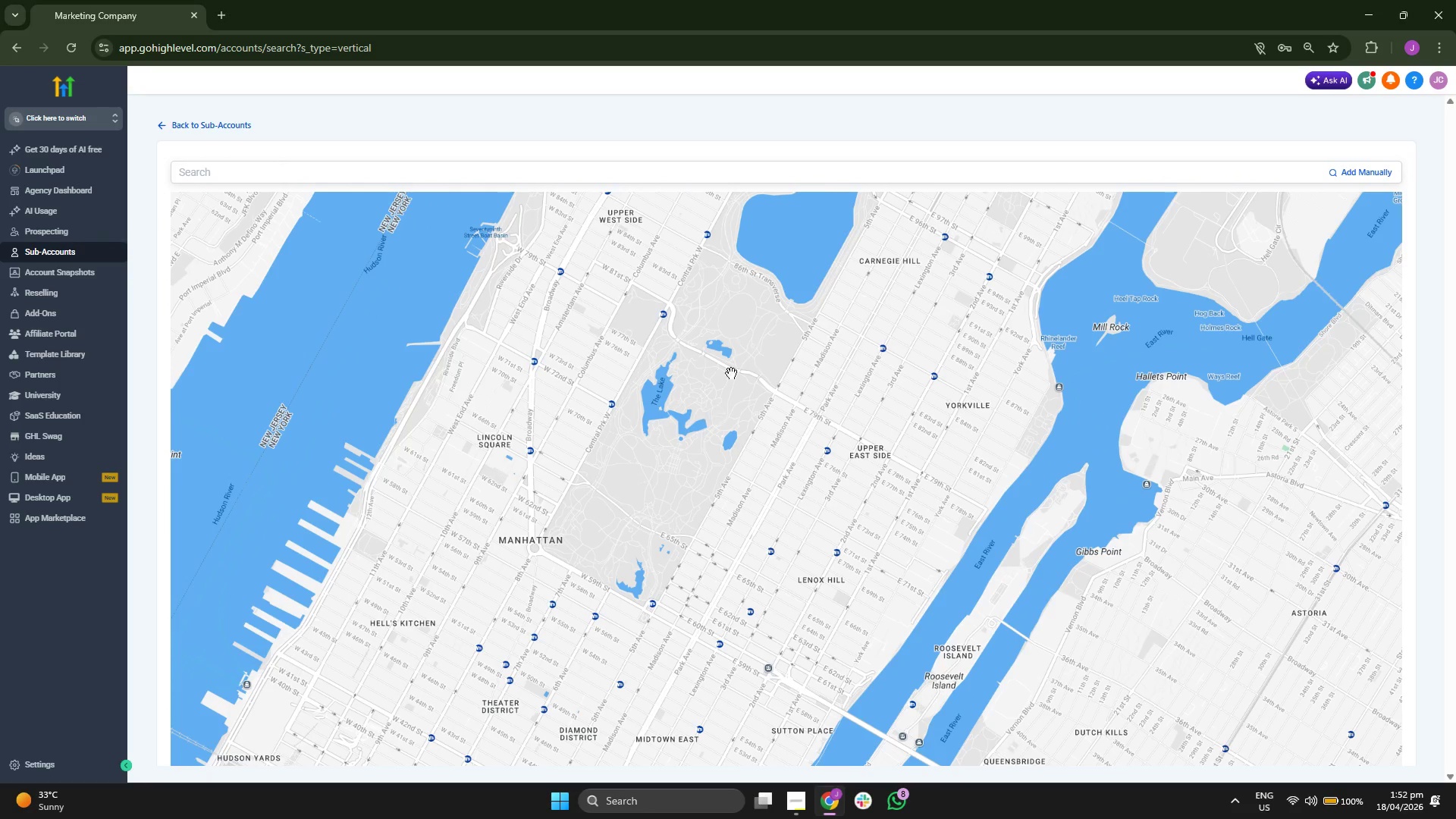 
left_click_drag(start_coordinate=[848, 357], to_coordinate=[812, 470])
 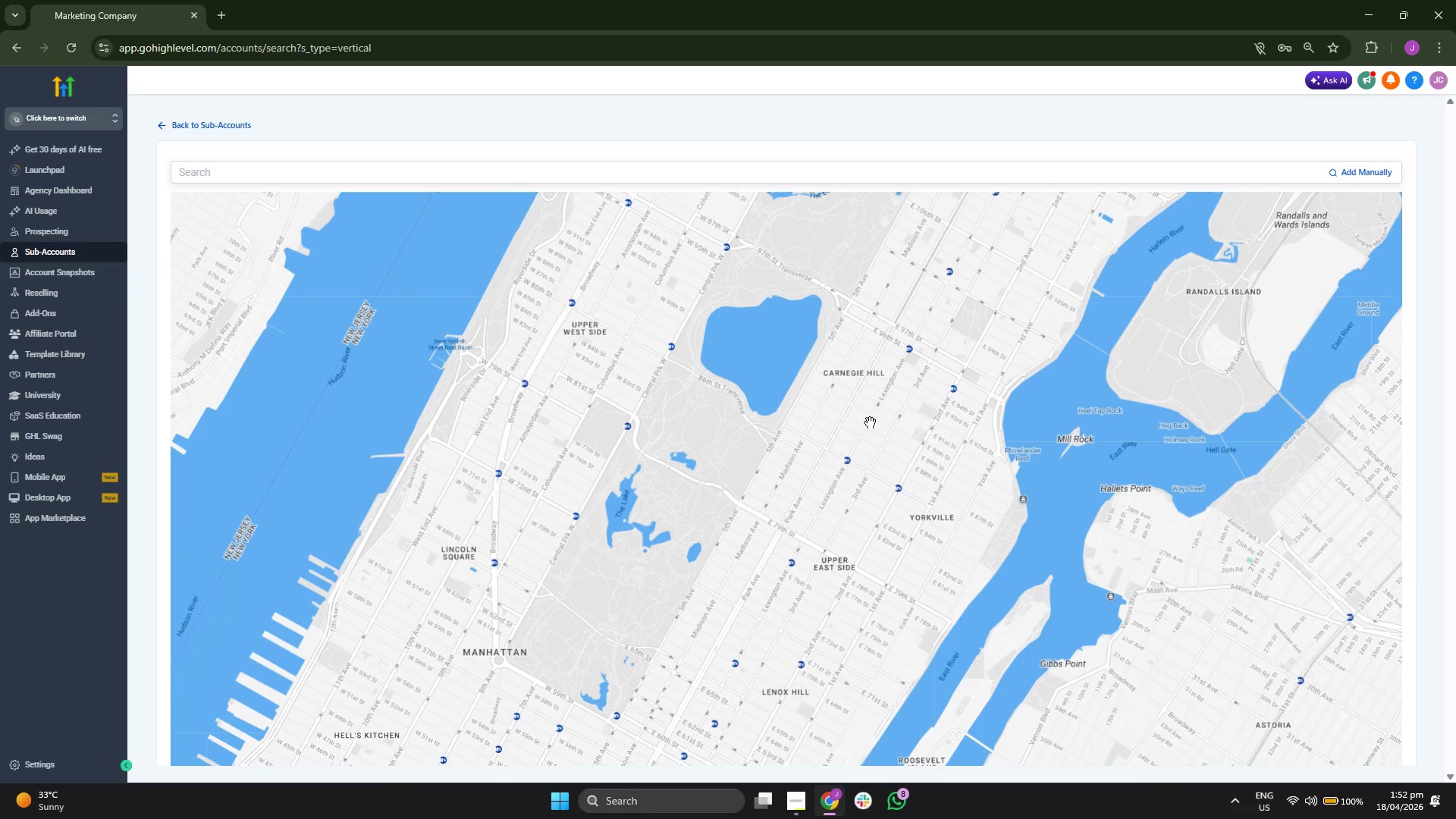 
left_click_drag(start_coordinate=[868, 424], to_coordinate=[843, 453])
 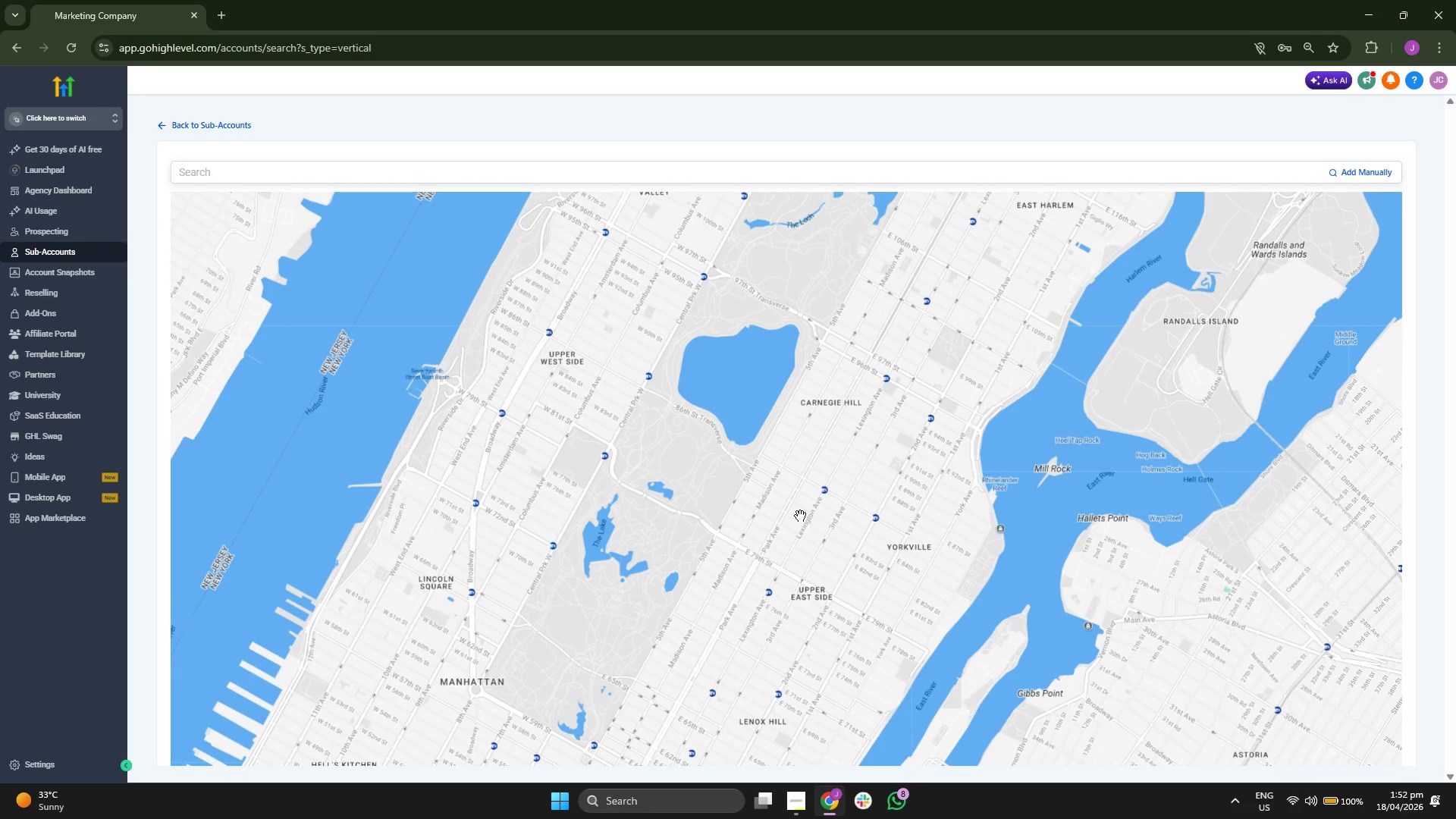 
left_click_drag(start_coordinate=[792, 497], to_coordinate=[787, 472])
 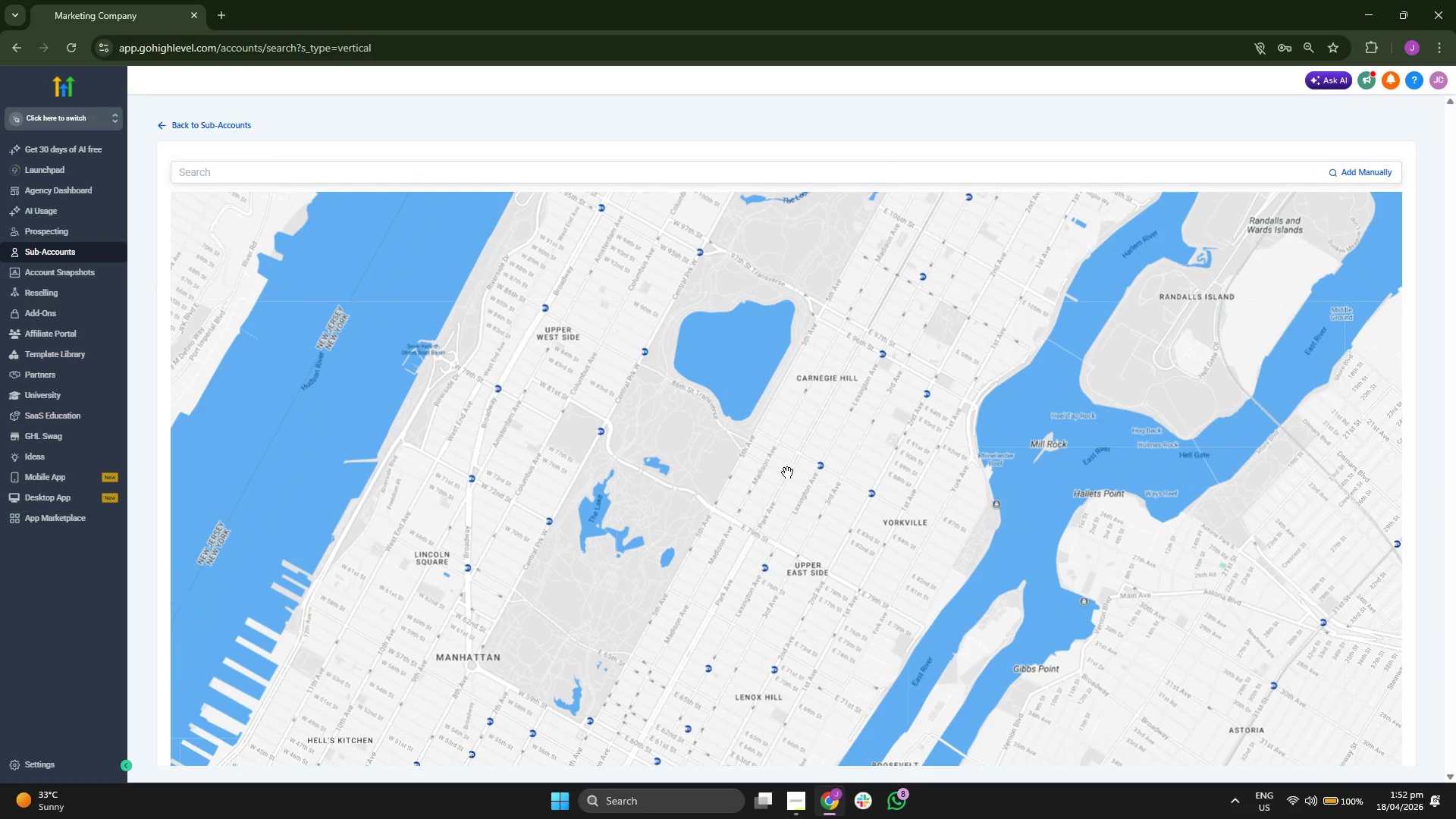 
scroll: coordinate [787, 472], scroll_direction: down, amount: 1.0
 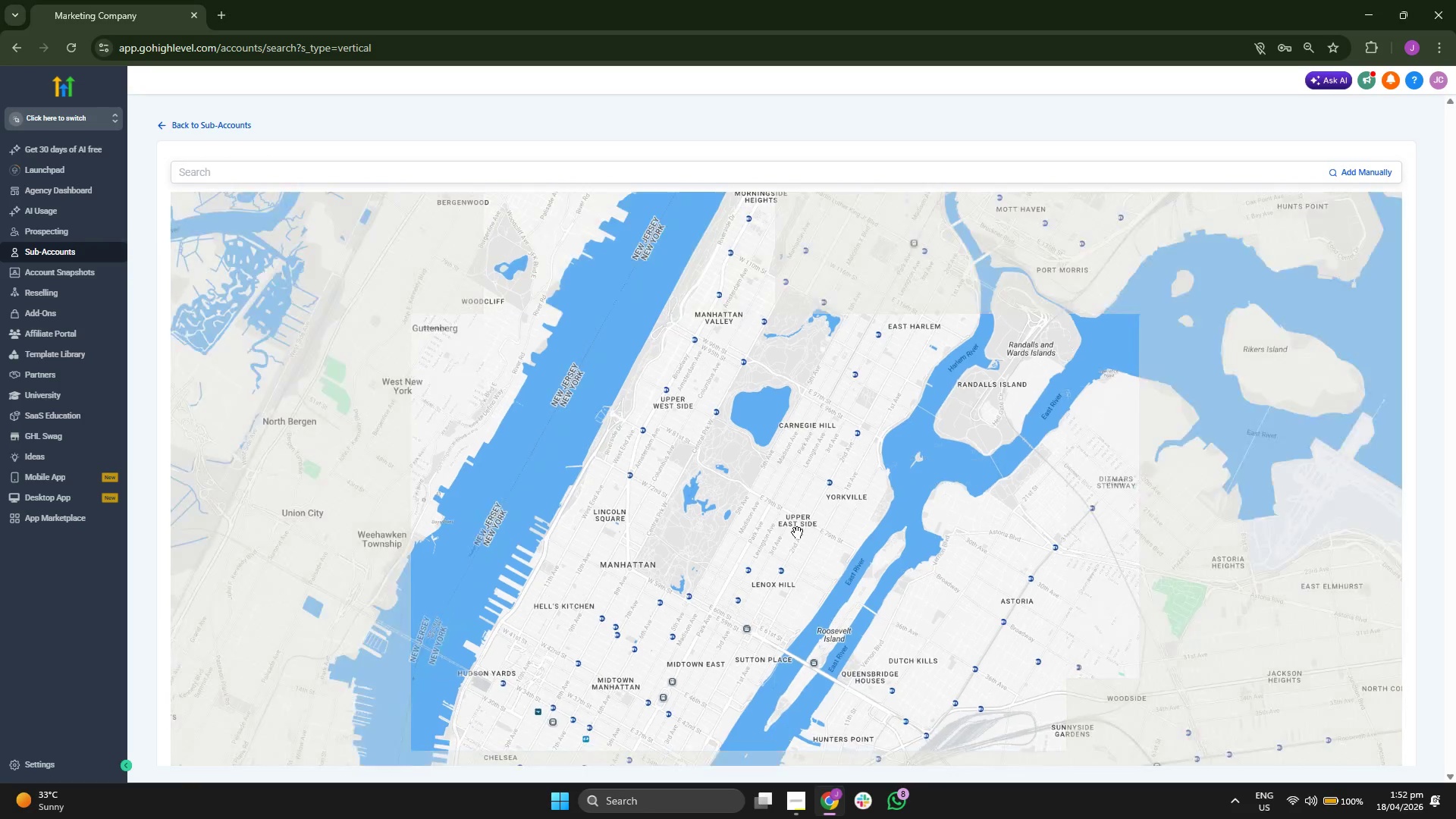 
left_click_drag(start_coordinate=[799, 561], to_coordinate=[798, 489])
 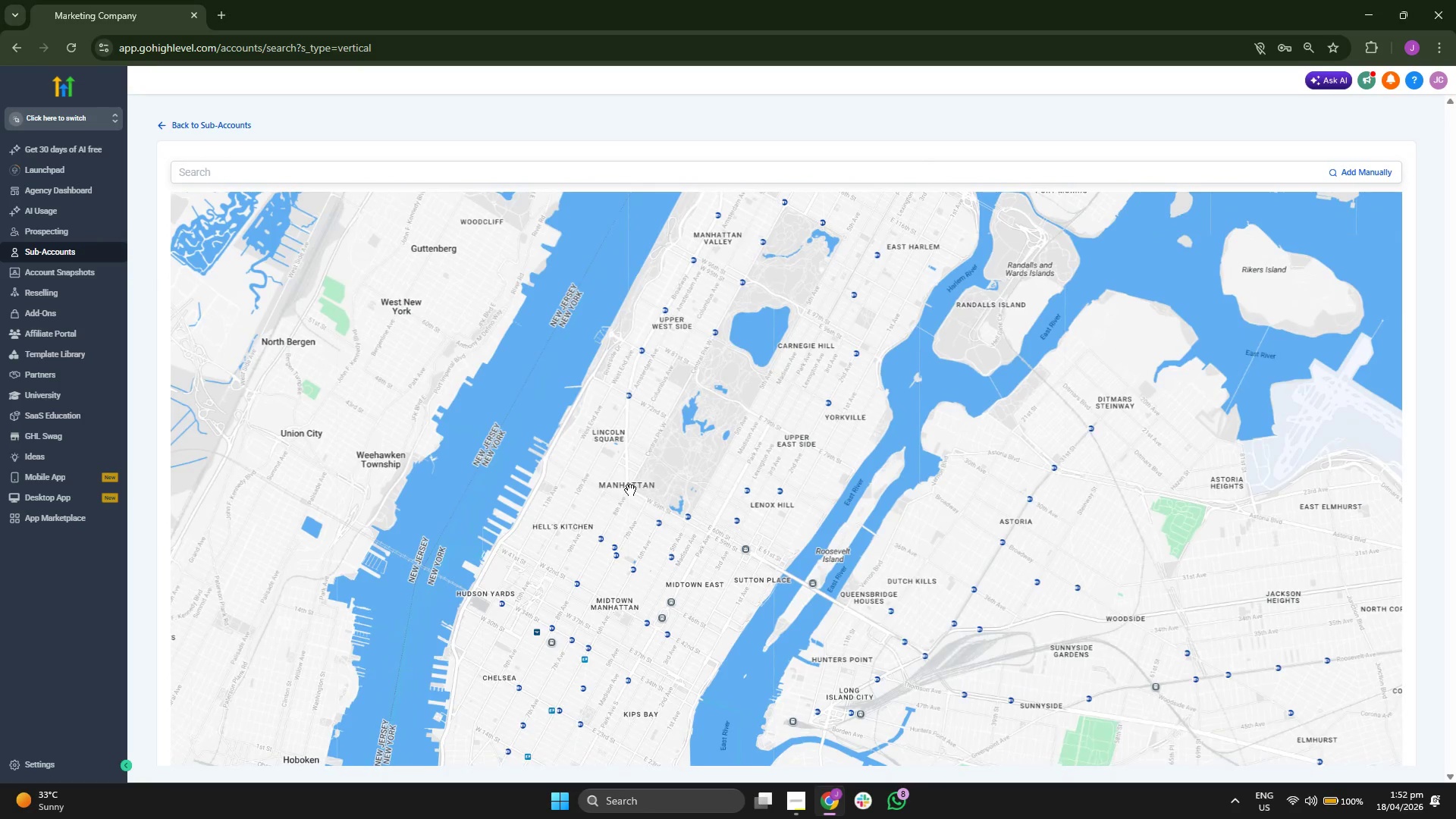 
scroll: coordinate [662, 342], scroll_direction: up, amount: 3.0
 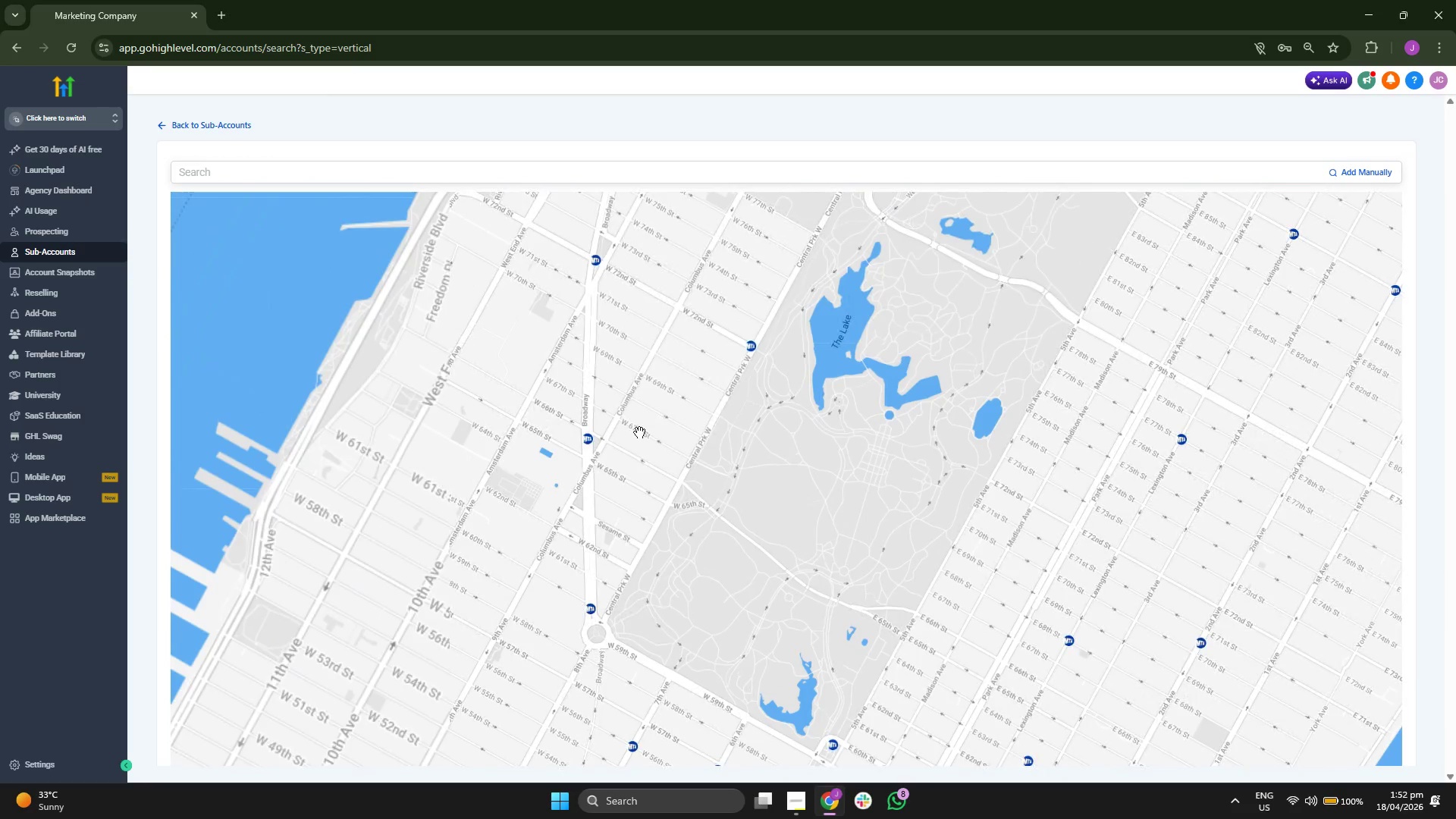 
left_click_drag(start_coordinate=[621, 449], to_coordinate=[622, 435])
 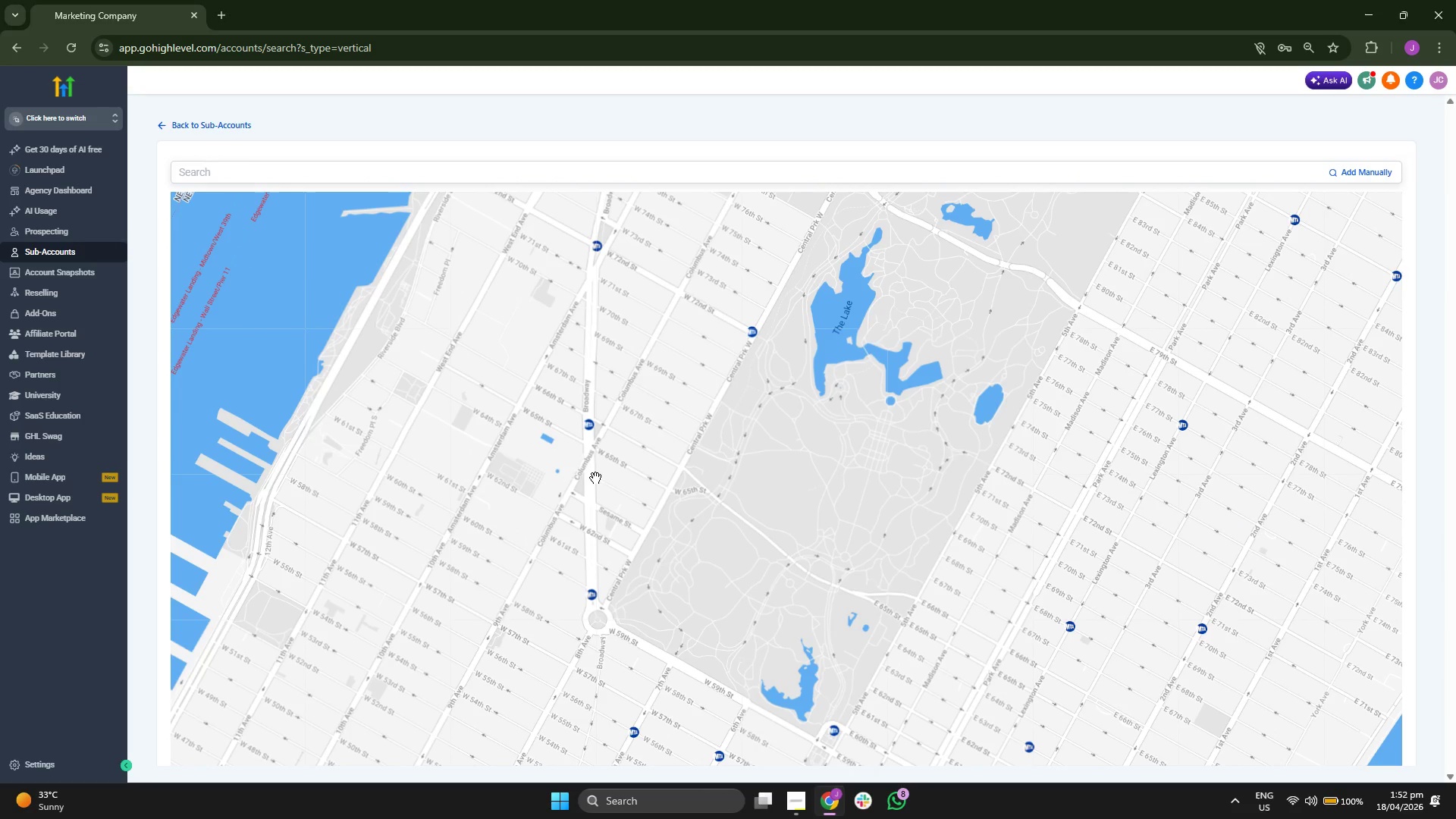 
left_click_drag(start_coordinate=[594, 504], to_coordinate=[612, 444])
 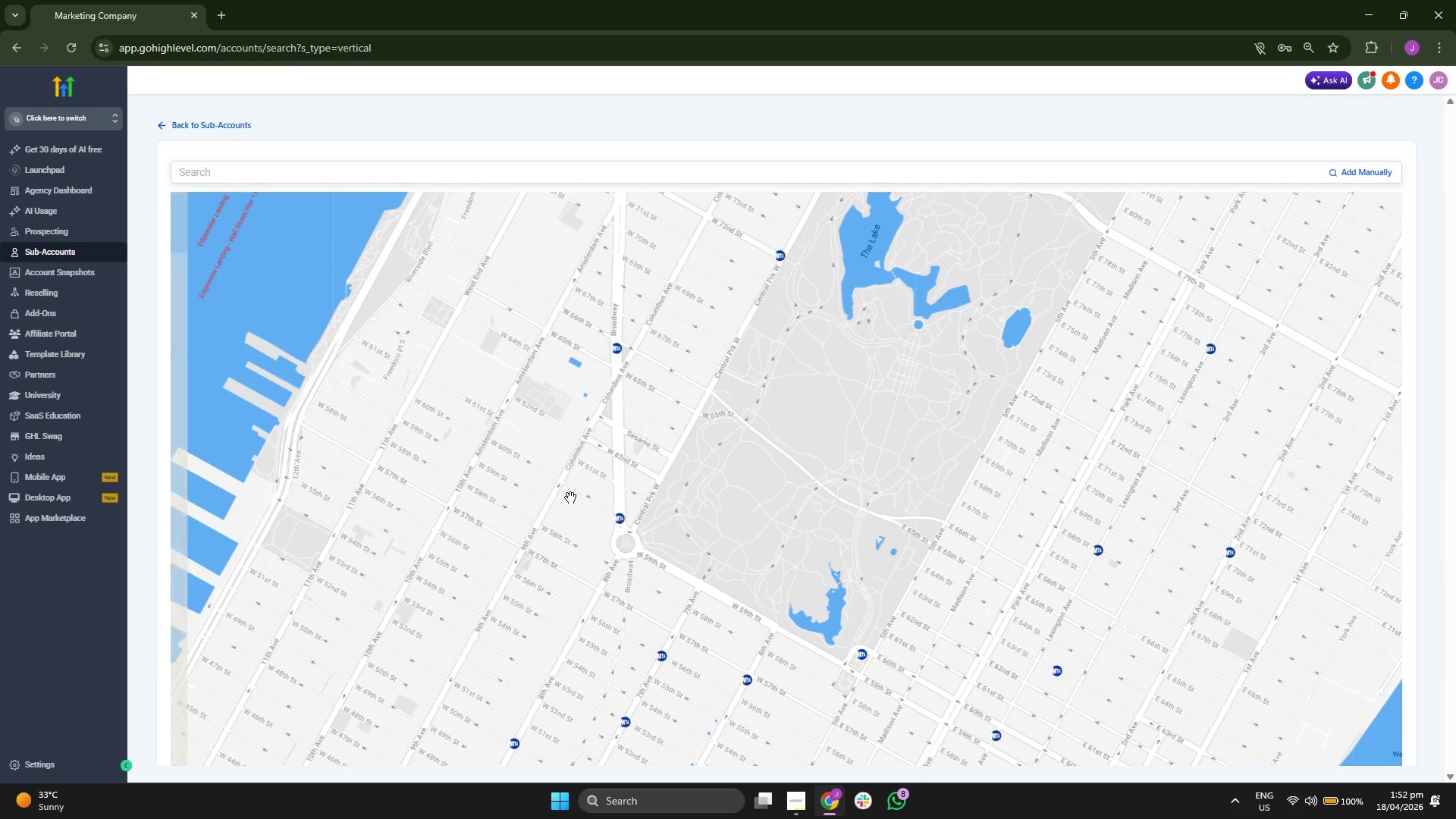 
scroll: coordinate [568, 499], scroll_direction: down, amount: 1.0
 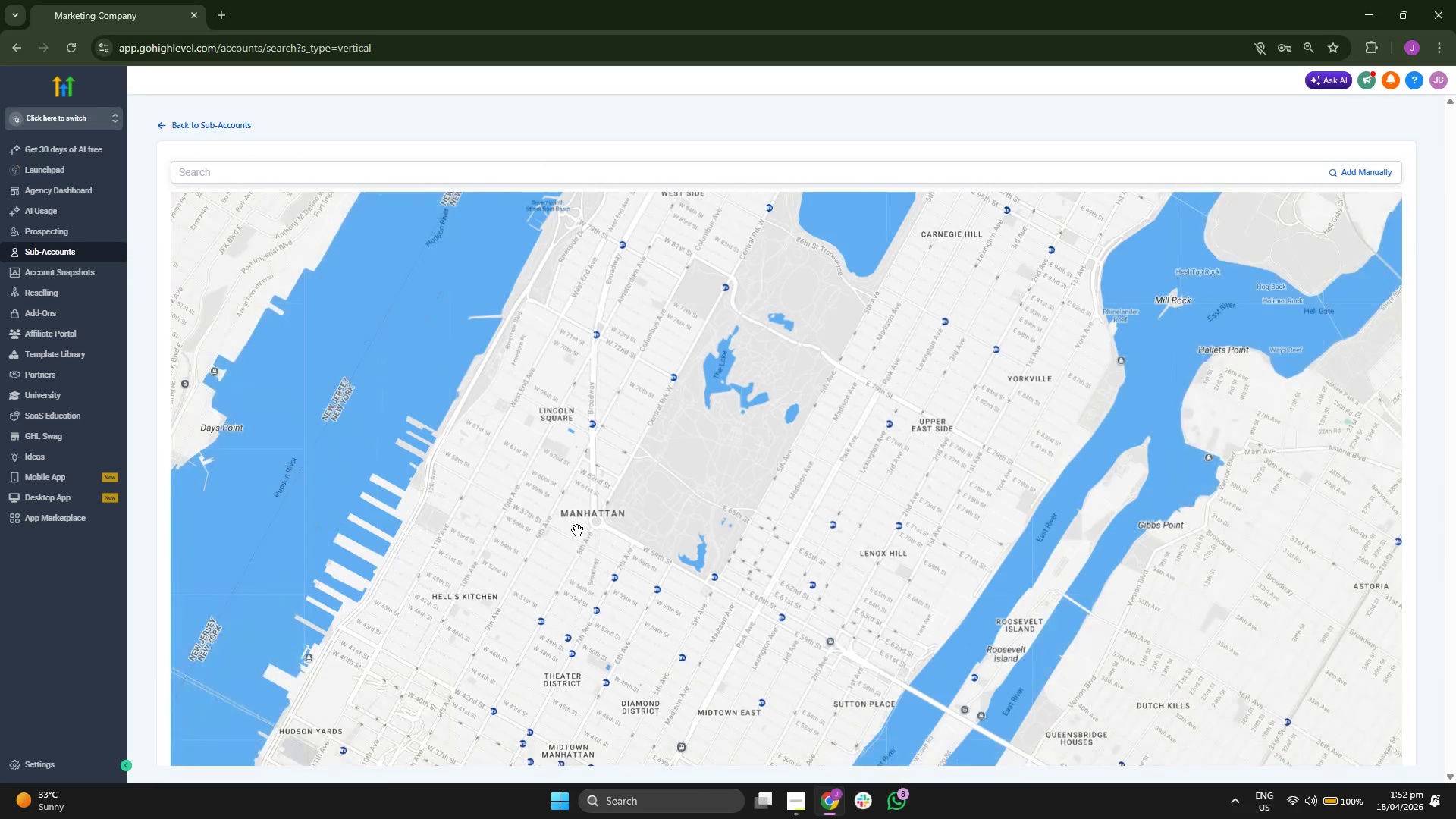 
left_click_drag(start_coordinate=[579, 576], to_coordinate=[570, 426])
 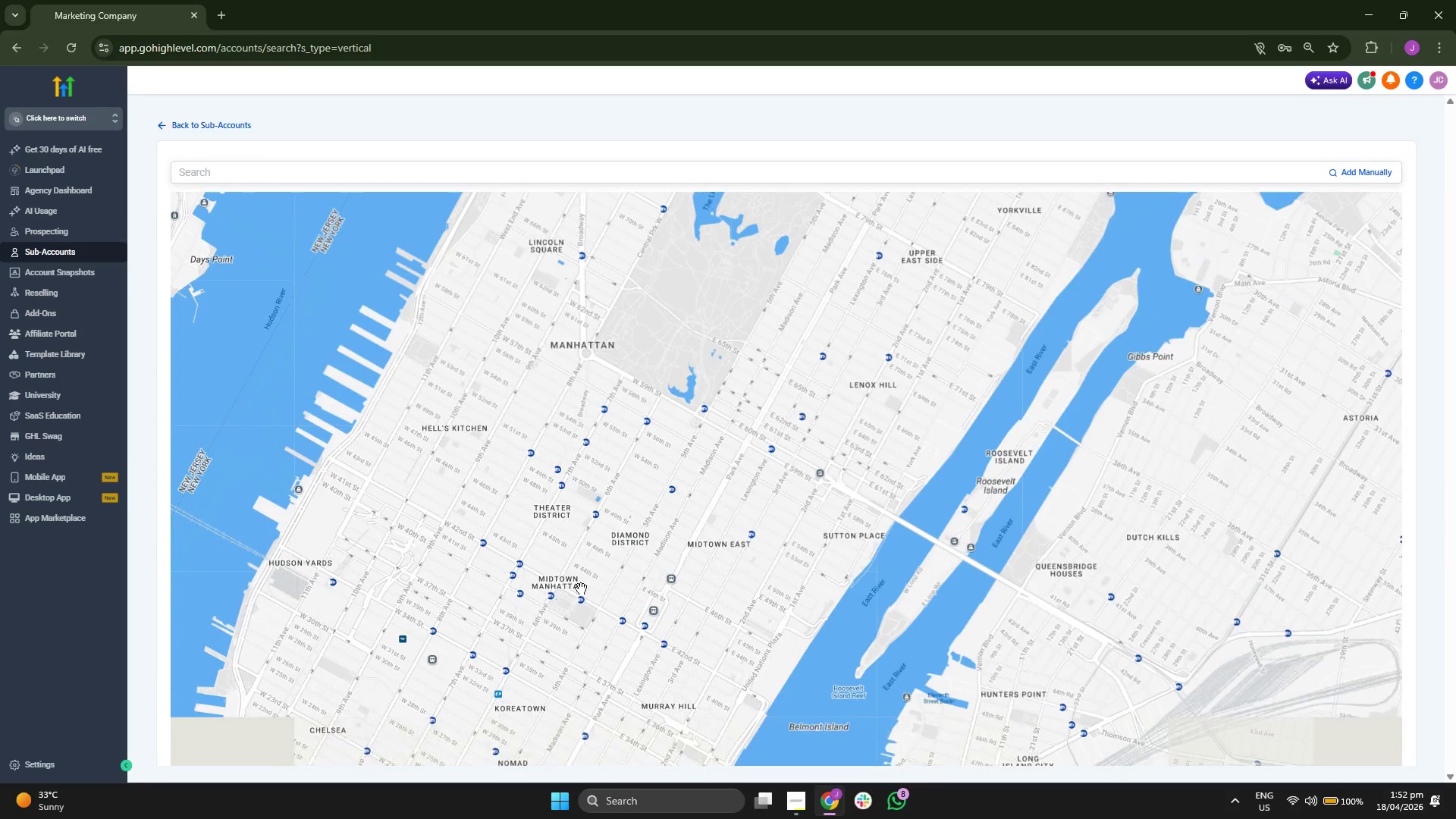 
left_click_drag(start_coordinate=[587, 608], to_coordinate=[599, 485])
 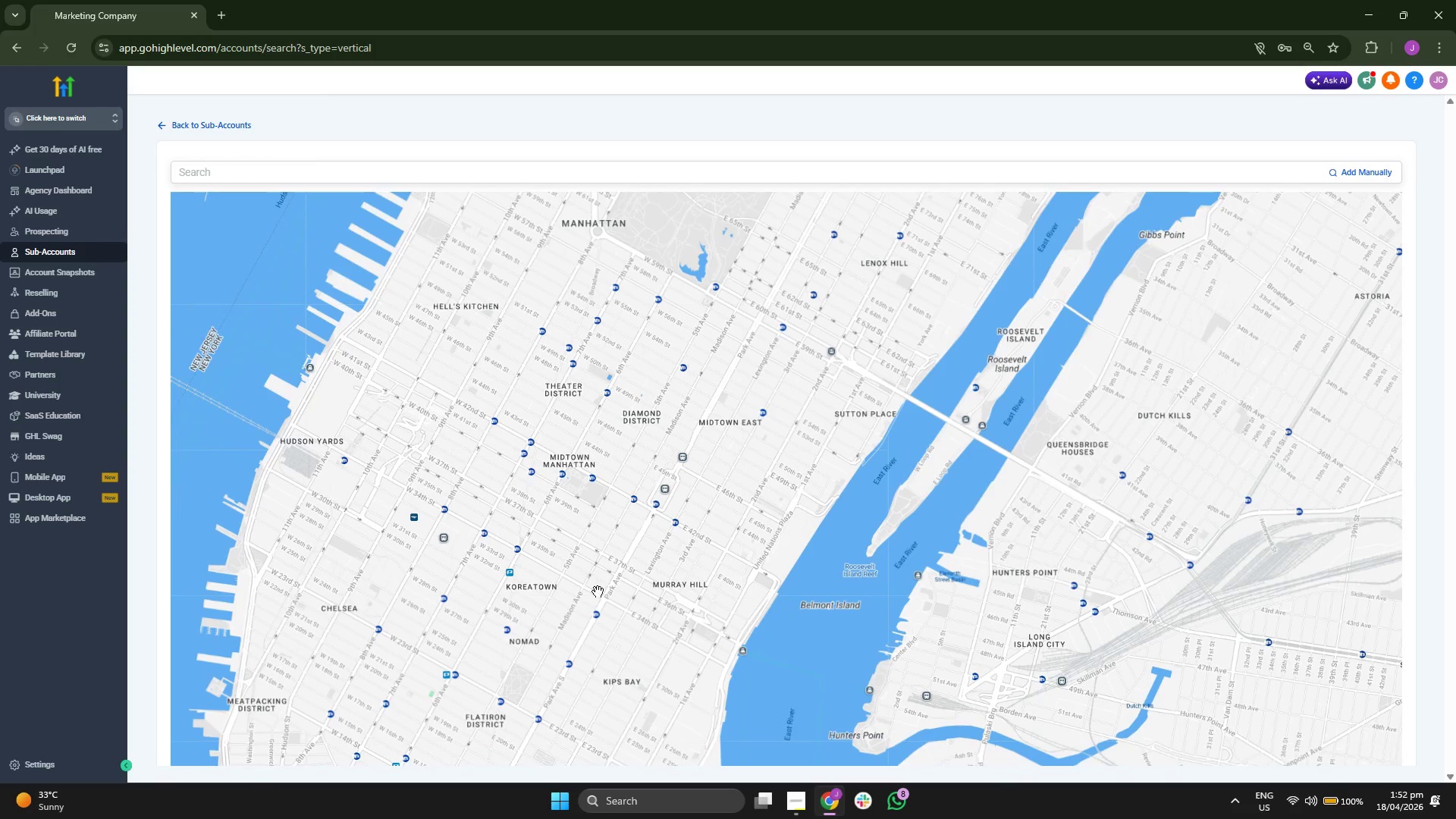 
left_click_drag(start_coordinate=[598, 591], to_coordinate=[588, 482])
 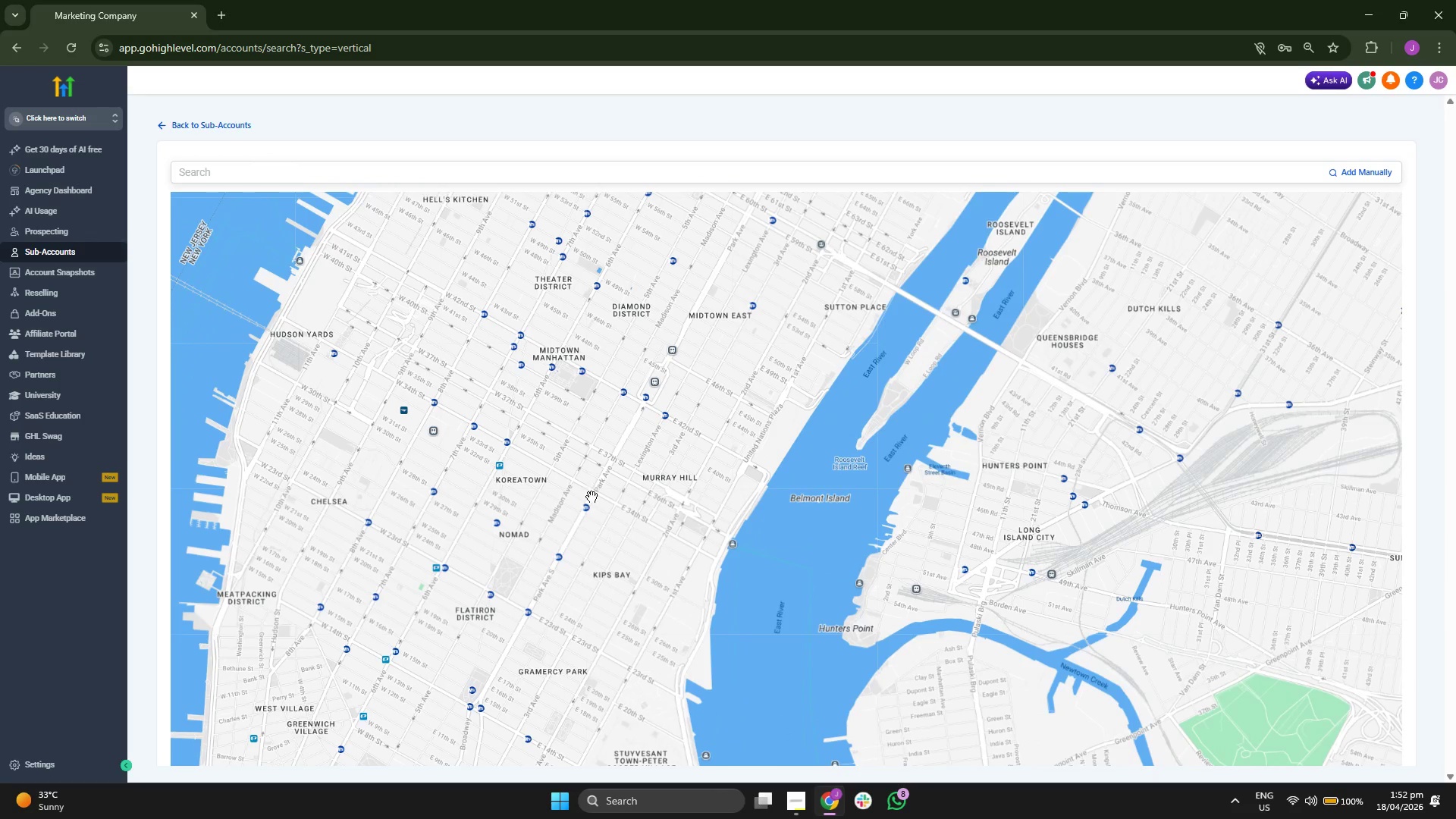 
left_click_drag(start_coordinate=[599, 544], to_coordinate=[592, 469])
 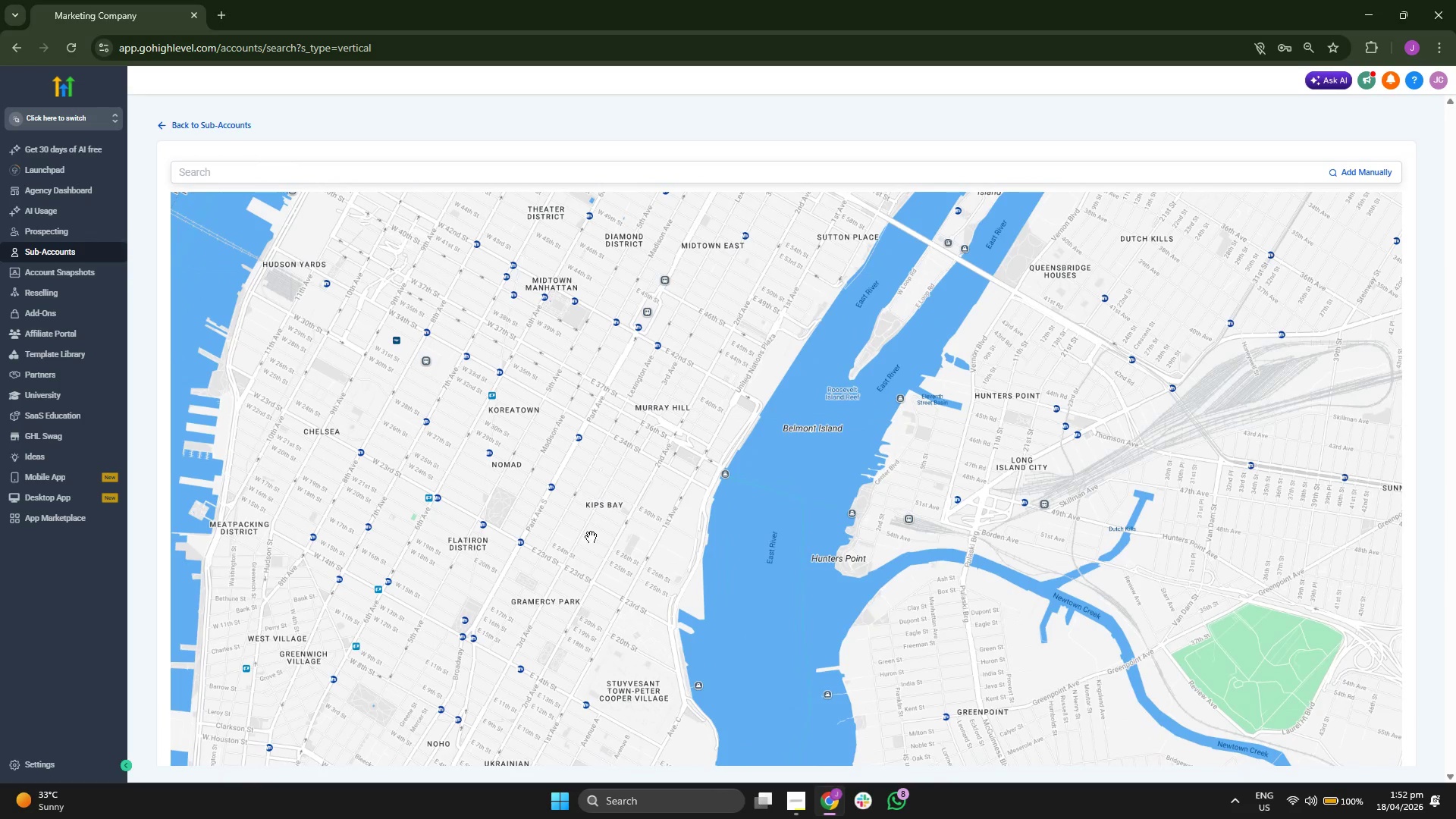 
left_click_drag(start_coordinate=[590, 557], to_coordinate=[580, 397])
 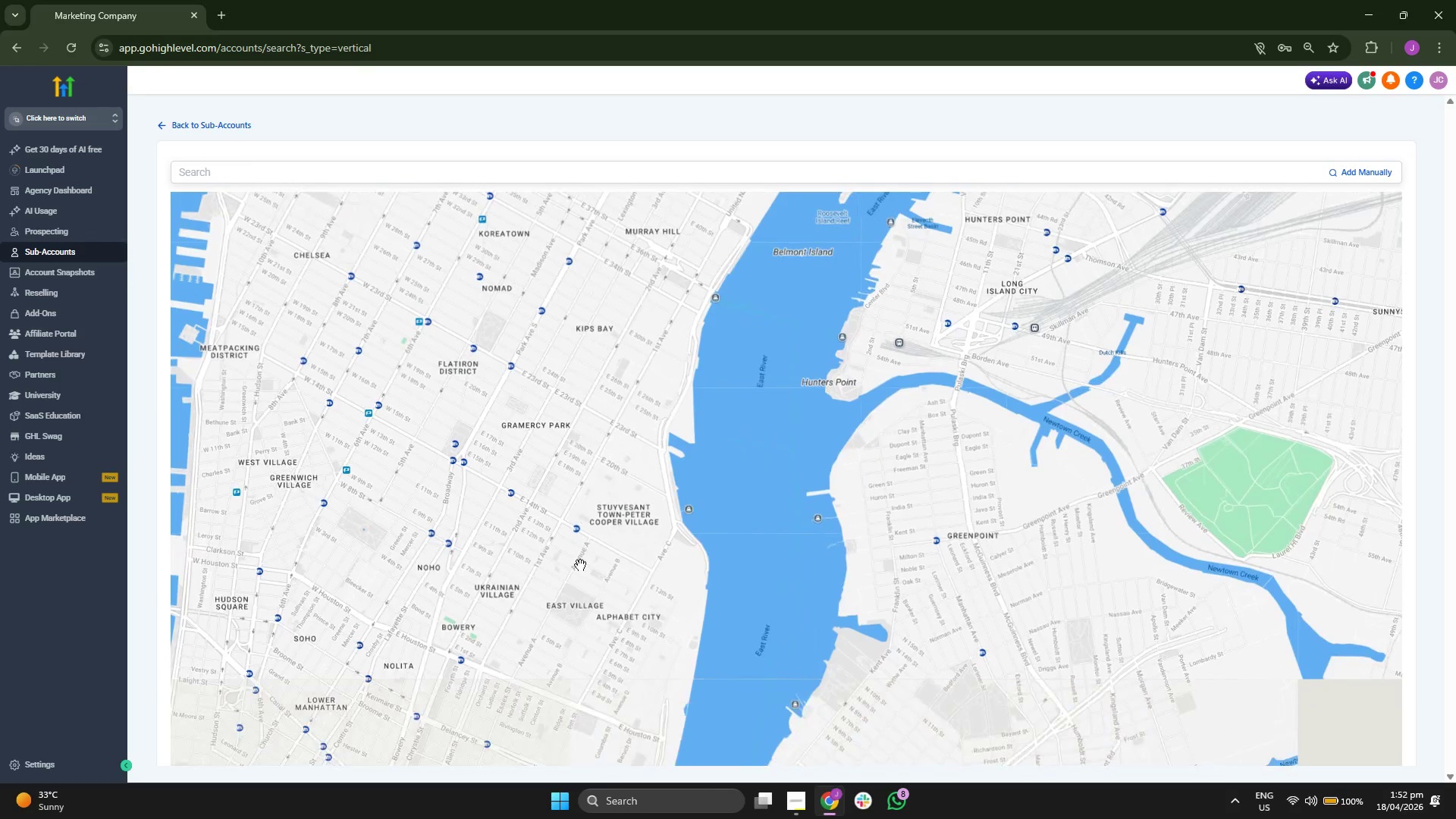 
left_click_drag(start_coordinate=[579, 566], to_coordinate=[543, 469])
 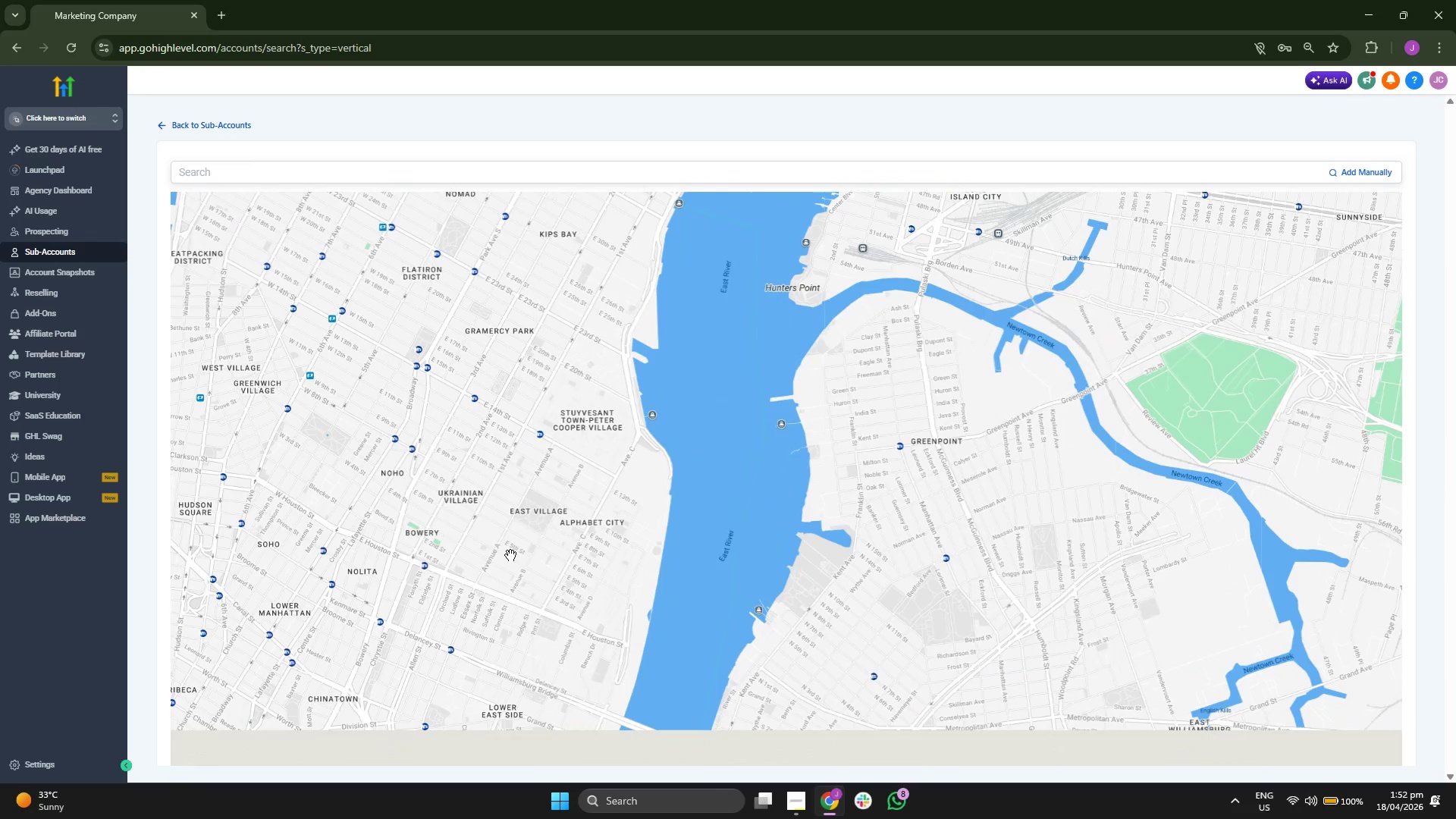 
left_click_drag(start_coordinate=[510, 579], to_coordinate=[510, 528])
 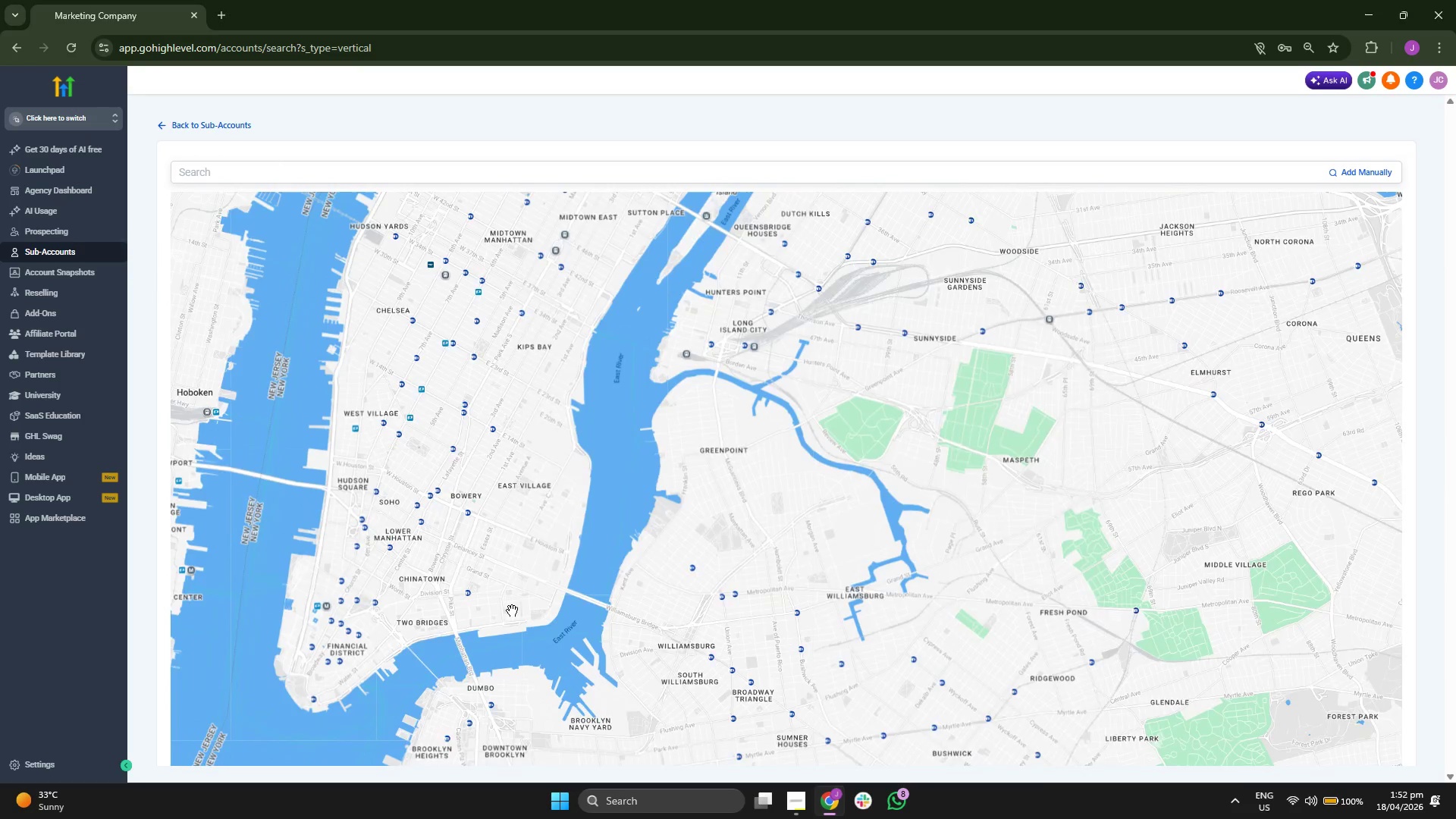 
scroll: coordinate [510, 555], scroll_direction: down, amount: 1.0
 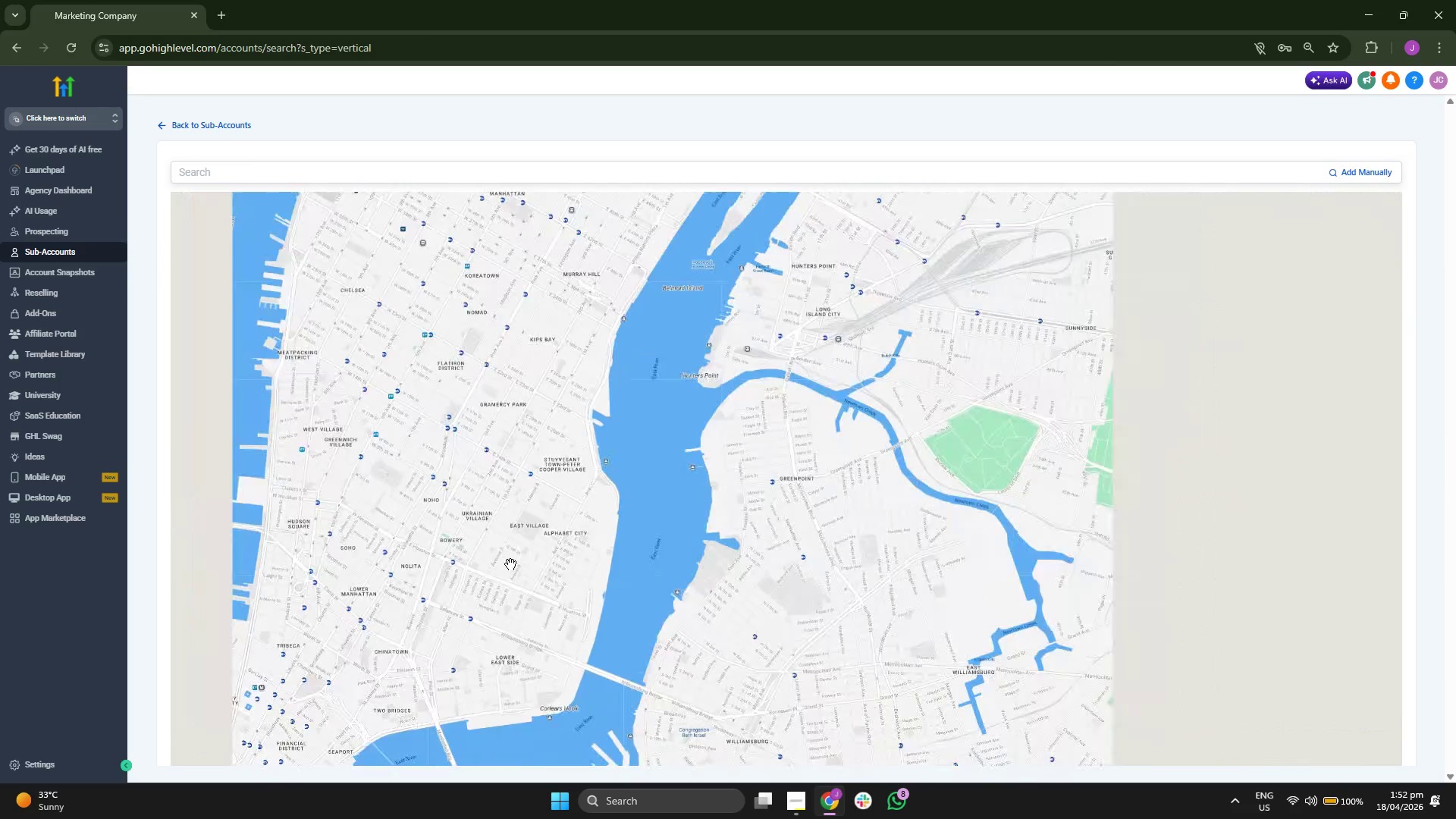 
scroll: coordinate [512, 610], scroll_direction: up, amount: 1.0
 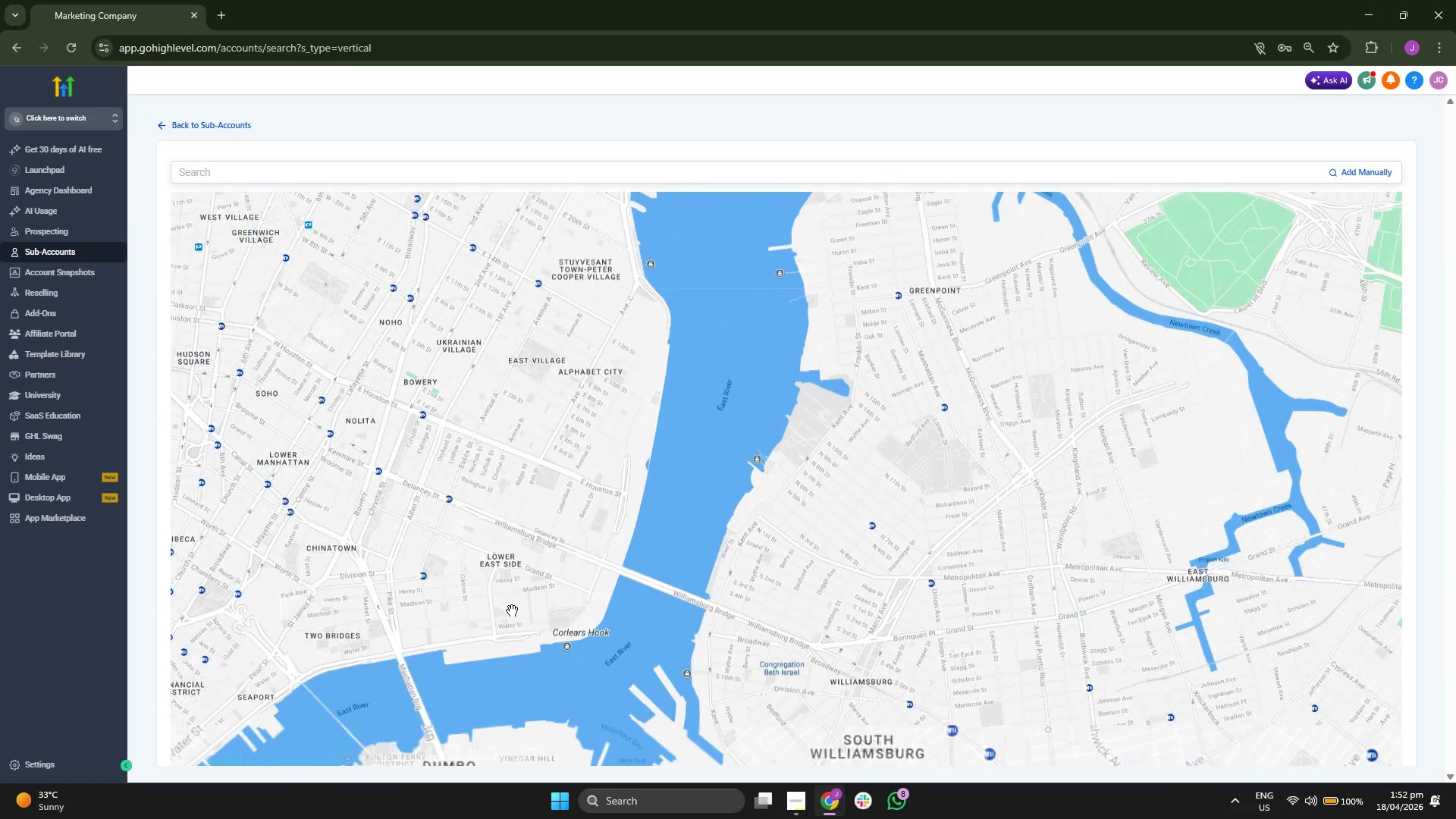 
left_click_drag(start_coordinate=[512, 610], to_coordinate=[589, 629])
 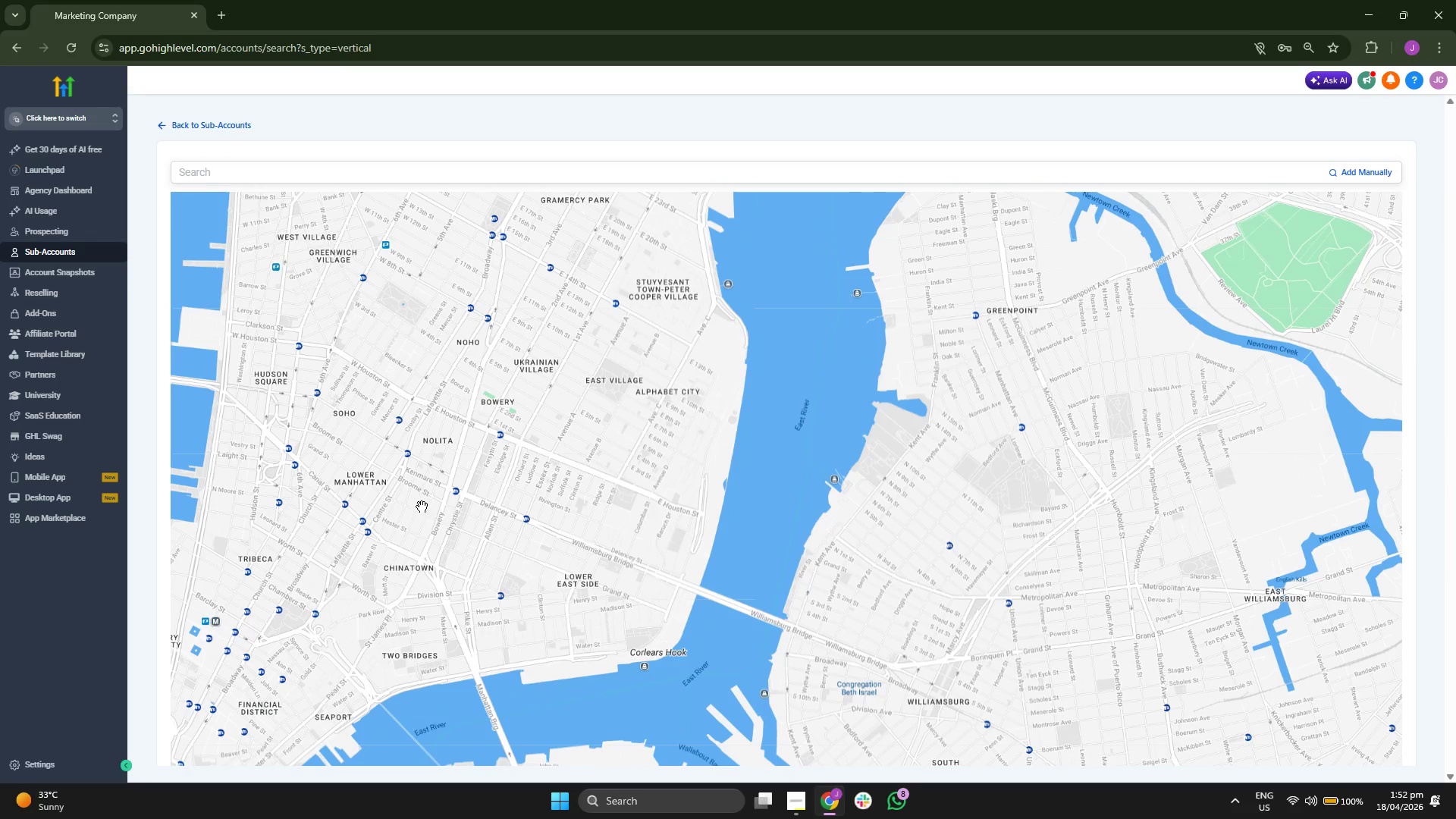 
left_click_drag(start_coordinate=[412, 501], to_coordinate=[493, 551])
 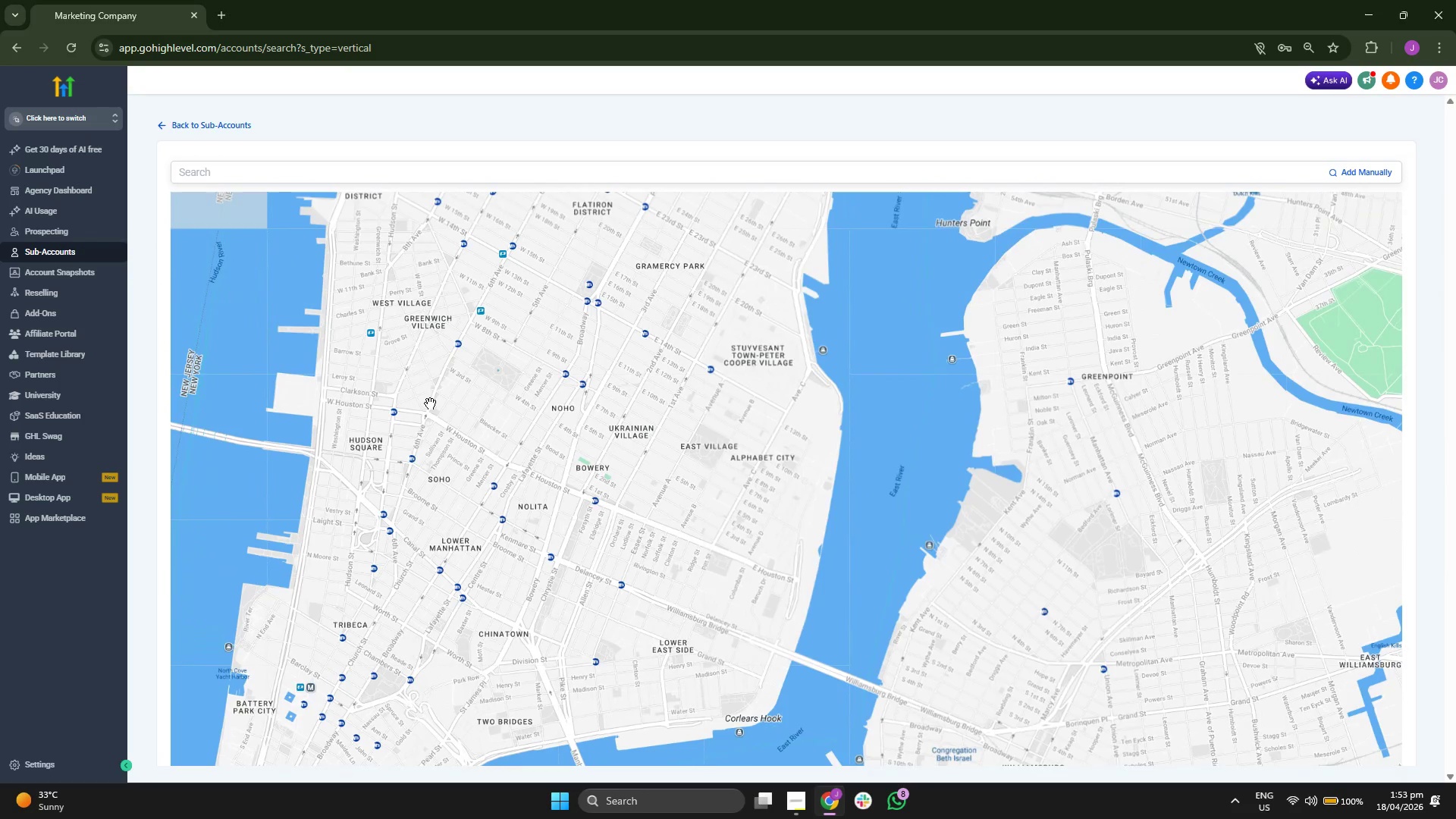 
left_click_drag(start_coordinate=[428, 403], to_coordinate=[430, 438])
 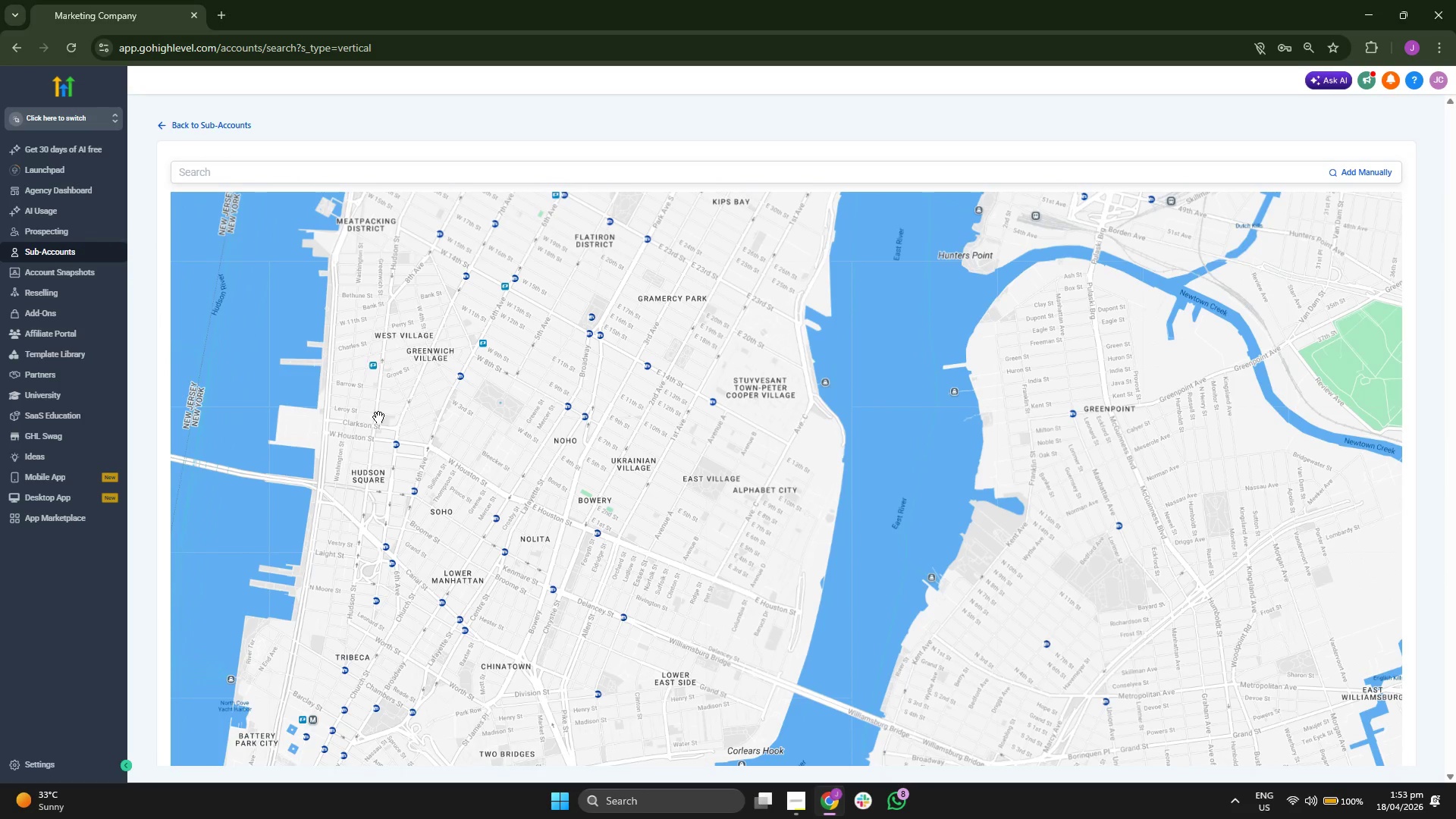 
left_click_drag(start_coordinate=[375, 415], to_coordinate=[406, 320])
 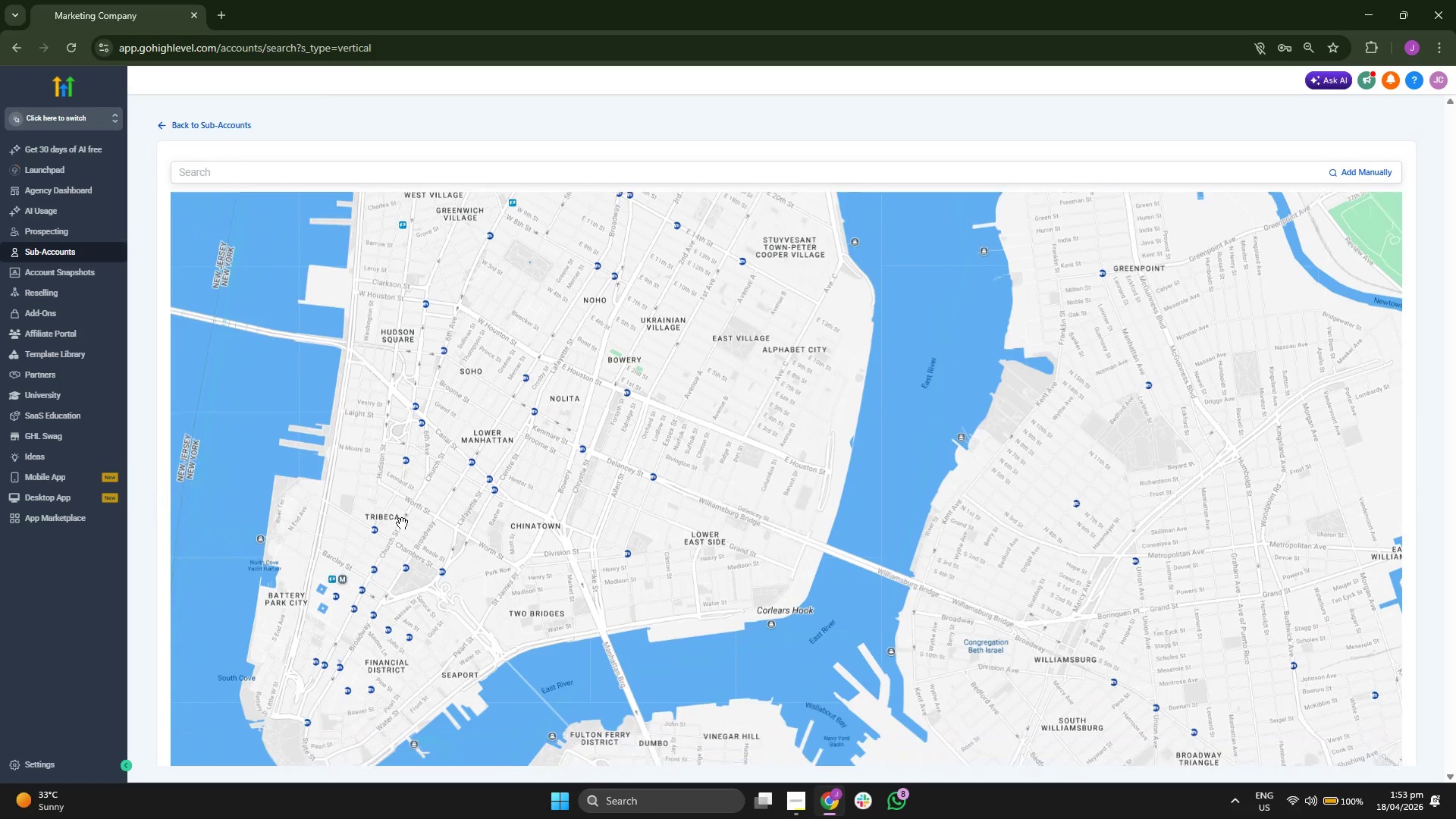 
left_click_drag(start_coordinate=[400, 525], to_coordinate=[331, 463])
 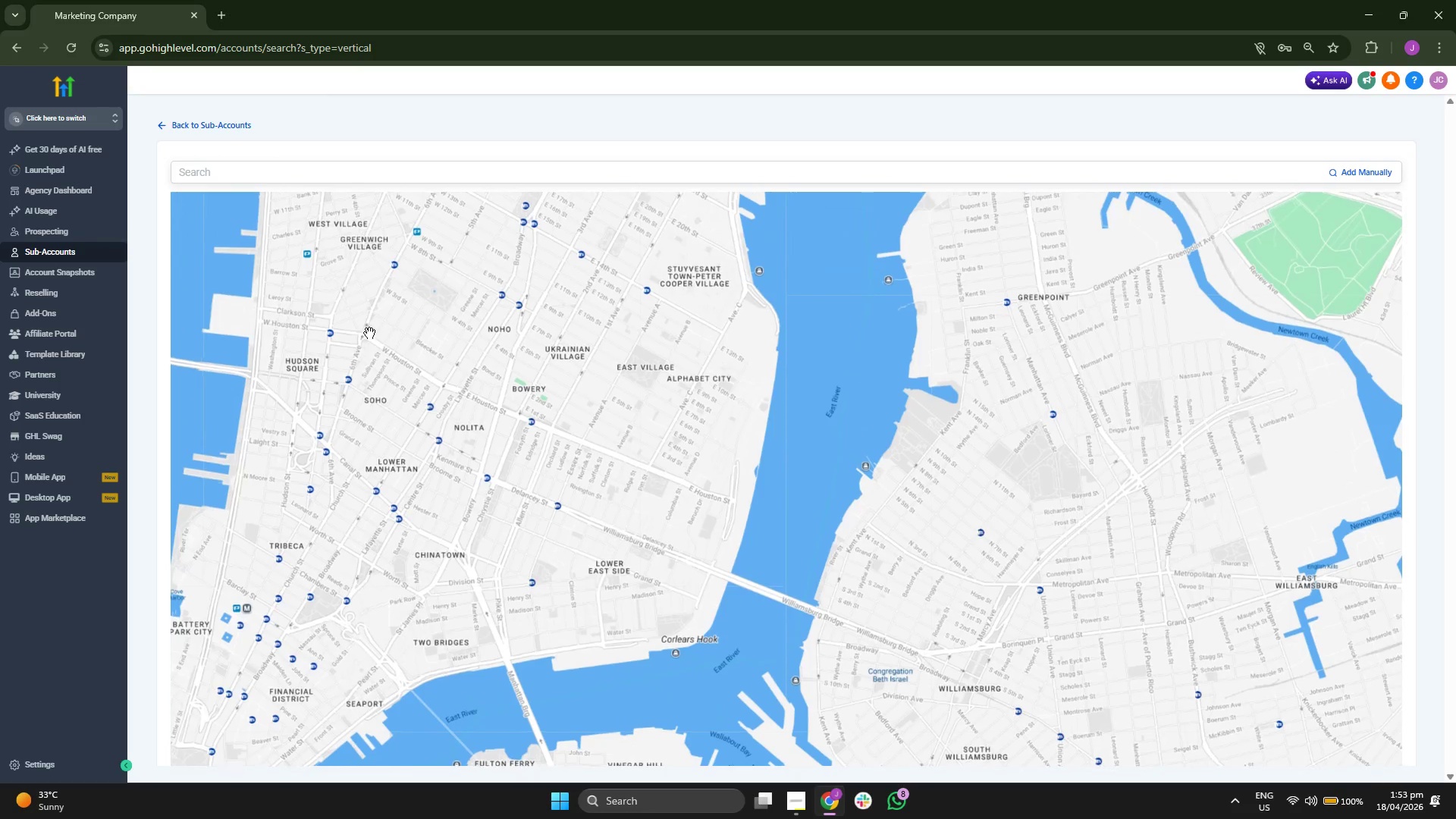 
left_click_drag(start_coordinate=[369, 333], to_coordinate=[388, 494])
 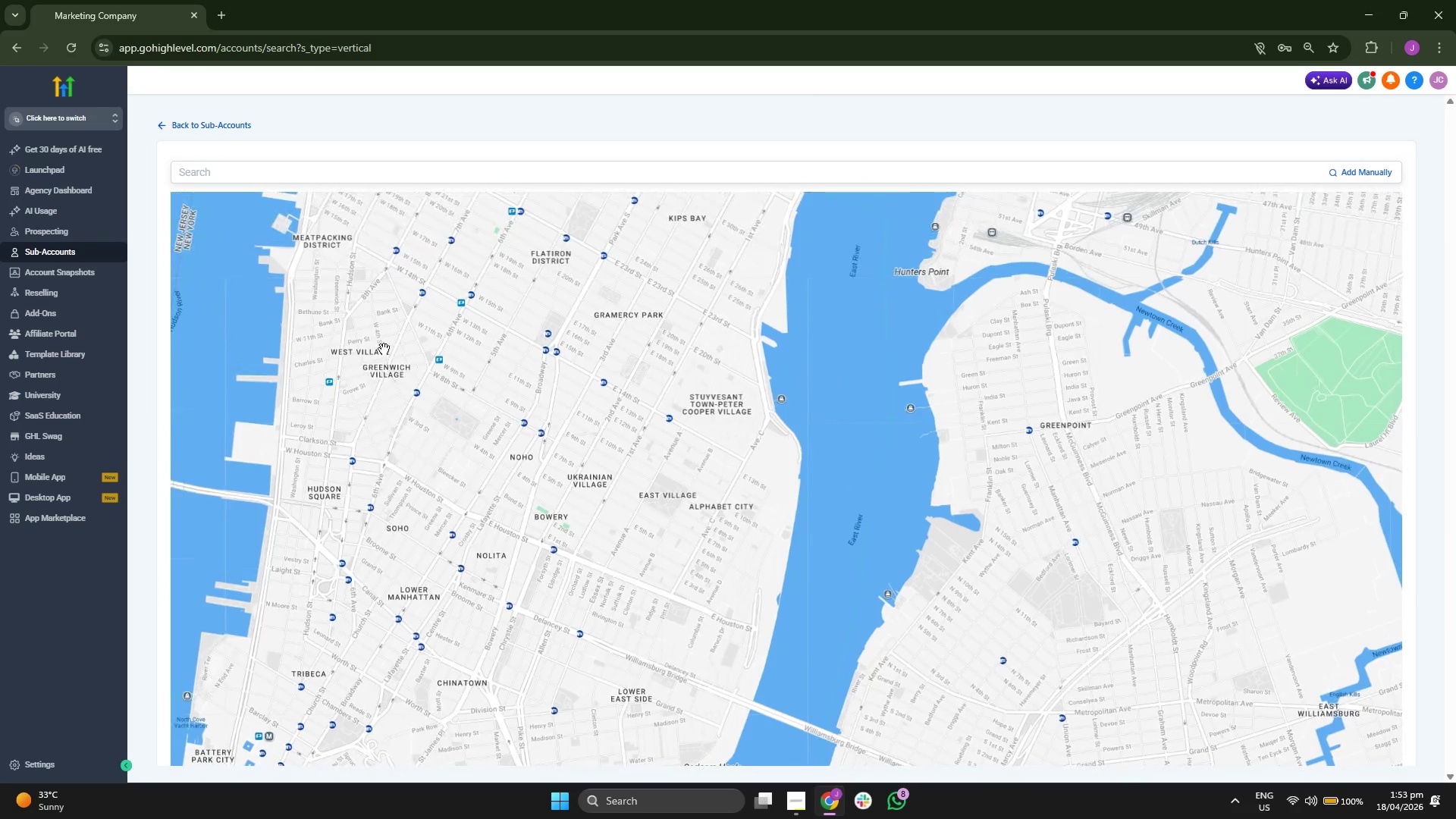 
left_click_drag(start_coordinate=[383, 331], to_coordinate=[381, 435])
 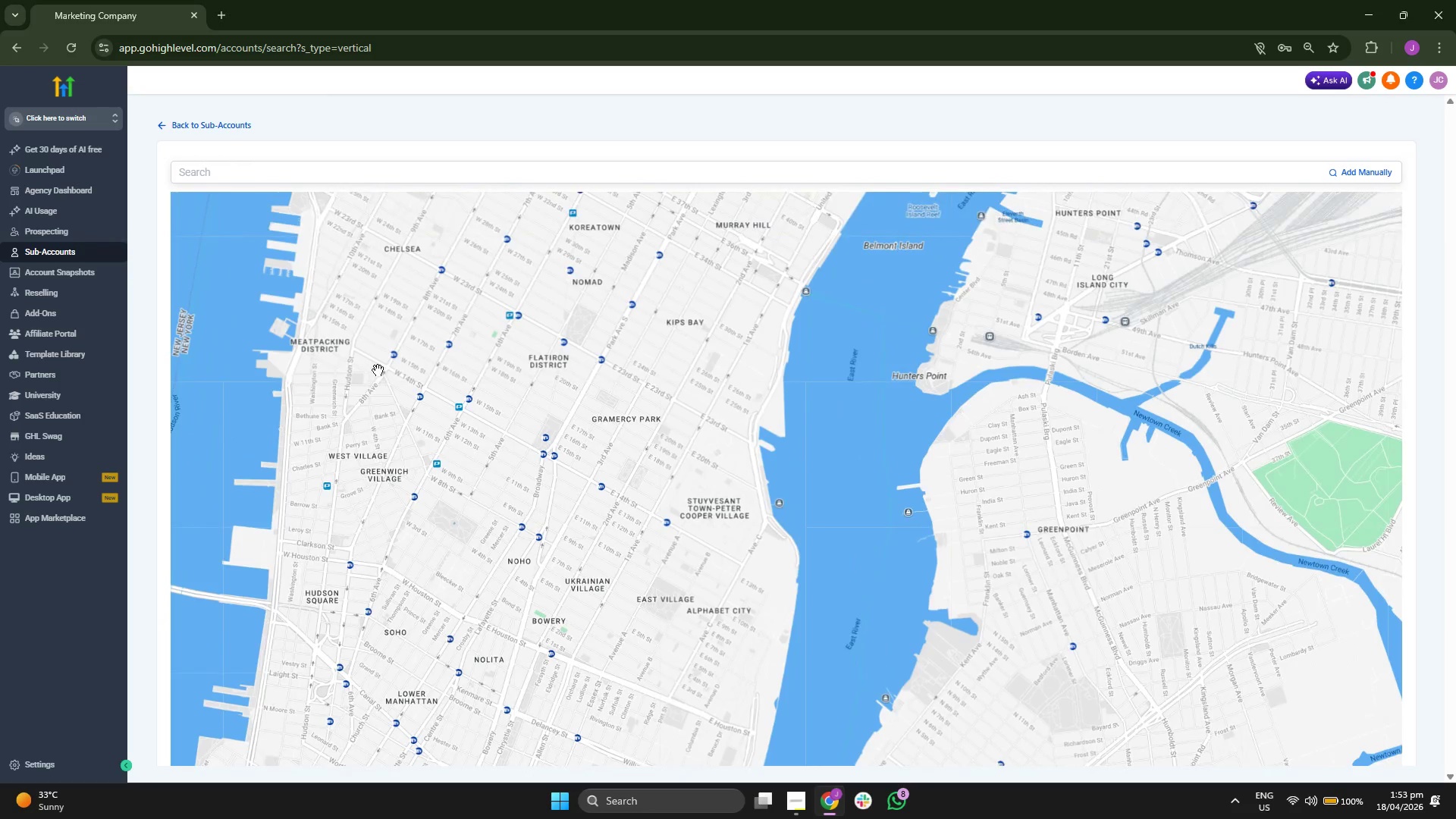 
left_click_drag(start_coordinate=[378, 370], to_coordinate=[389, 418])
 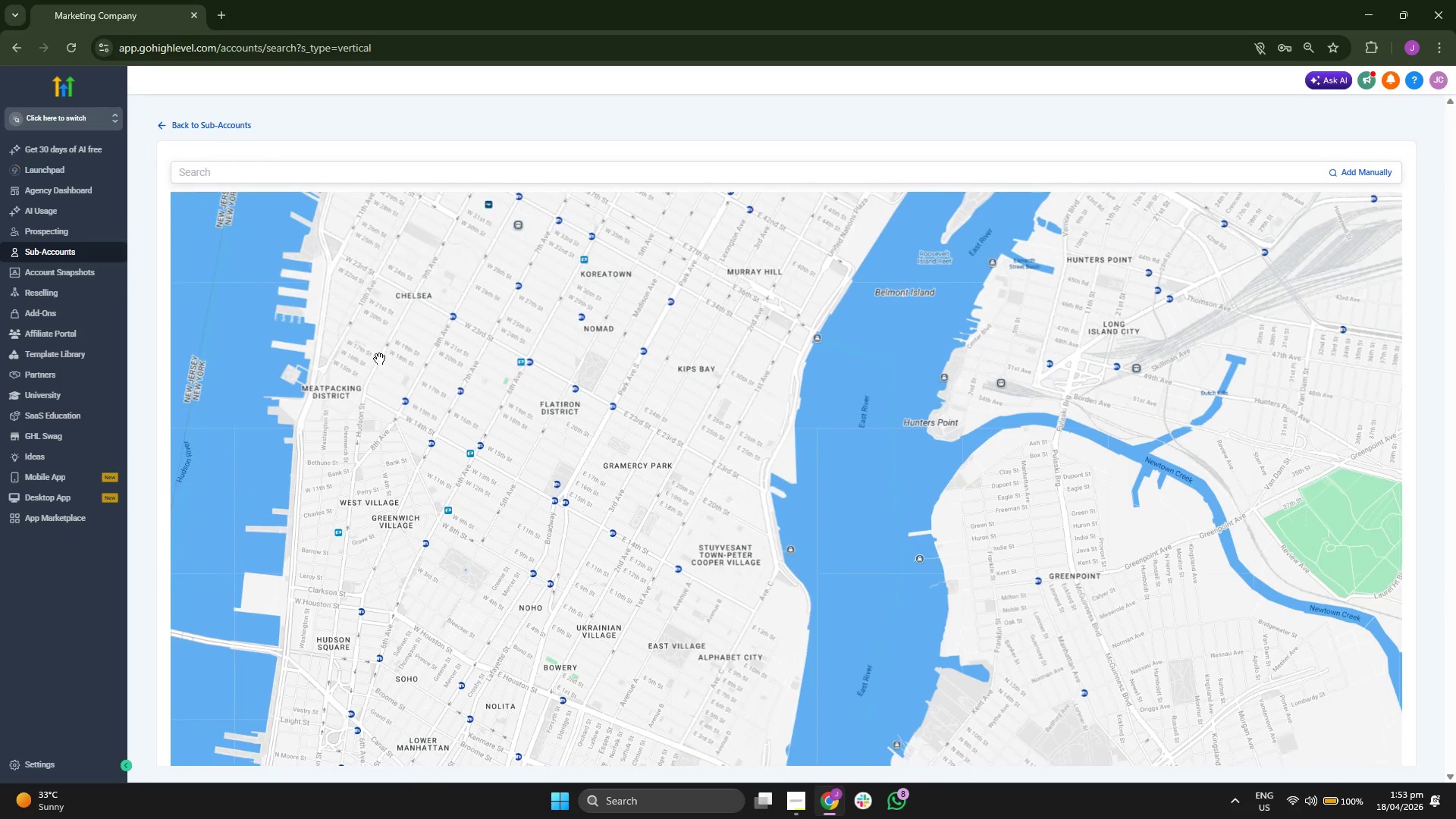 
left_click_drag(start_coordinate=[376, 350], to_coordinate=[381, 388])
 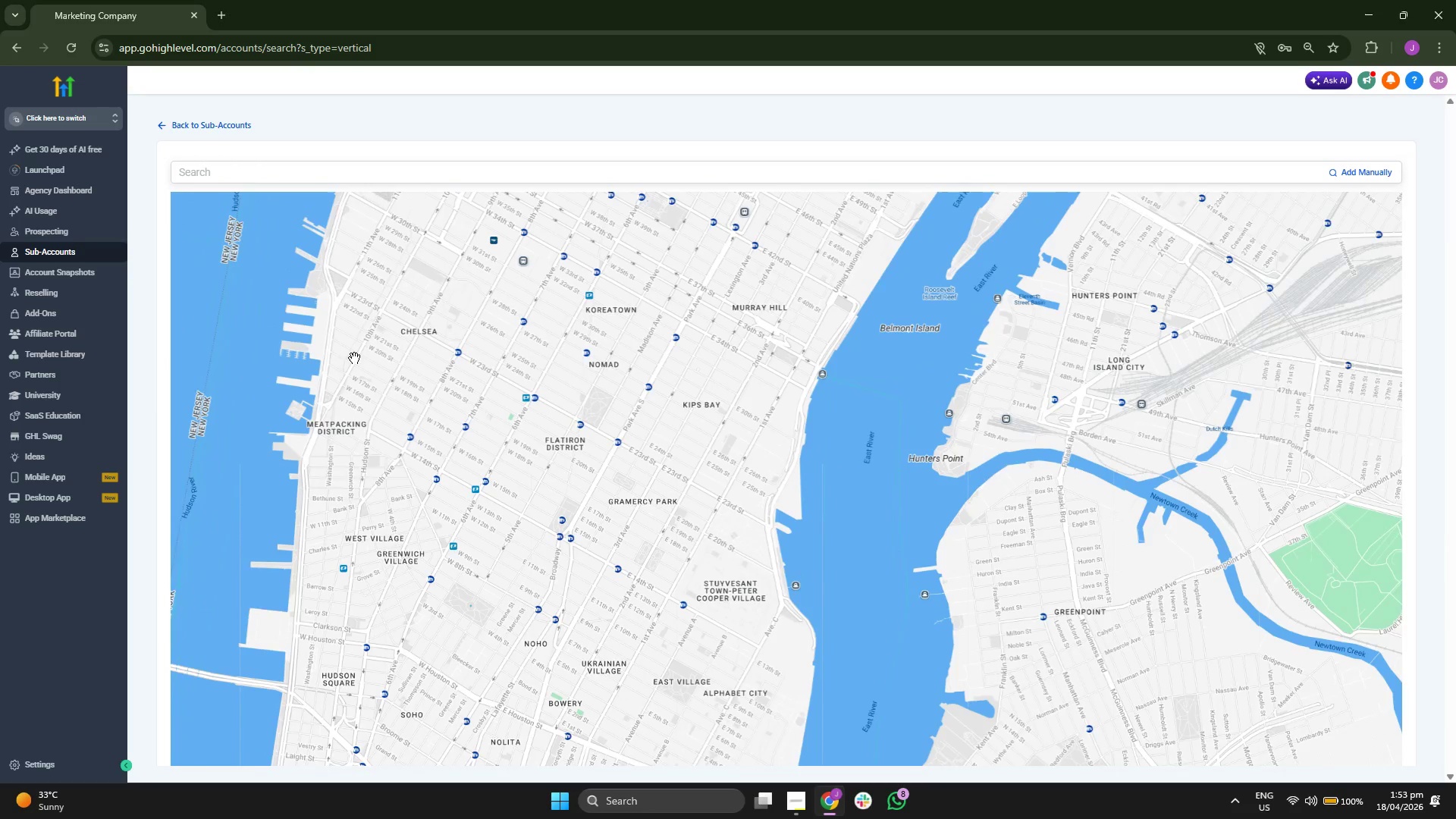 
left_click_drag(start_coordinate=[354, 358], to_coordinate=[367, 384])
 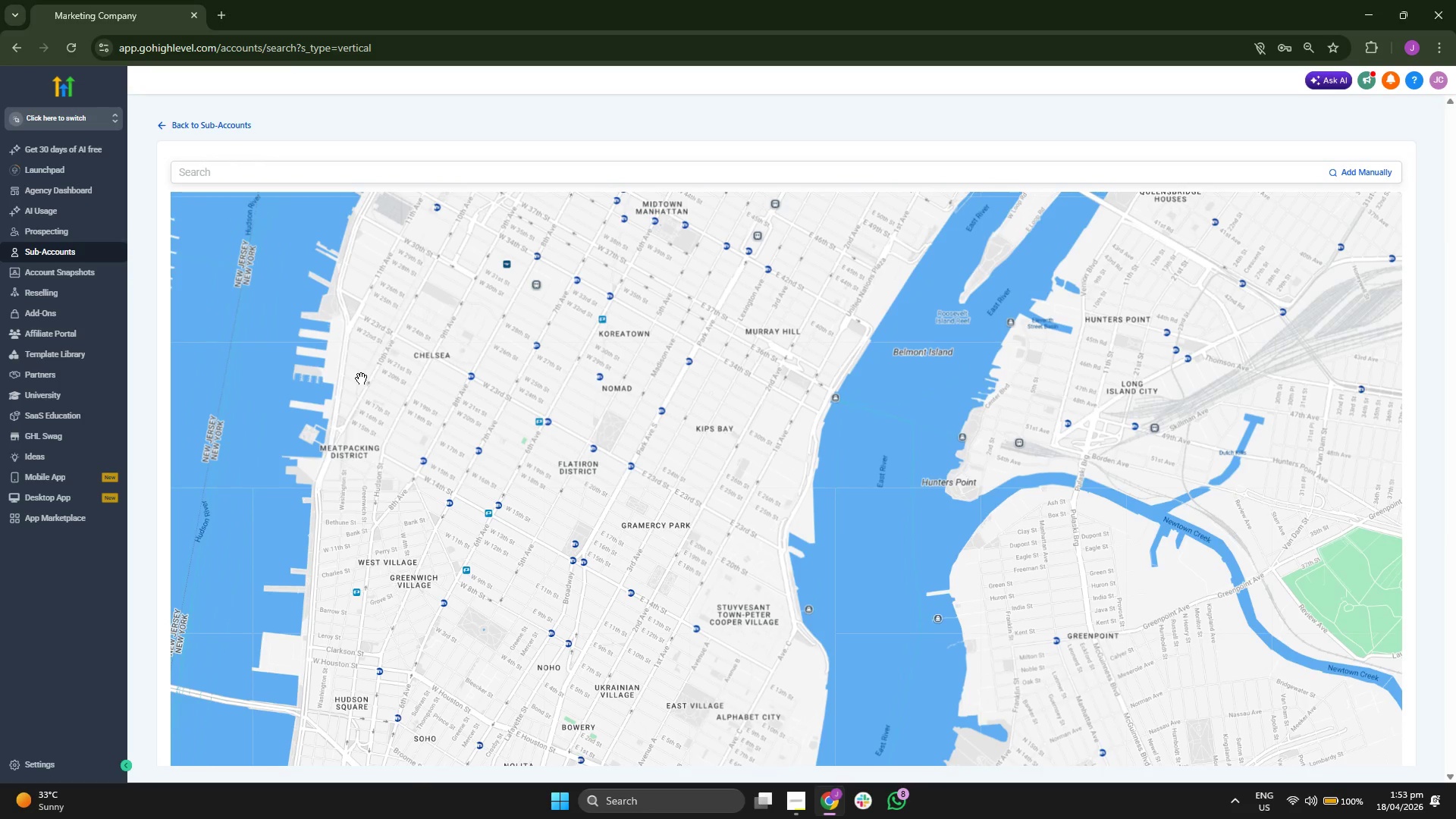 
left_click_drag(start_coordinate=[361, 378], to_coordinate=[353, 447])
 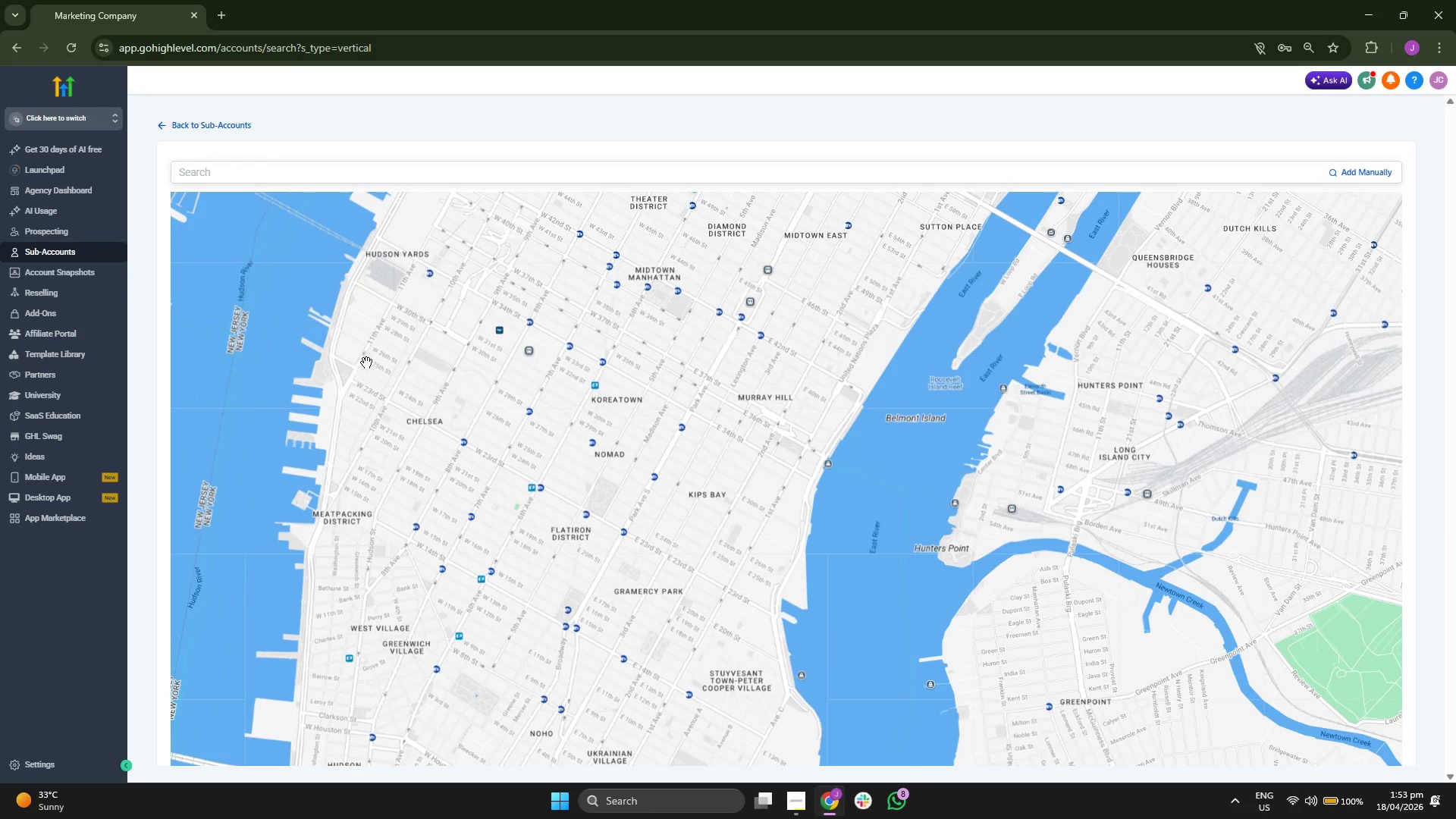 
left_click_drag(start_coordinate=[366, 362], to_coordinate=[363, 390])
 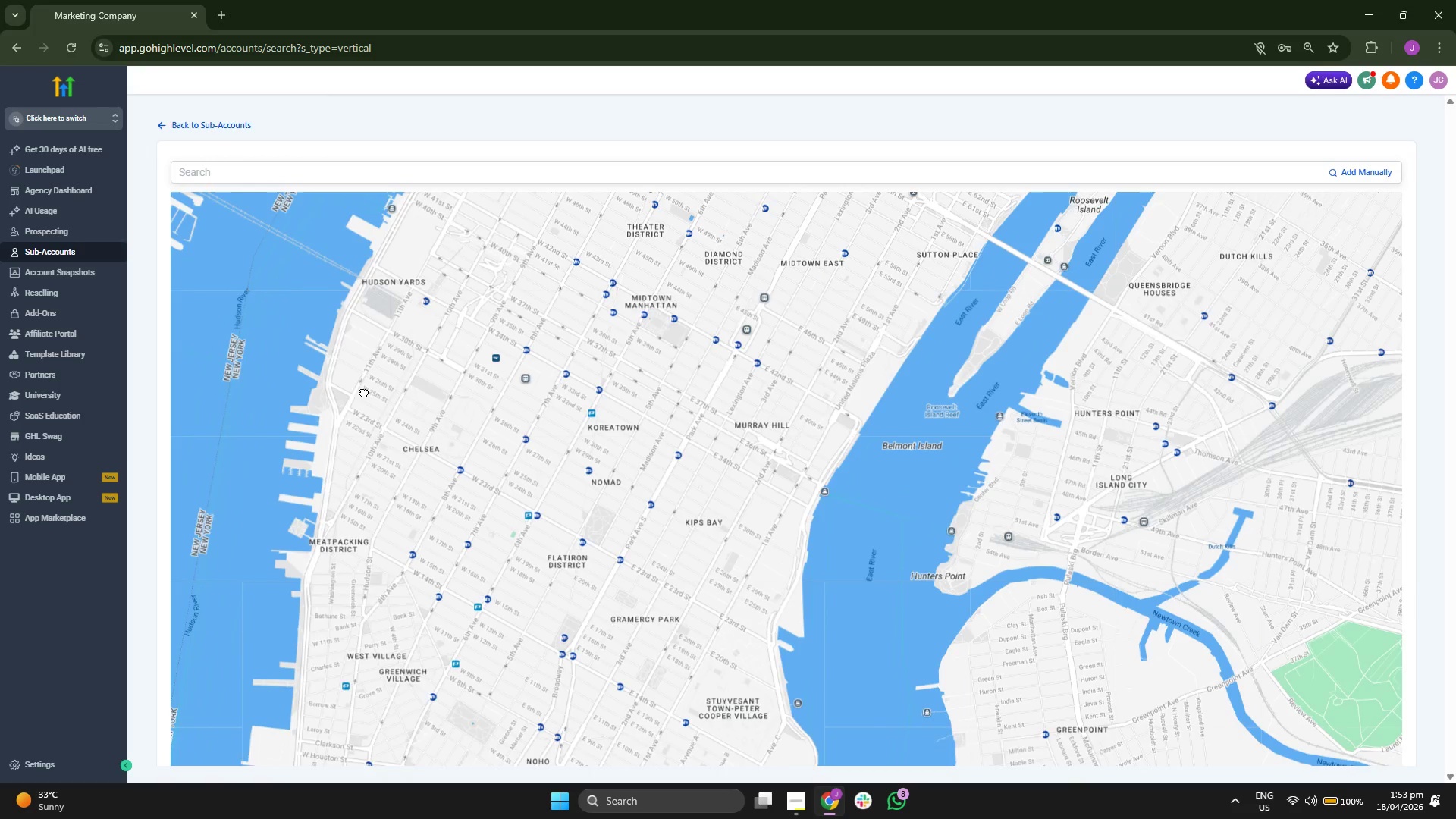 
left_click_drag(start_coordinate=[364, 386], to_coordinate=[358, 415])
 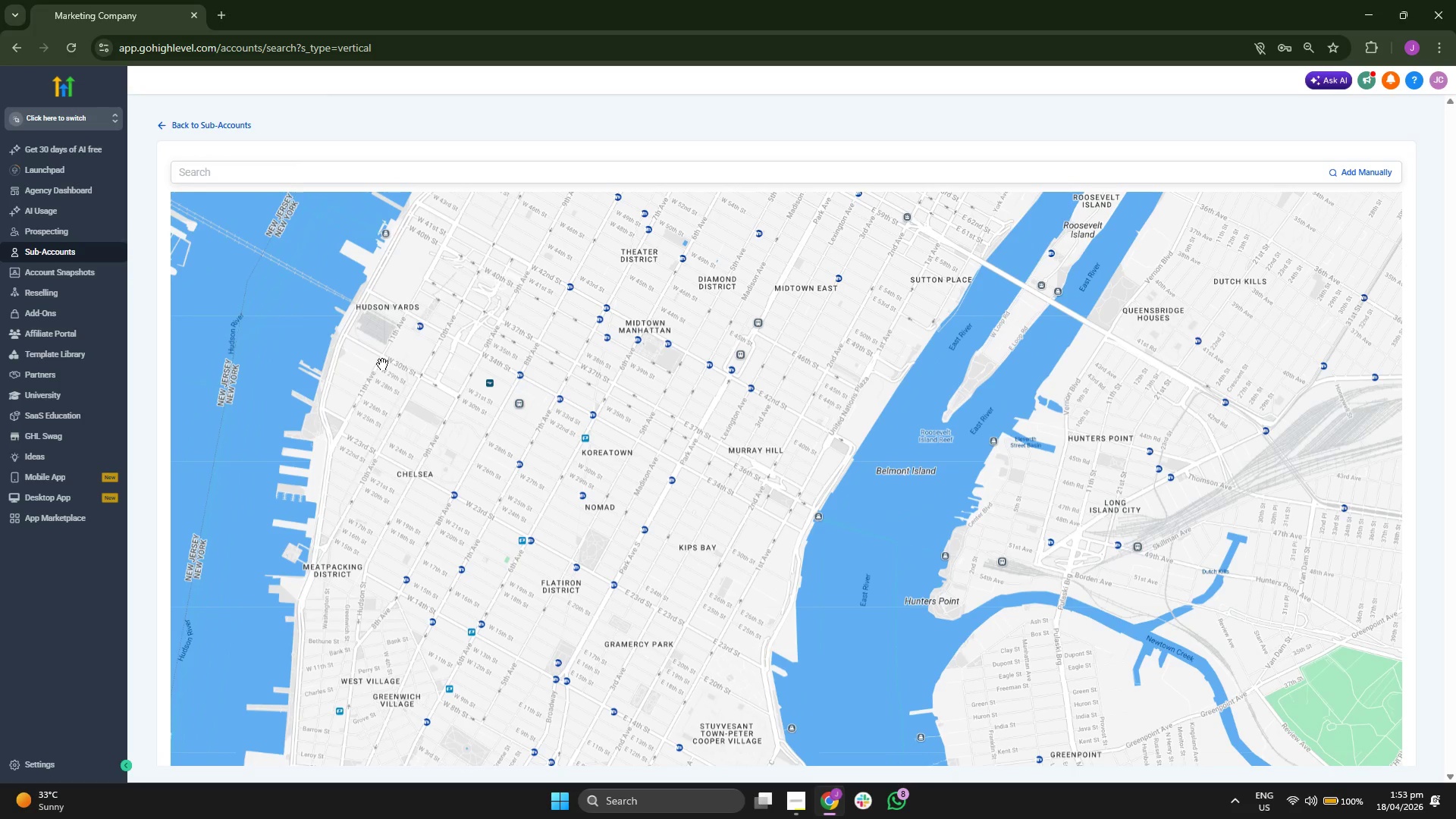 
left_click_drag(start_coordinate=[382, 364], to_coordinate=[380, 383])
 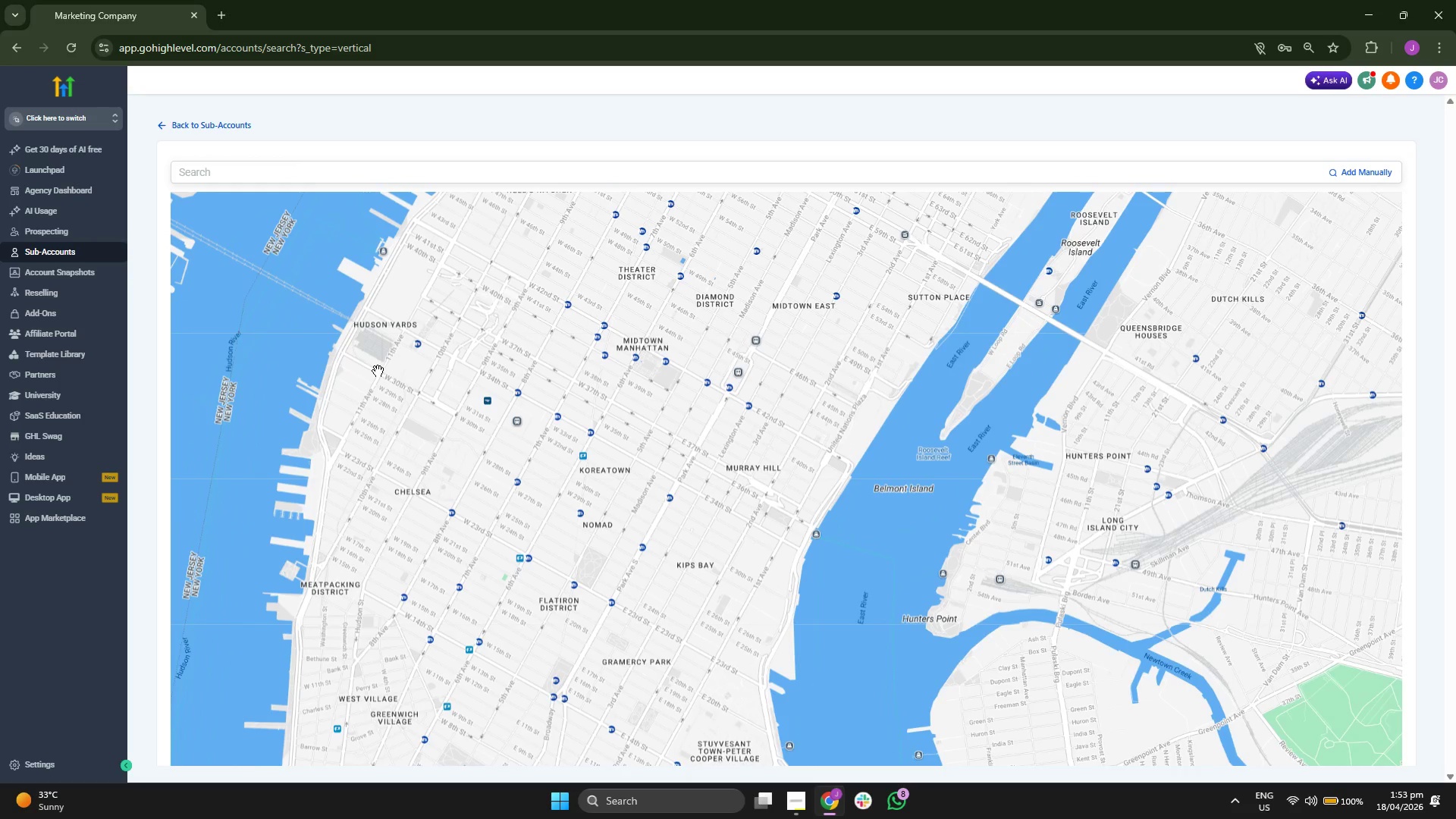 
scroll: coordinate [378, 371], scroll_direction: down, amount: 1.0
 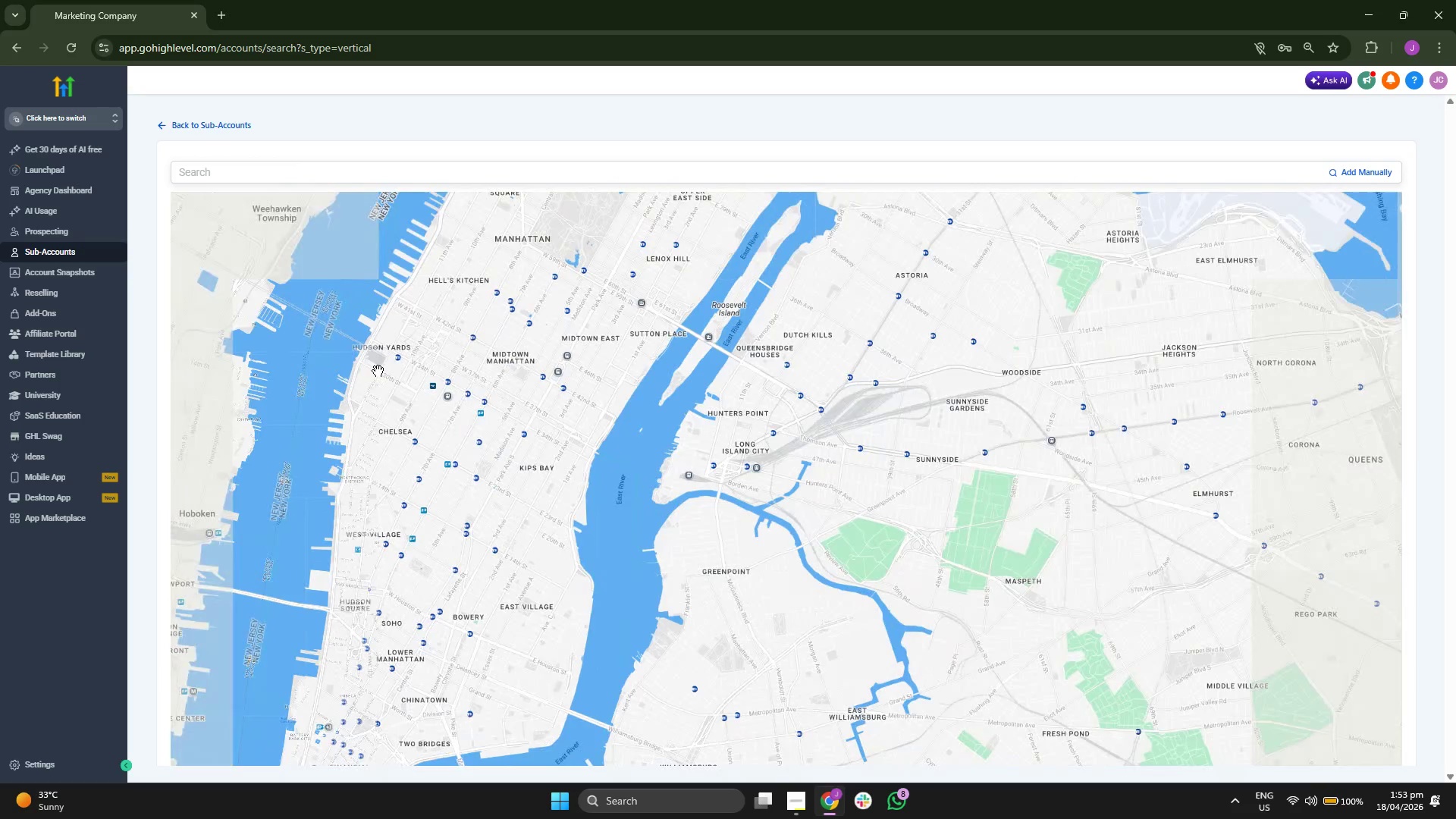 
left_click_drag(start_coordinate=[378, 371], to_coordinate=[364, 412])
 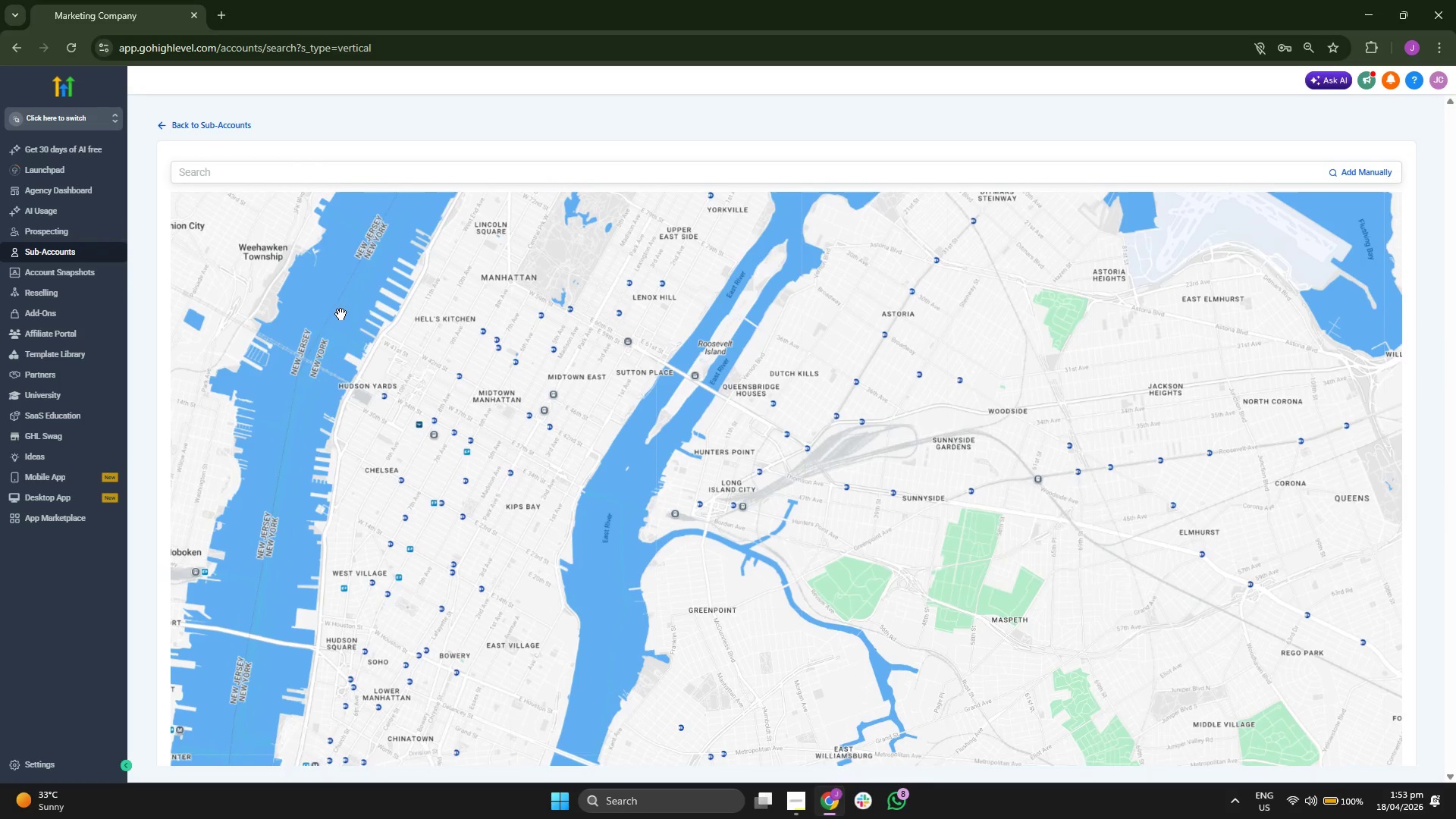 
left_click_drag(start_coordinate=[340, 309], to_coordinate=[331, 379])
 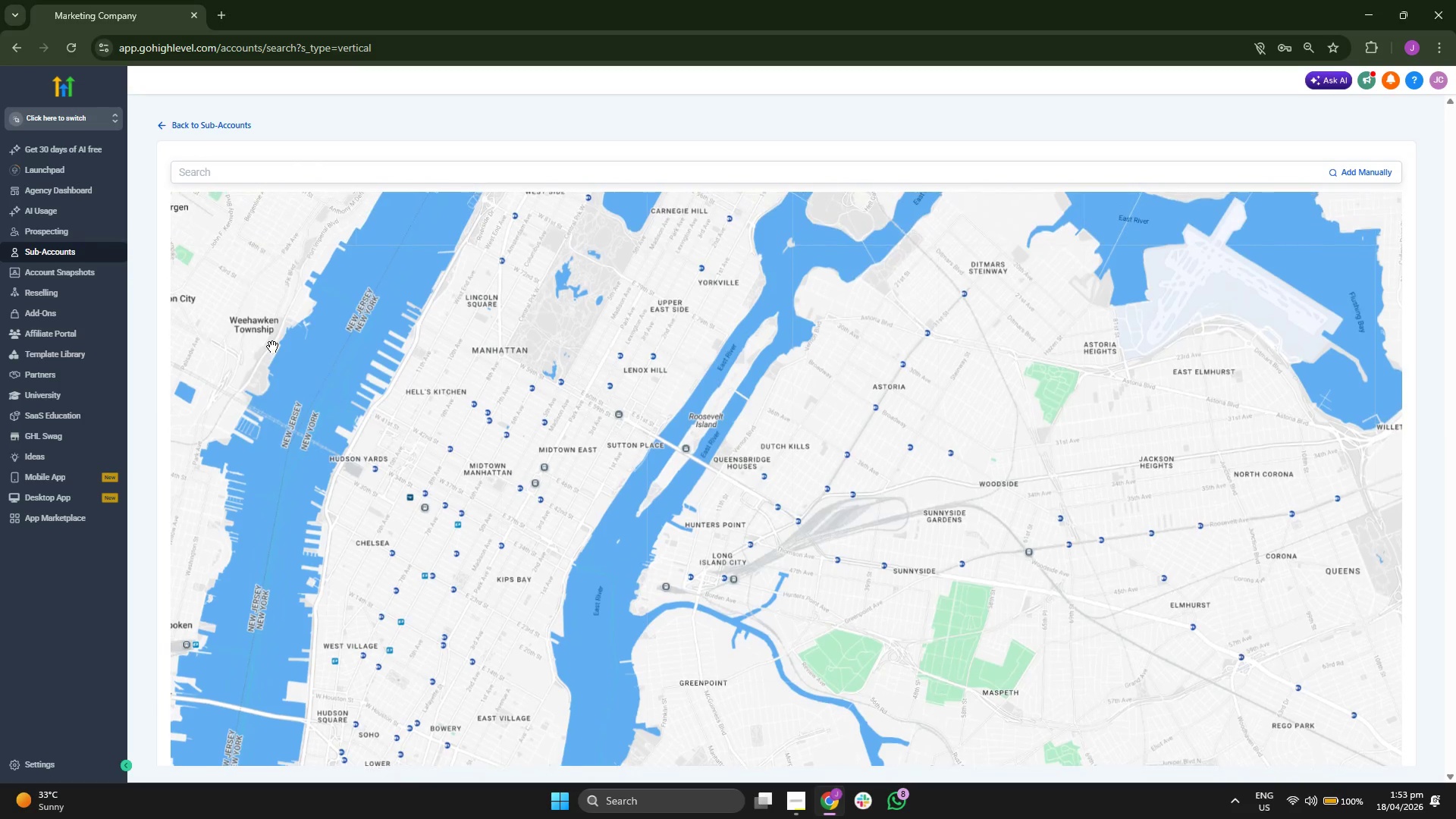 
left_click_drag(start_coordinate=[272, 347], to_coordinate=[312, 355])
 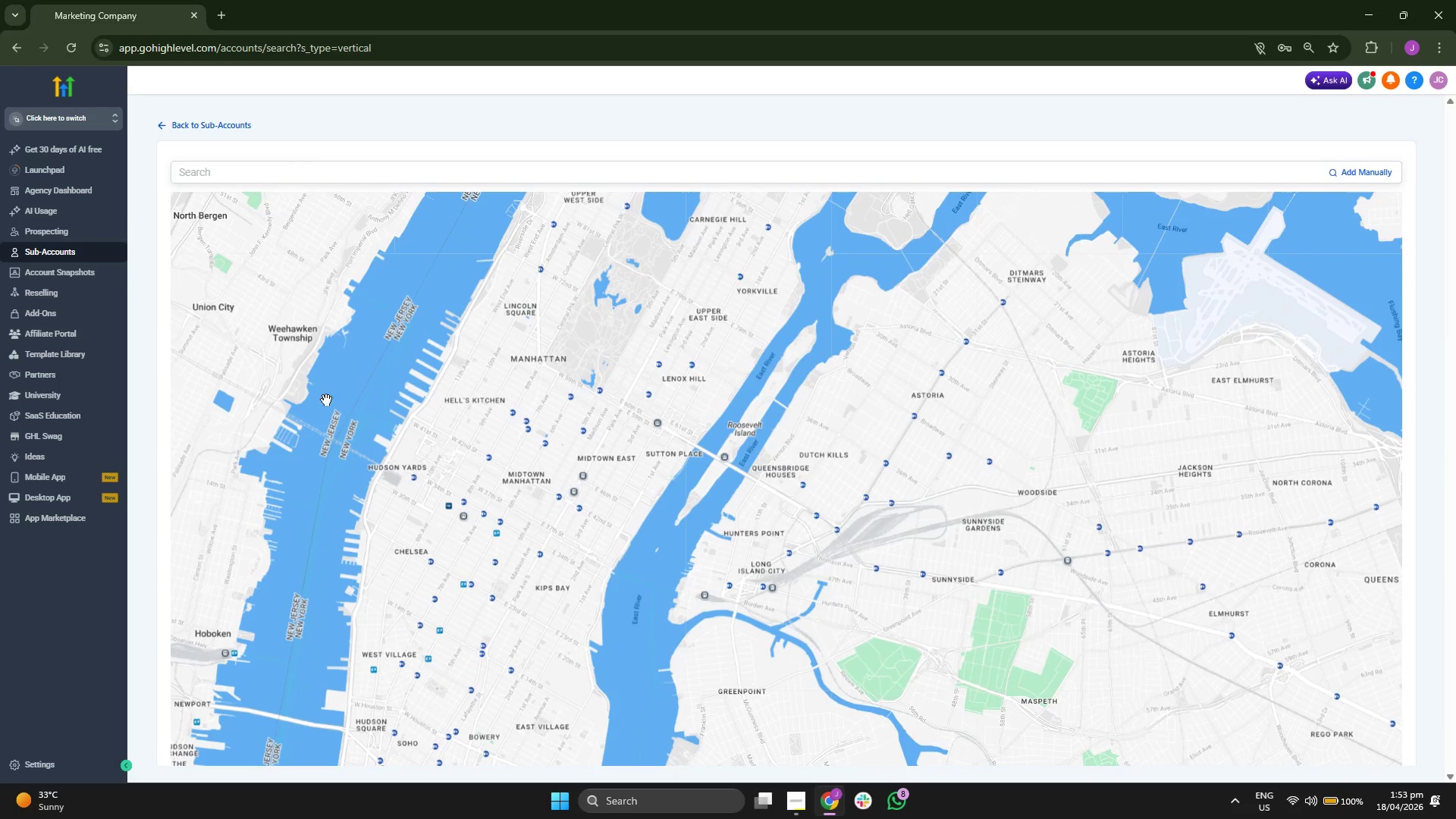 
left_click_drag(start_coordinate=[326, 400], to_coordinate=[306, 334])
 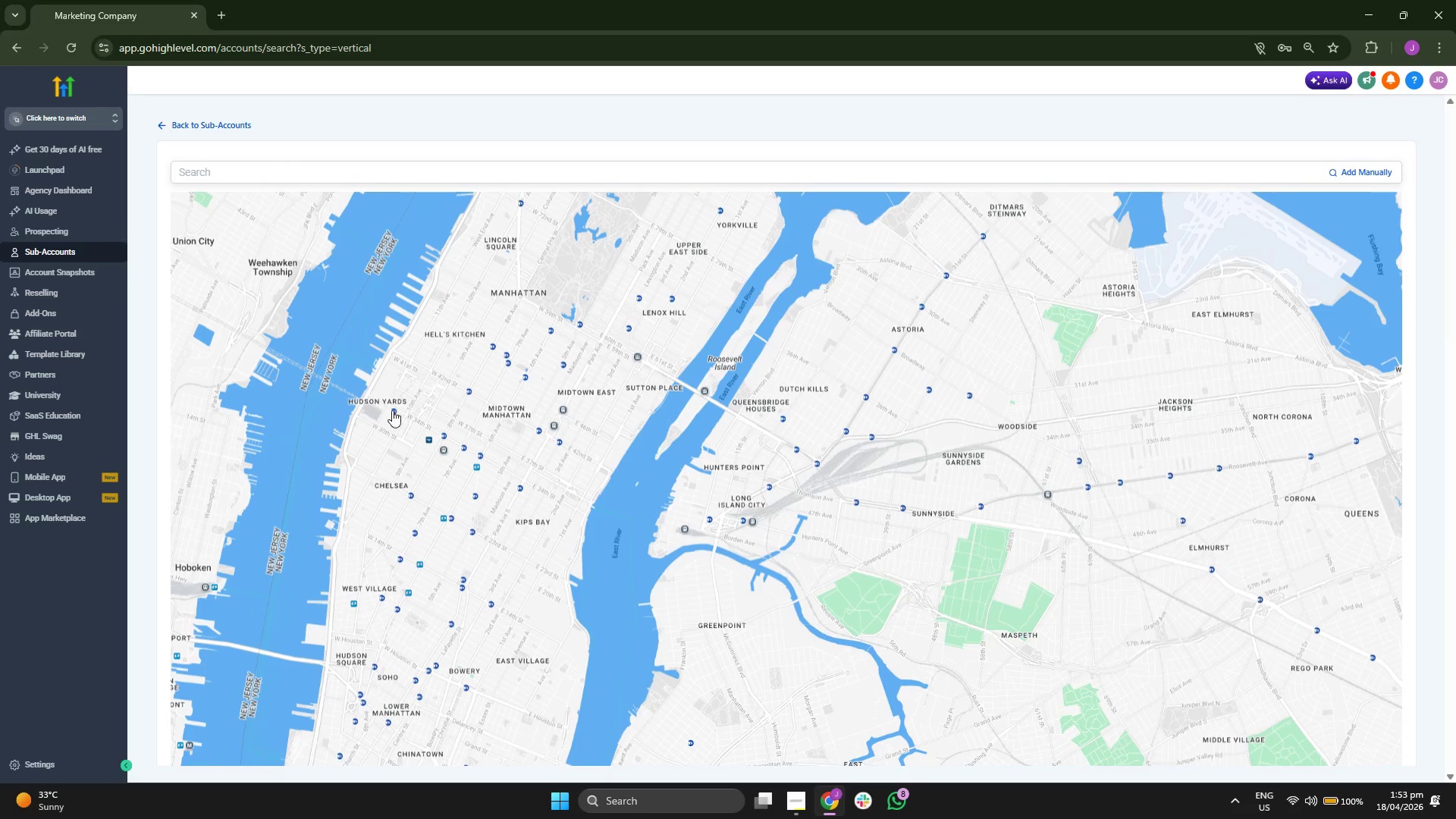 
left_click_drag(start_coordinate=[392, 410], to_coordinate=[366, 356])
 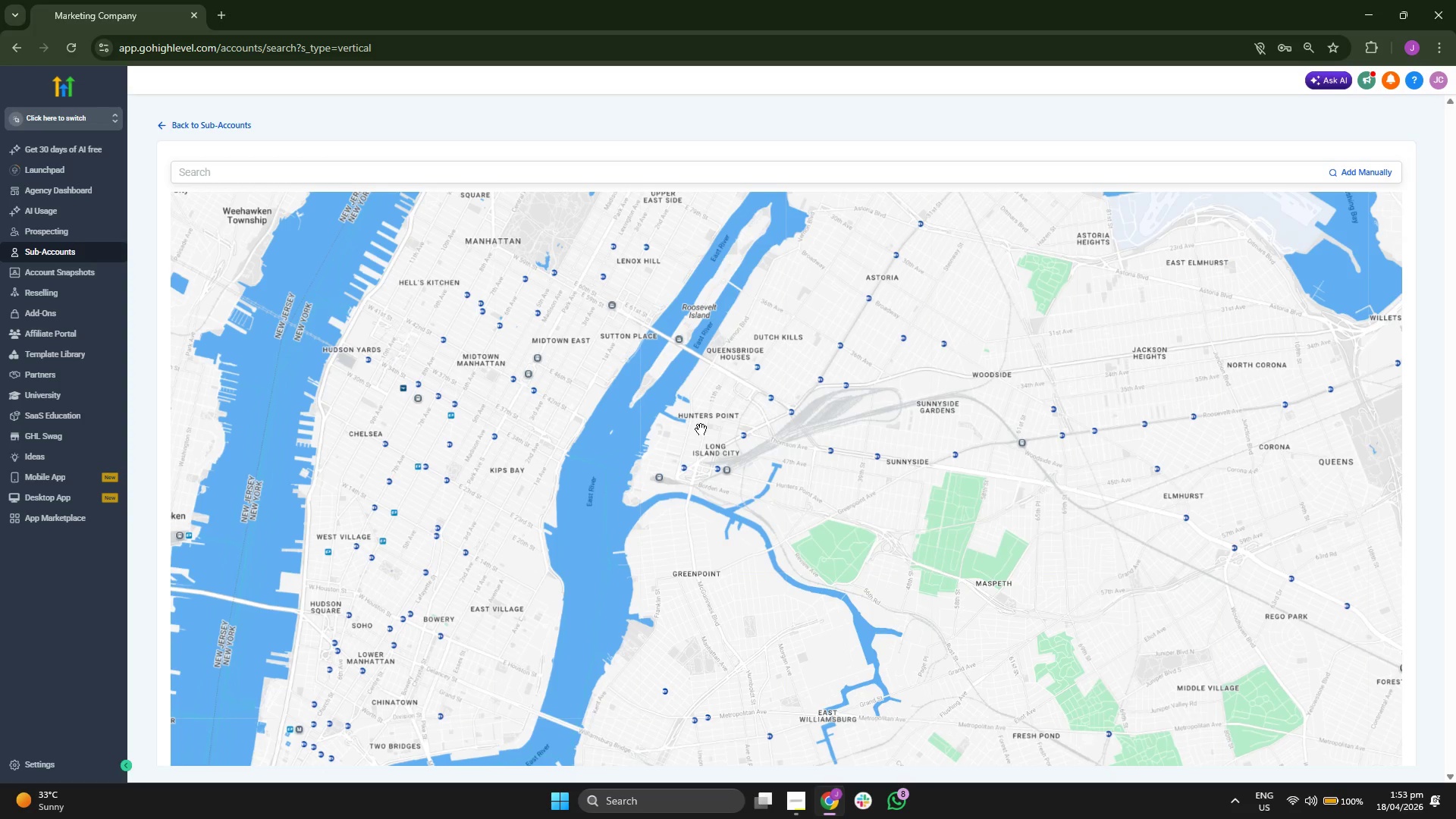 
scroll: coordinate [843, 526], scroll_direction: up, amount: 1.0
 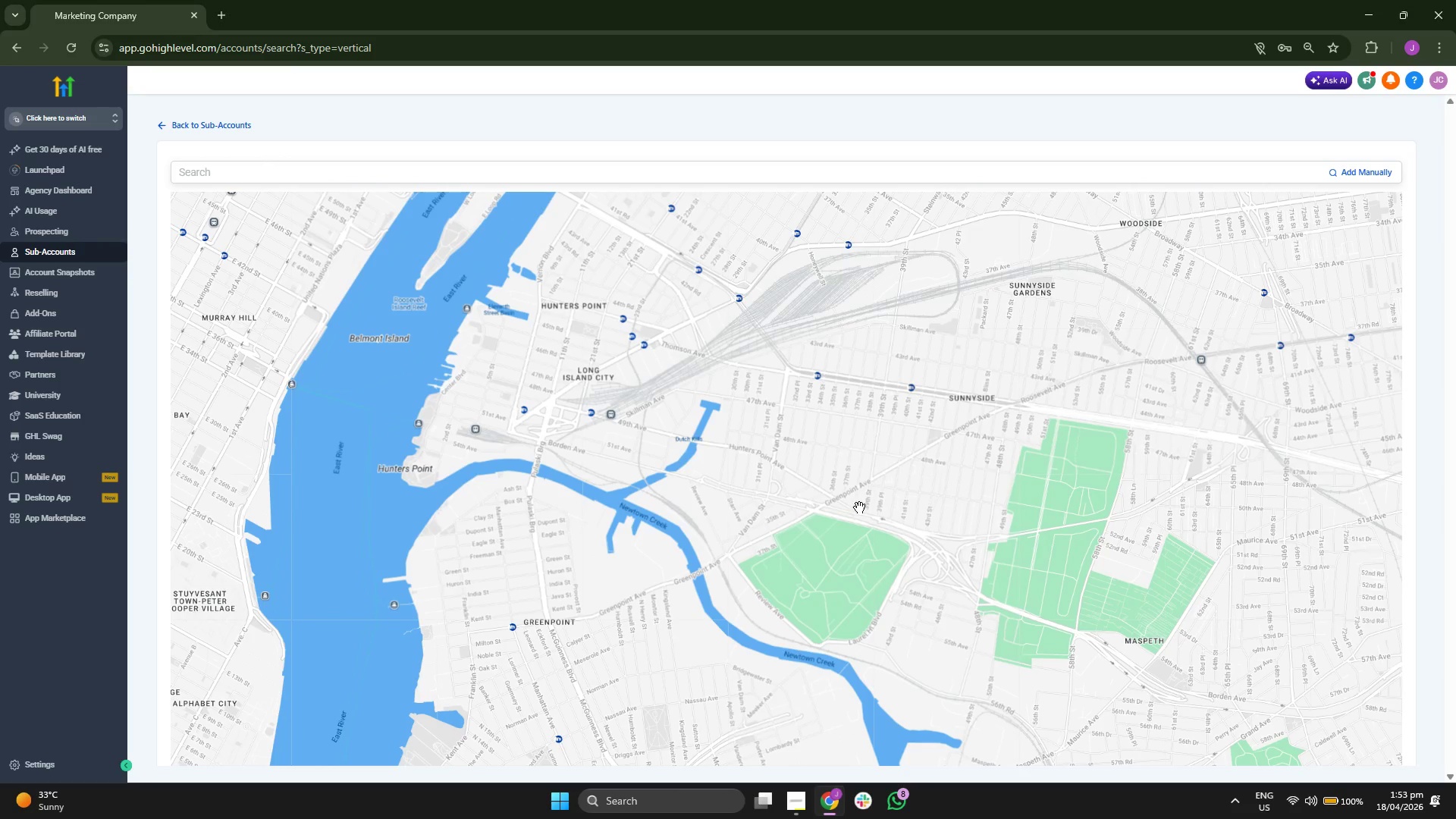 
left_click_drag(start_coordinate=[684, 389], to_coordinate=[730, 500])
 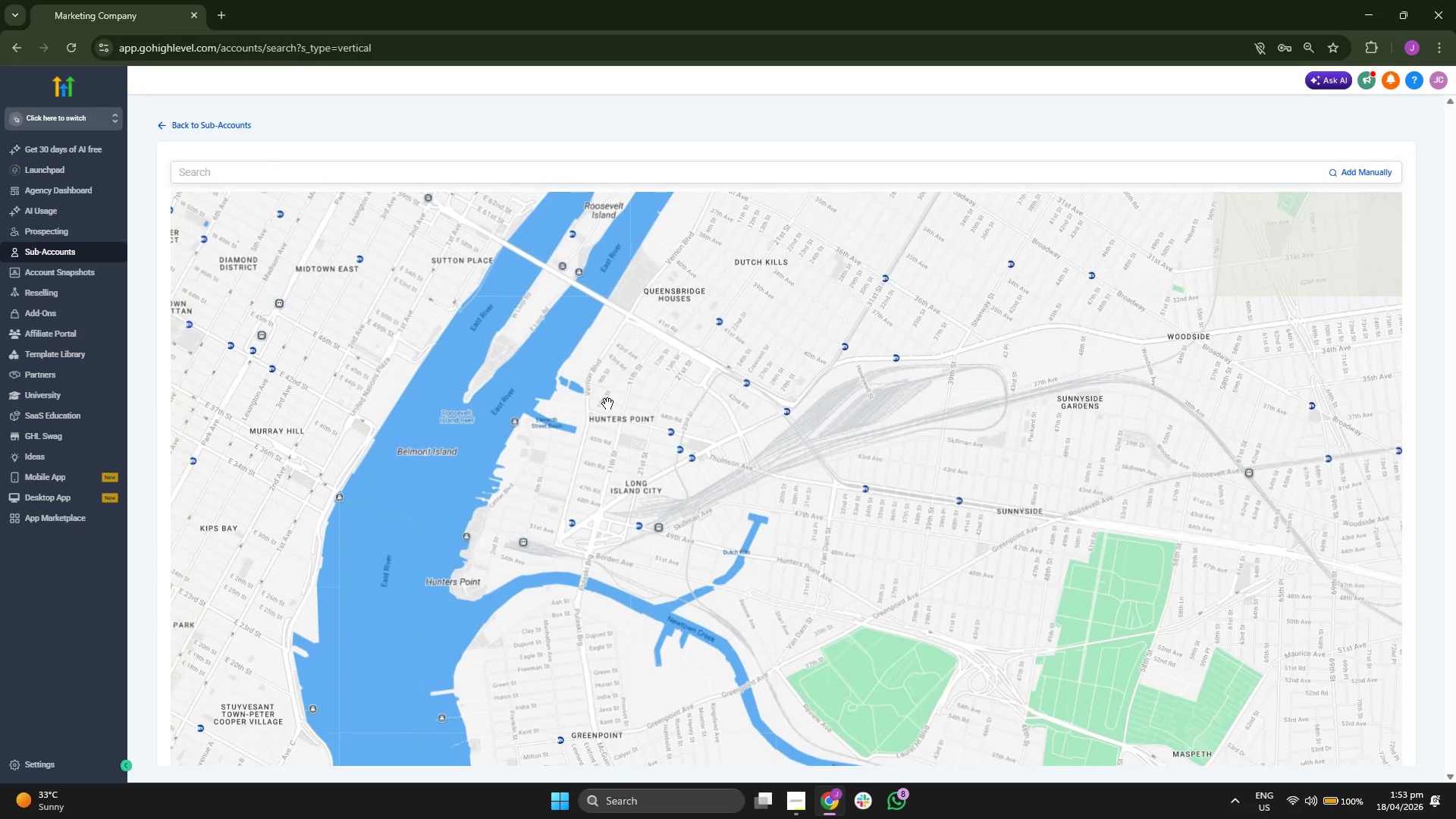 
left_click_drag(start_coordinate=[607, 403], to_coordinate=[687, 488])
 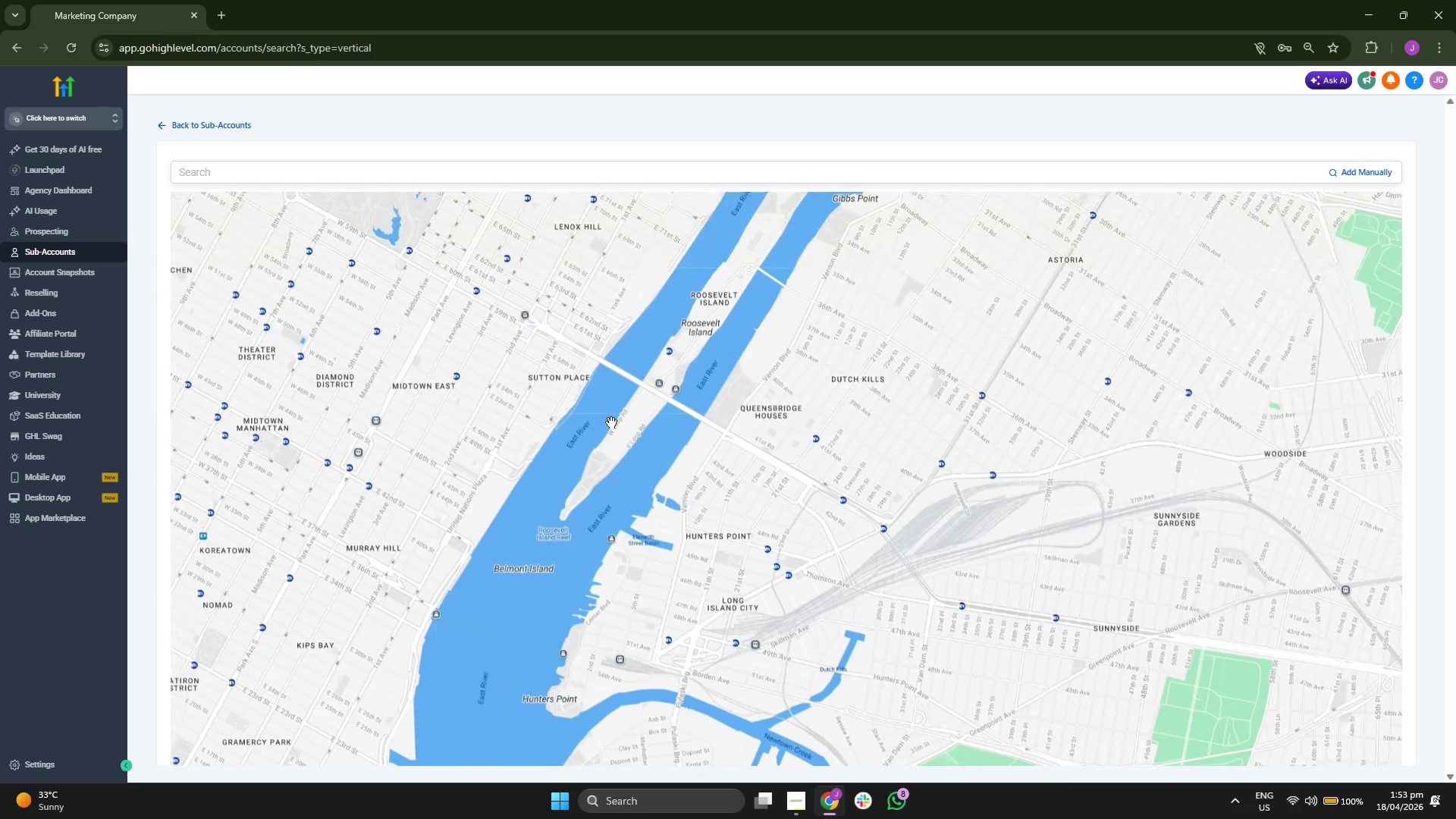 
left_click_drag(start_coordinate=[610, 422], to_coordinate=[638, 452])
 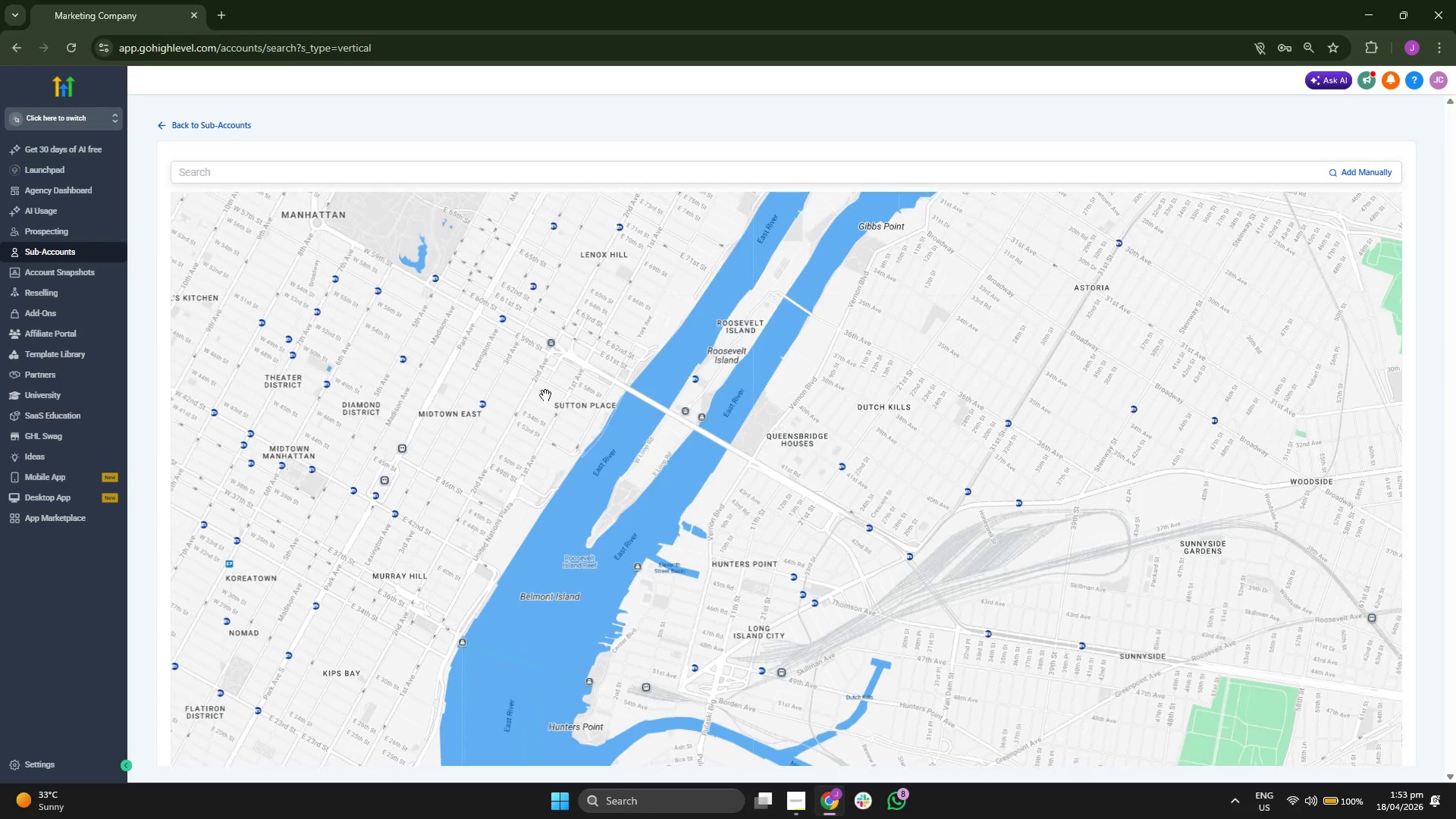 
left_click_drag(start_coordinate=[545, 395], to_coordinate=[556, 398])
 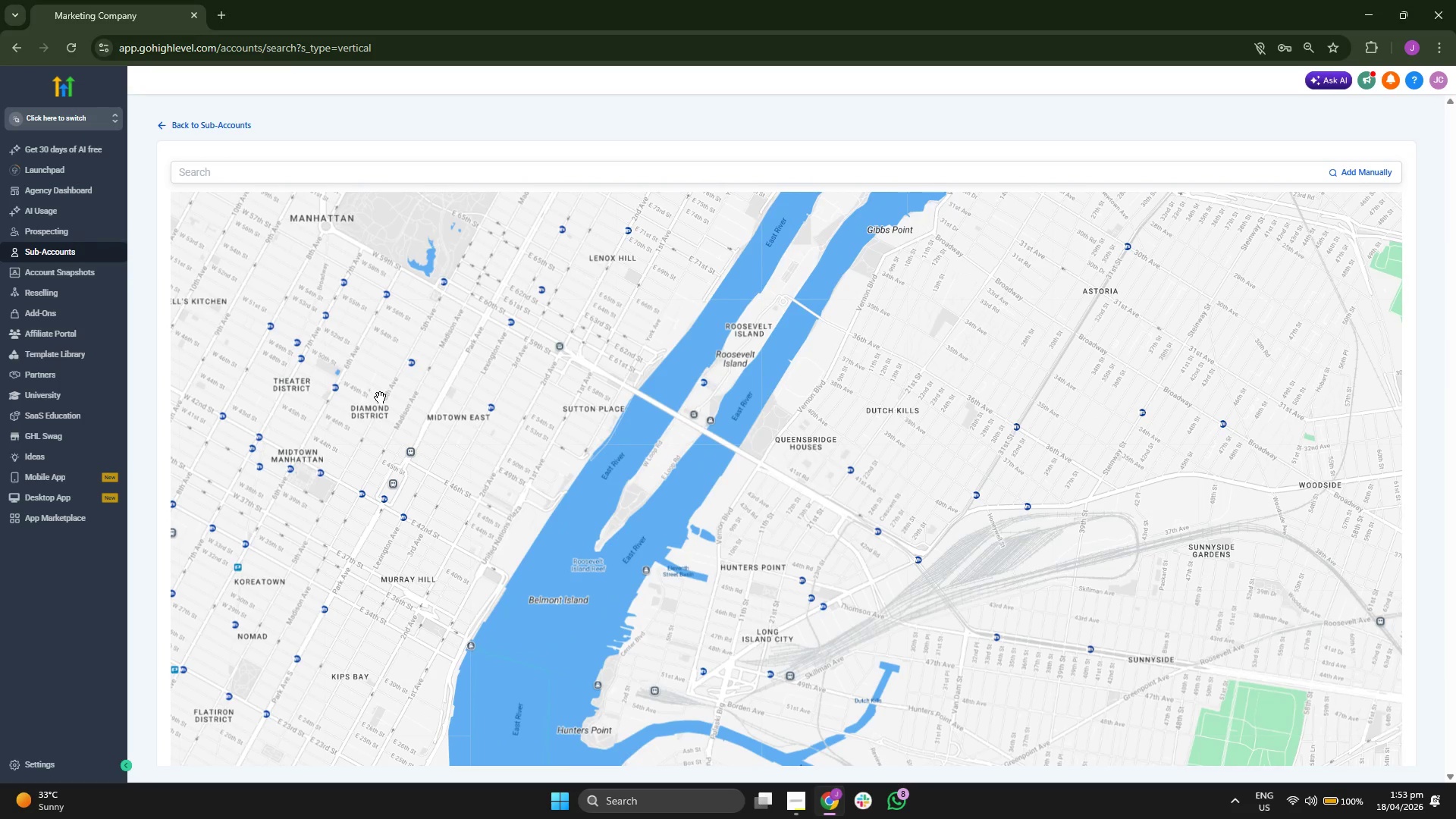 
scroll: coordinate [334, 419], scroll_direction: down, amount: 1.0
 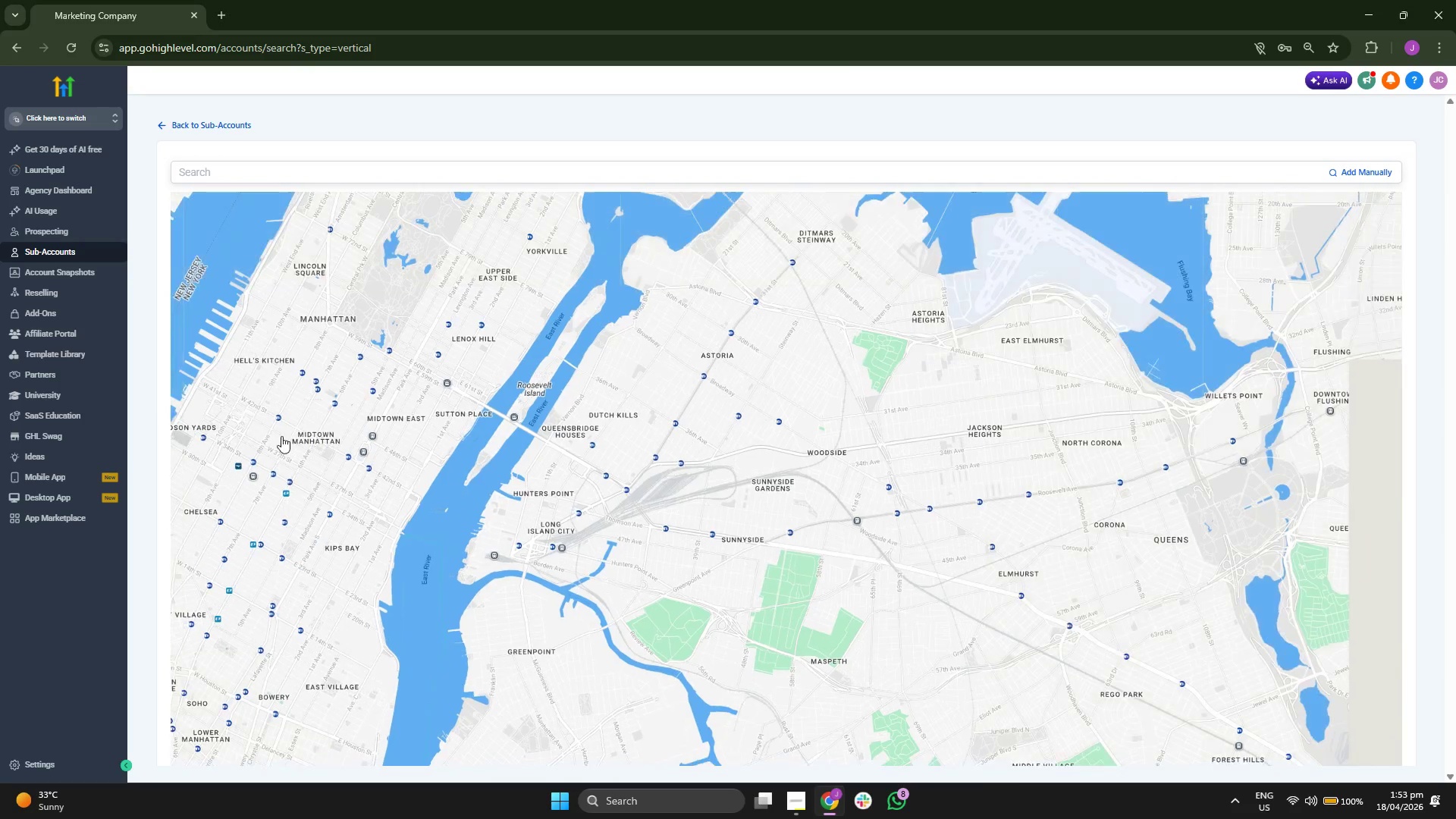 
left_click_drag(start_coordinate=[279, 437], to_coordinate=[393, 452])
 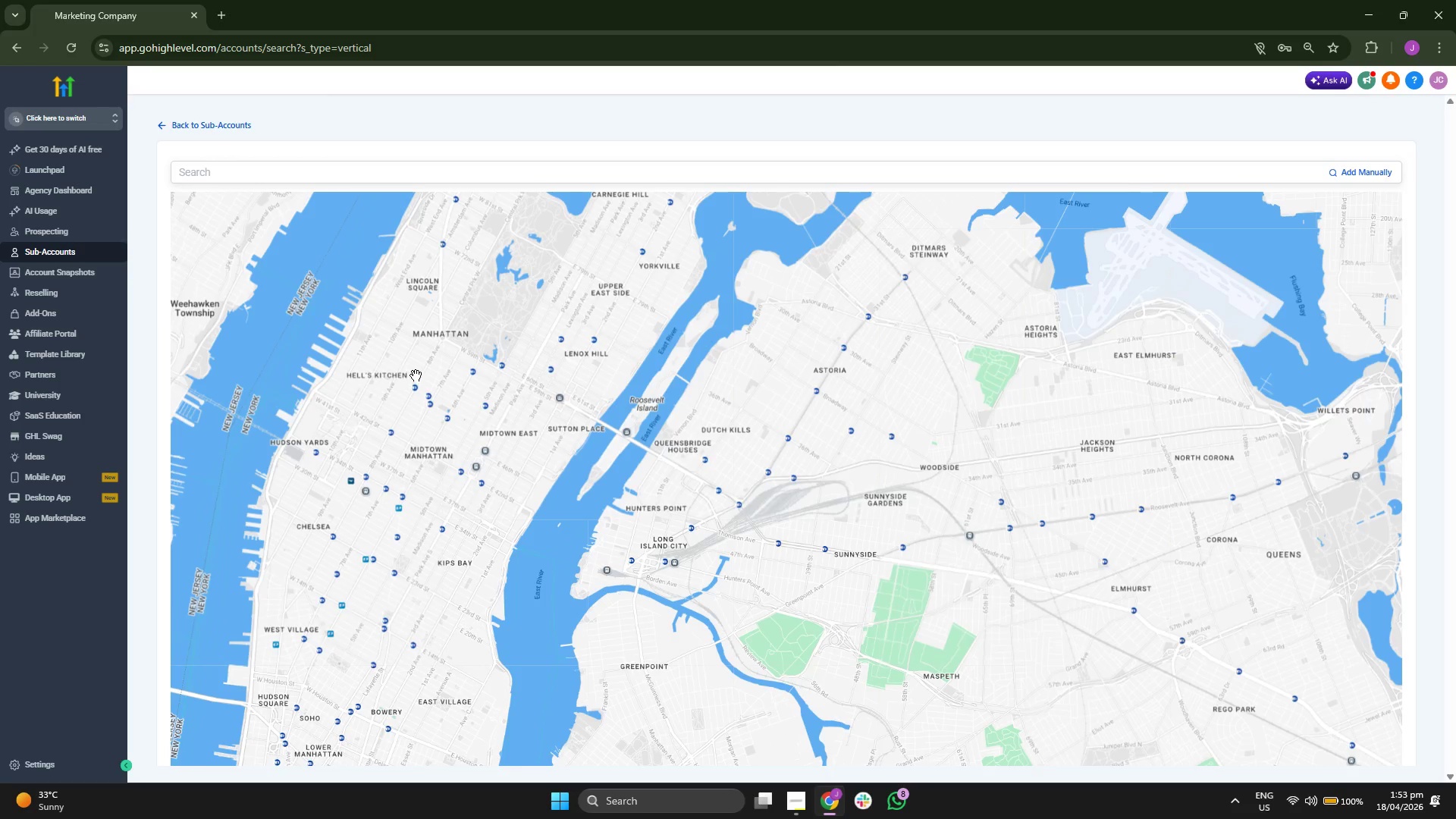 
scroll: coordinate [416, 375], scroll_direction: up, amount: 1.0
 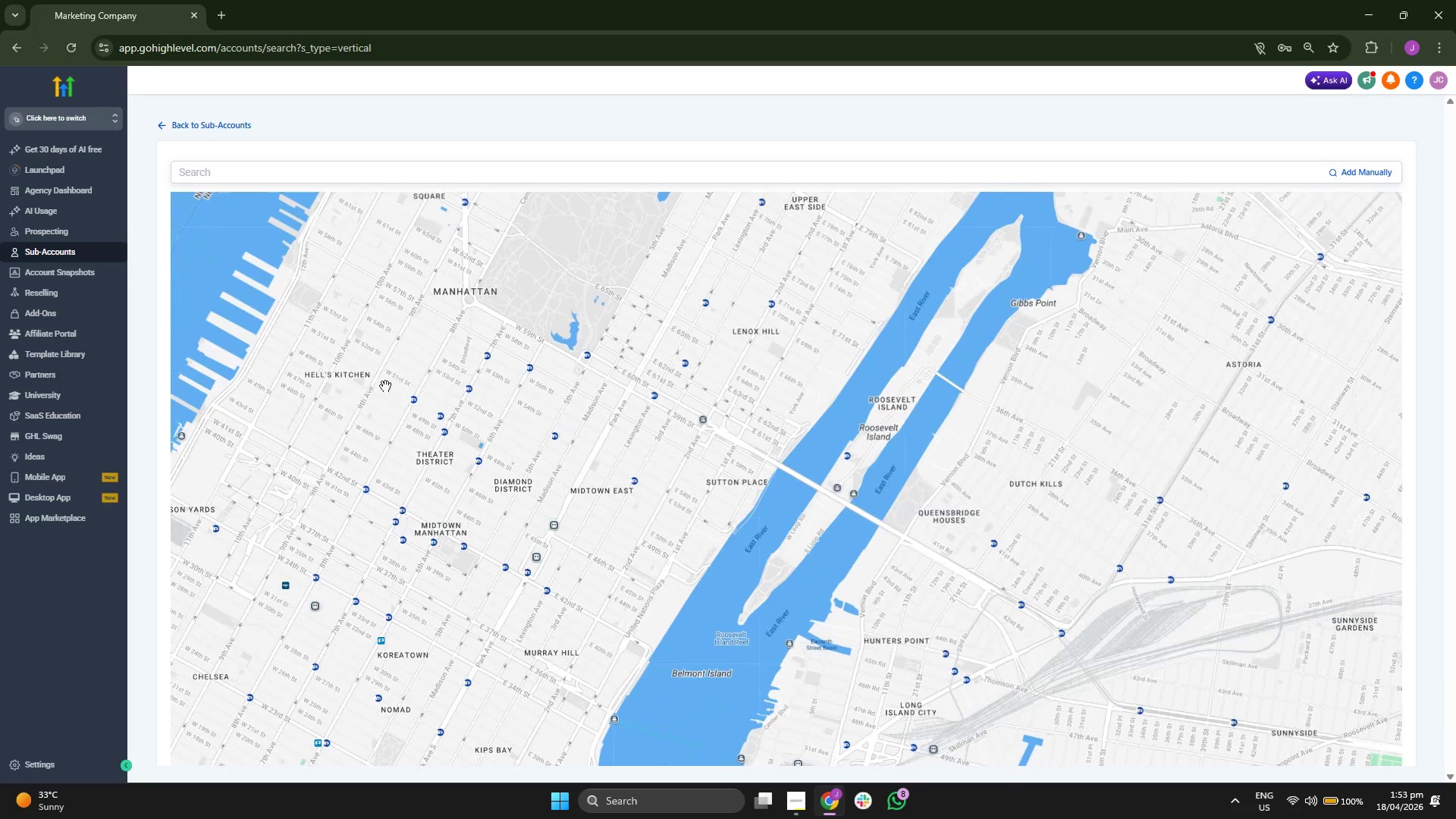 
left_click_drag(start_coordinate=[375, 383], to_coordinate=[377, 397])
 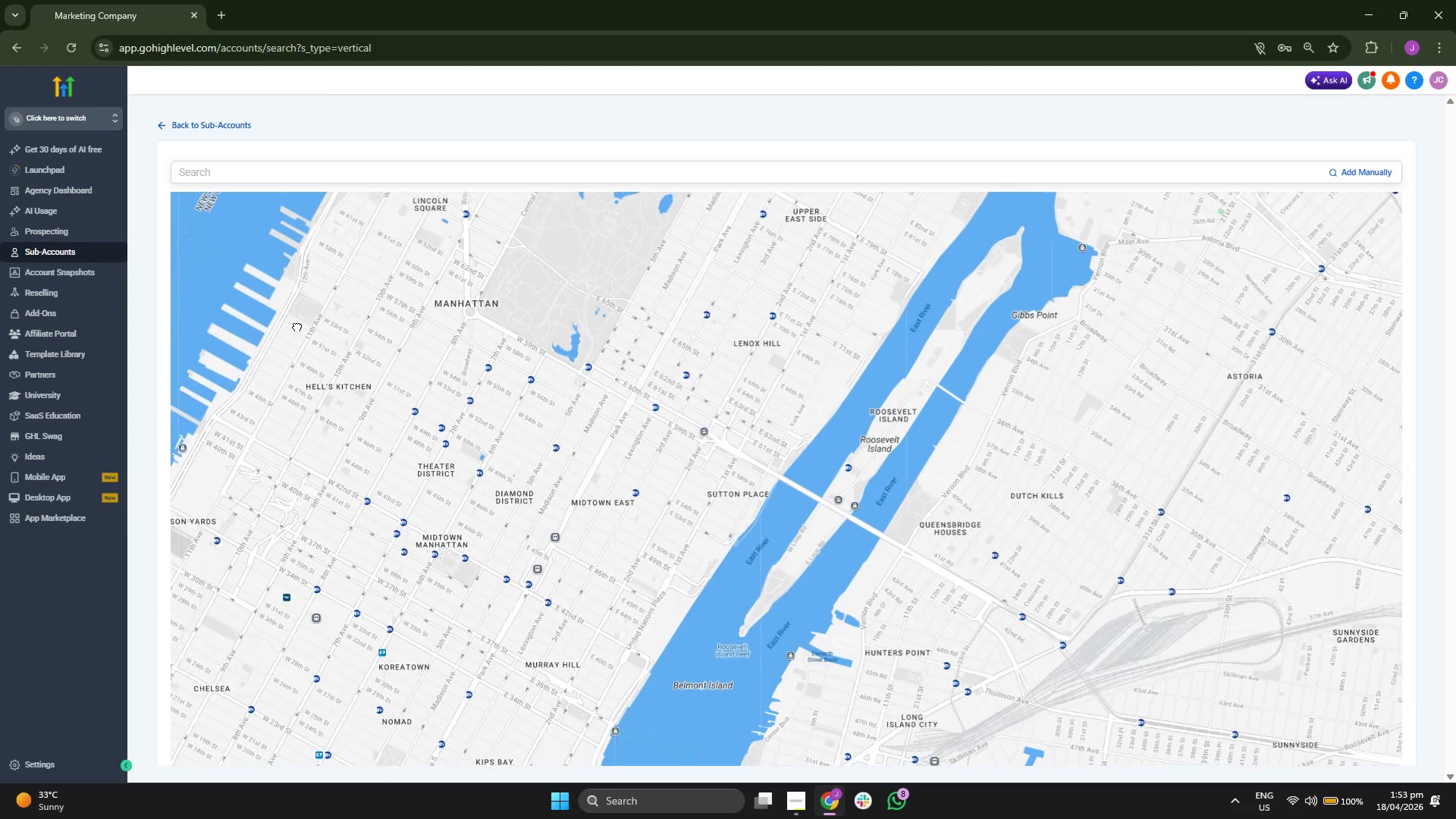 
left_click_drag(start_coordinate=[293, 321], to_coordinate=[379, 416])
 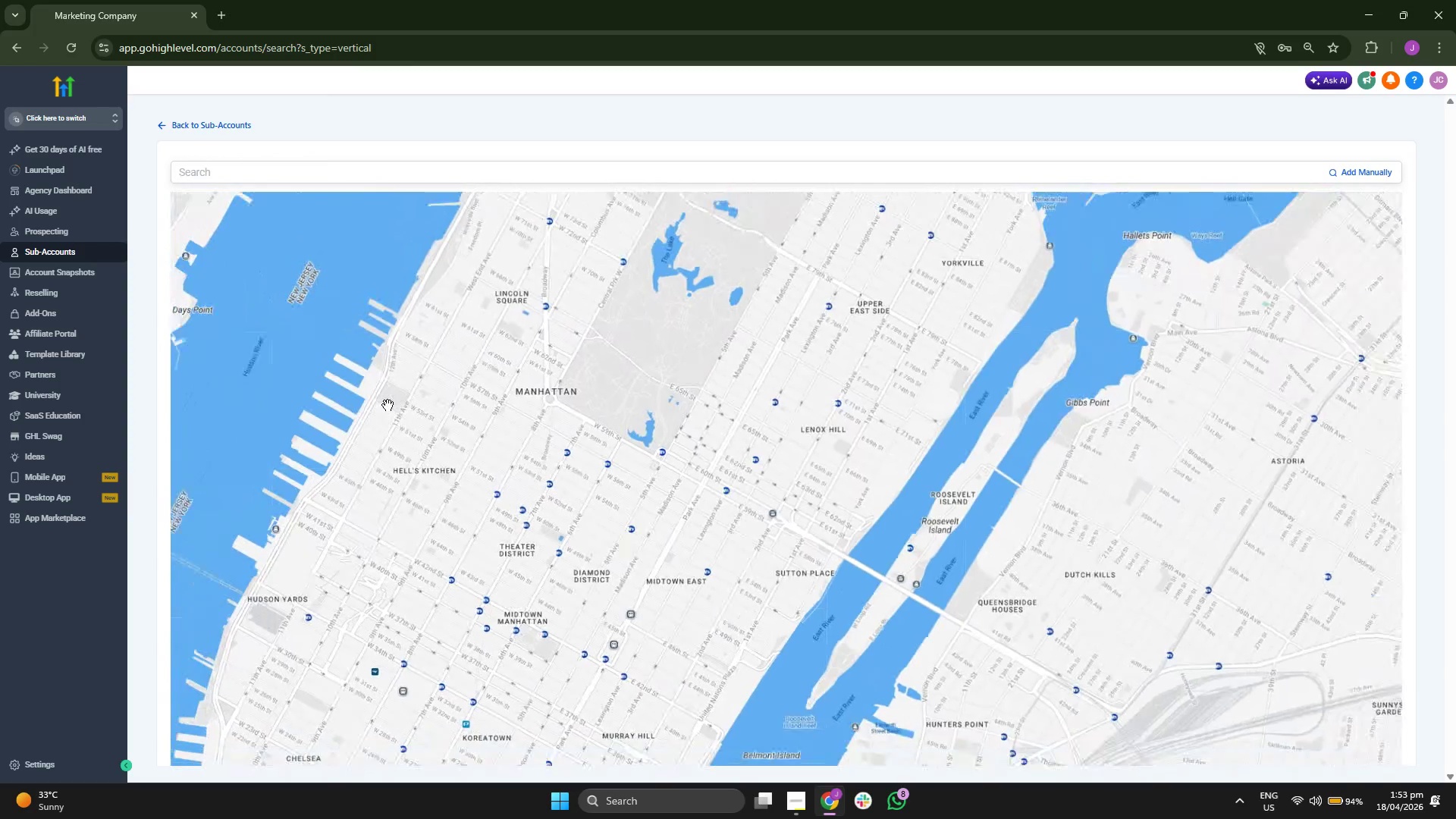 
scroll: coordinate [388, 405], scroll_direction: down, amount: 1.0
 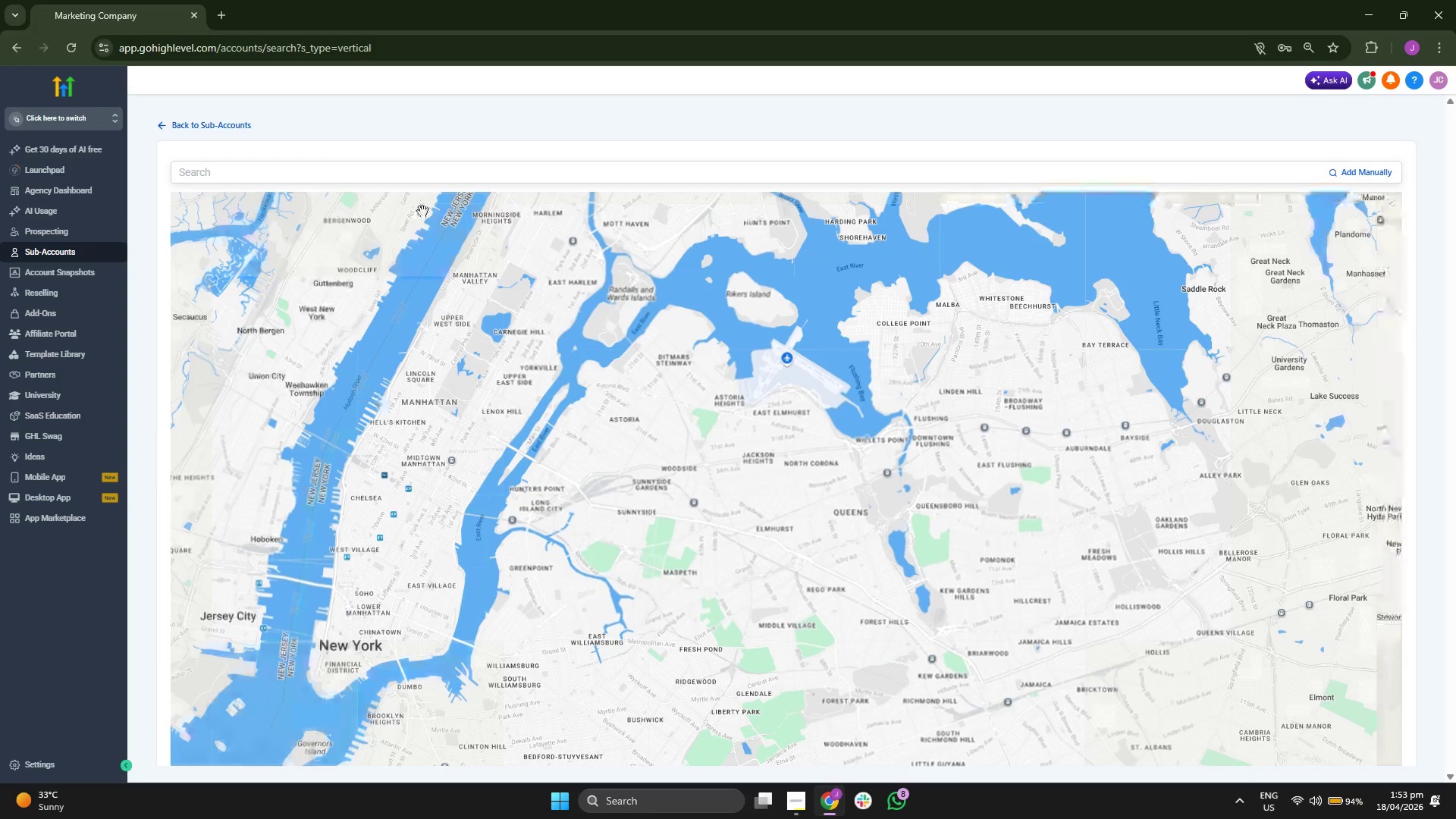 
left_click([492, 183])
 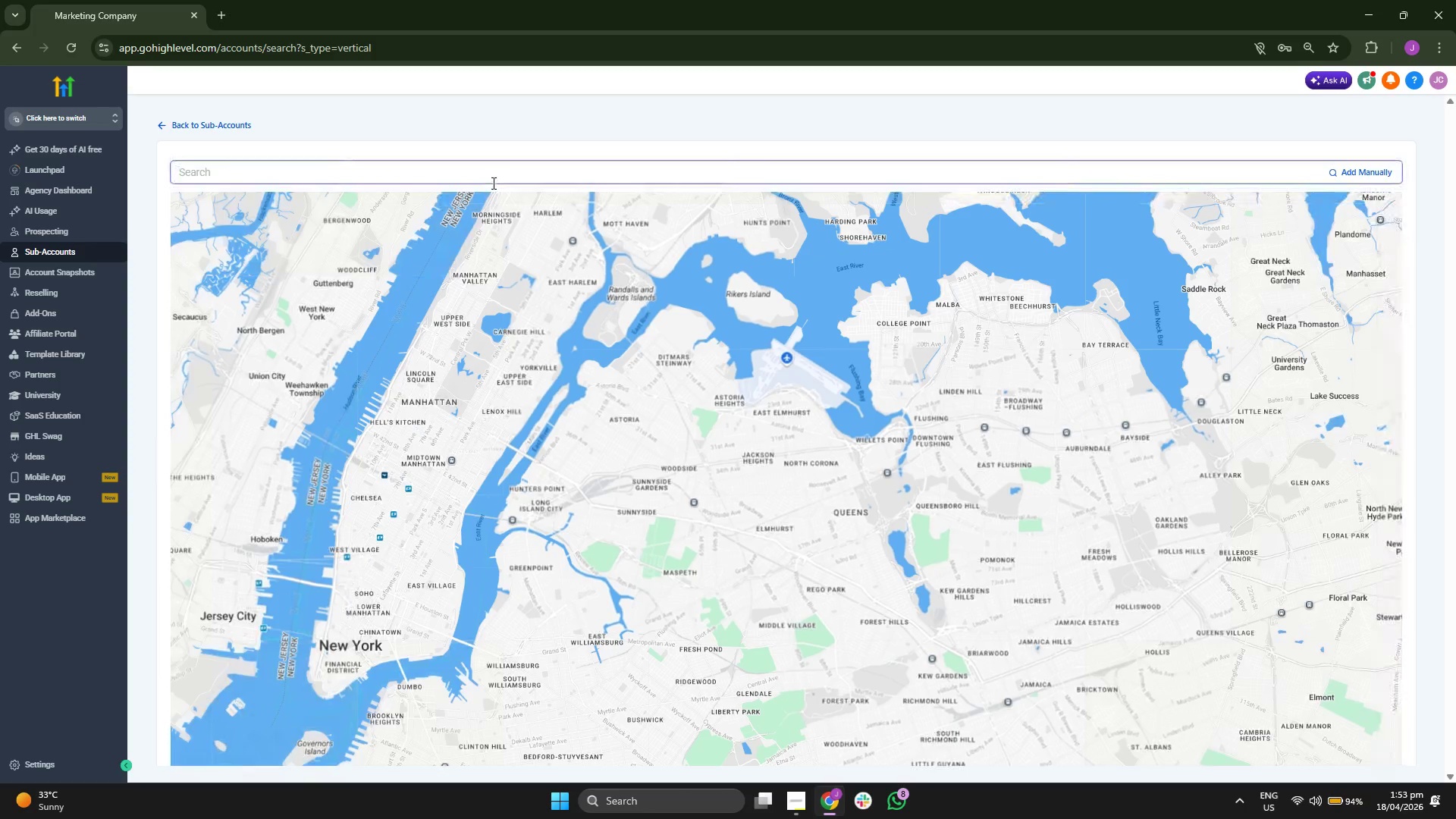 
type(Broad)
 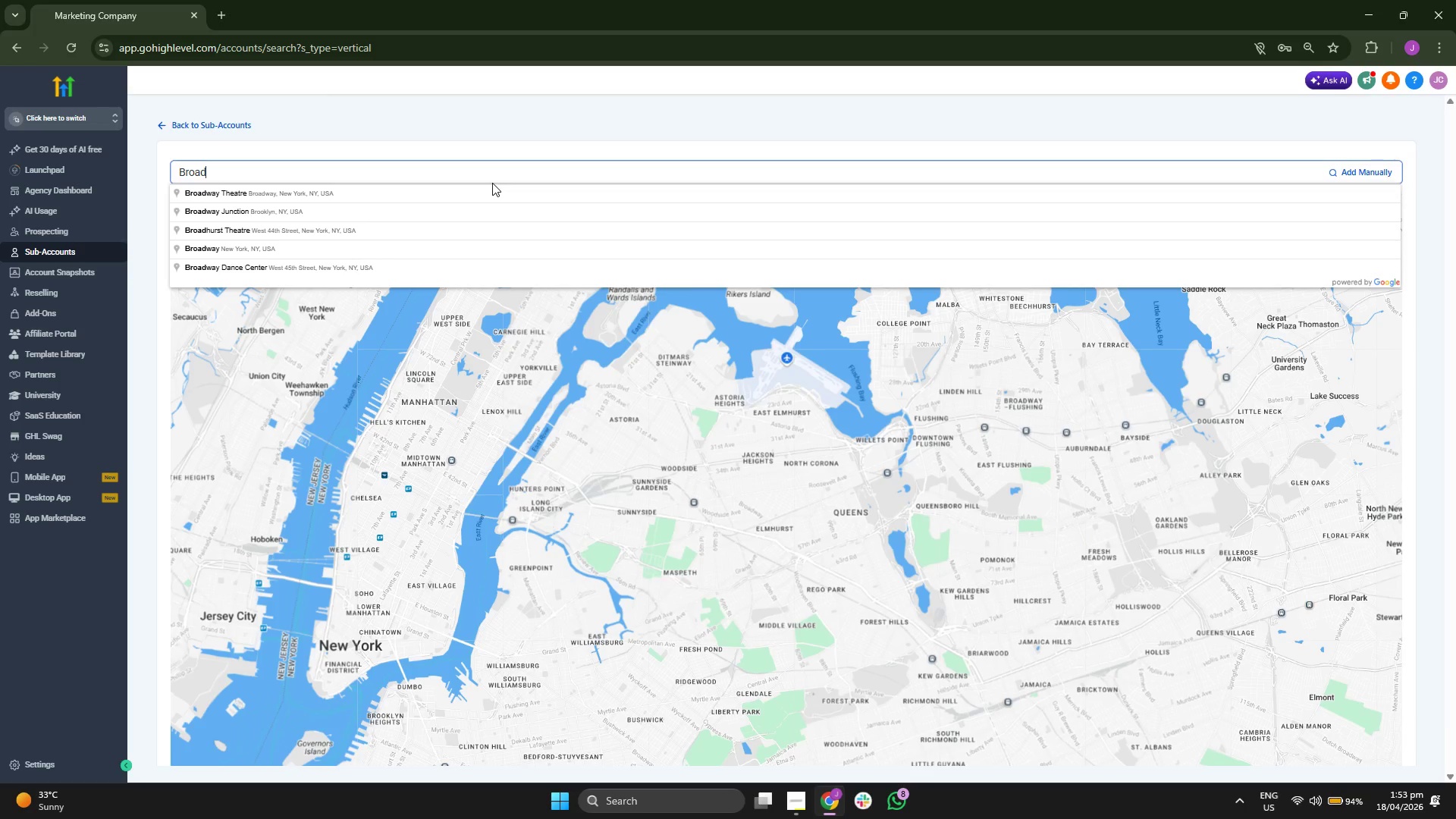 
left_click([491, 197])
 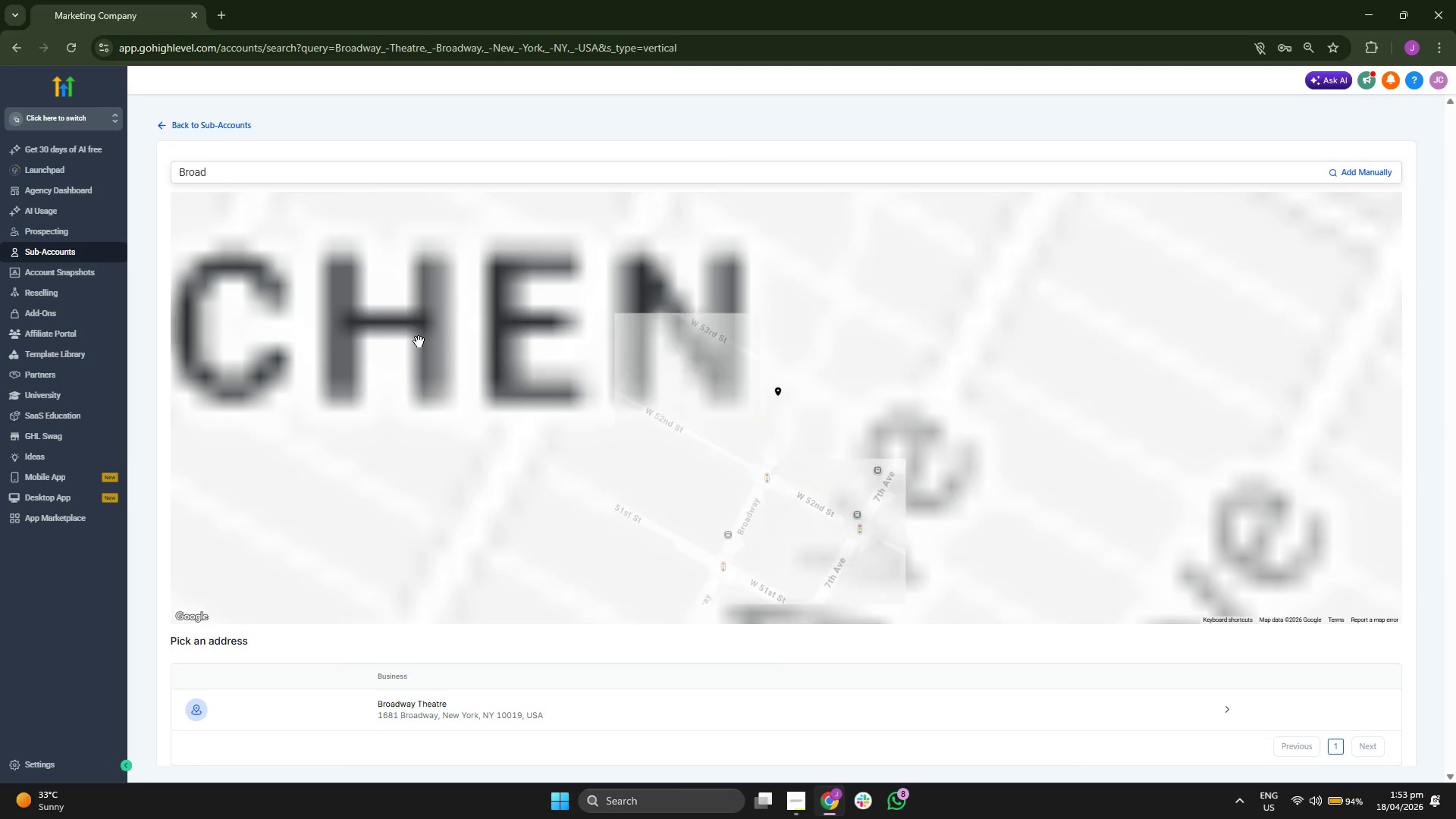 
scroll: coordinate [419, 341], scroll_direction: down, amount: 2.0
 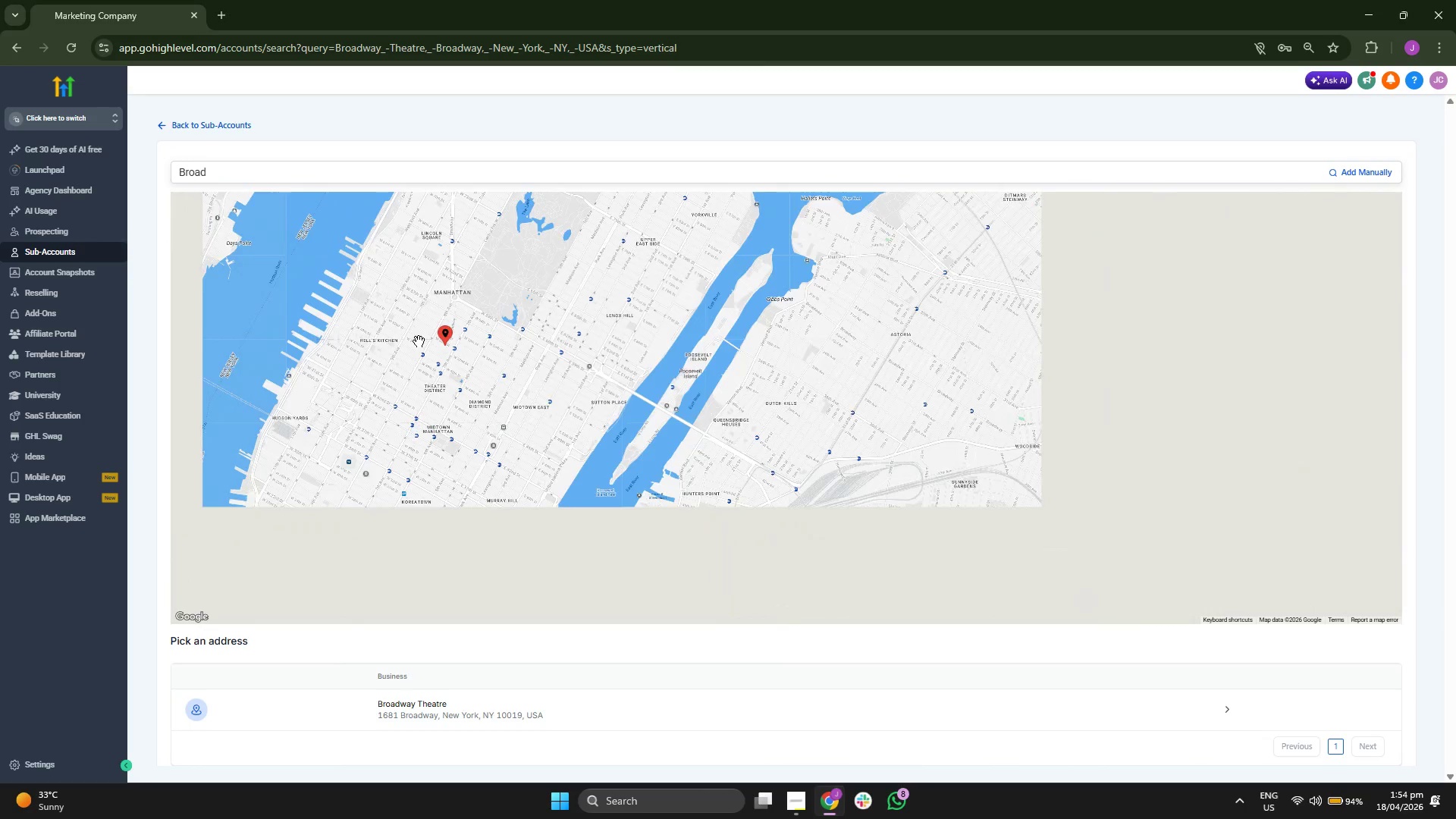 
left_click_drag(start_coordinate=[317, 363], to_coordinate=[450, 332])
 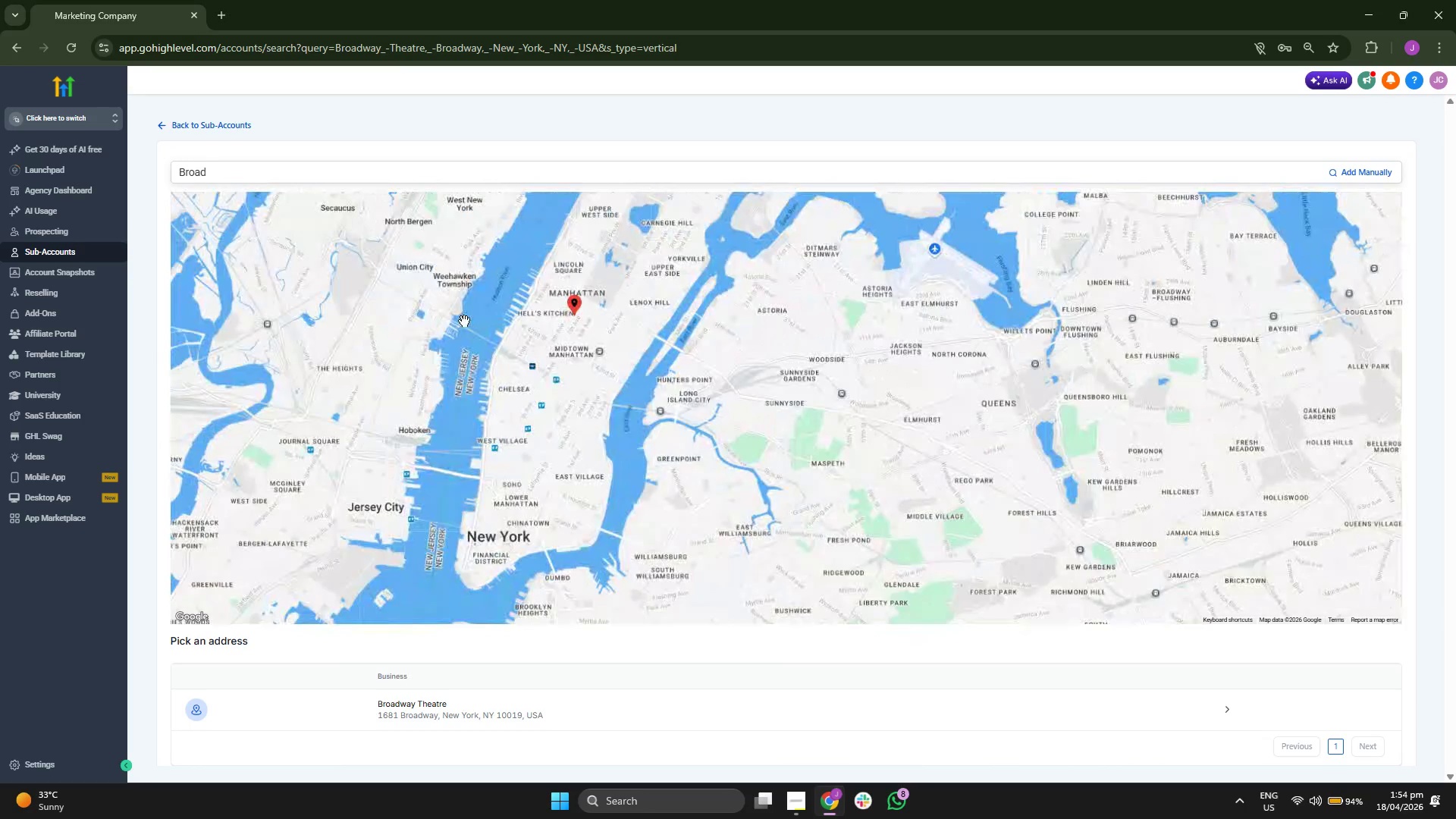 
scroll: coordinate [464, 321], scroll_direction: up, amount: 1.0
 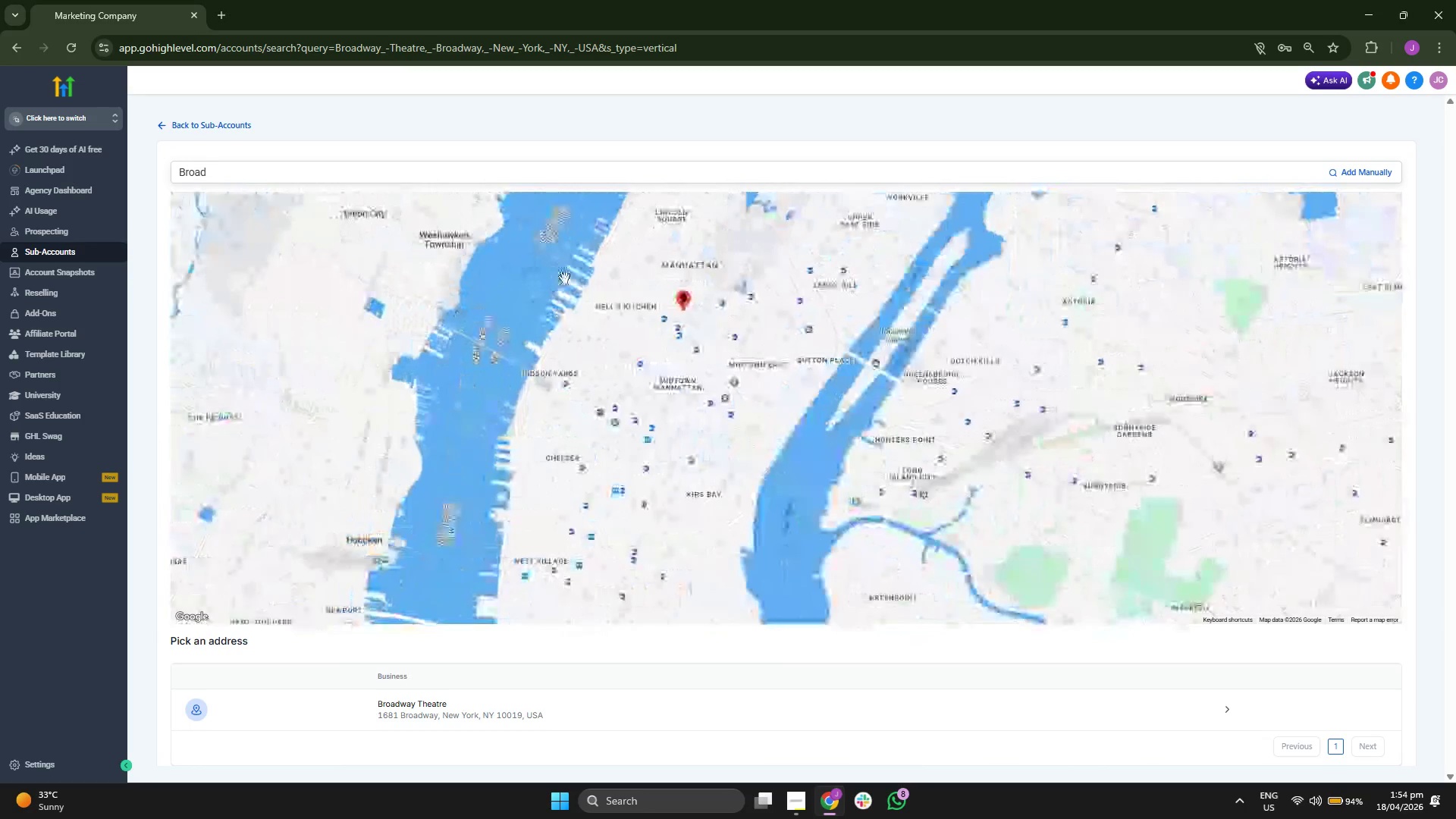 
left_click_drag(start_coordinate=[564, 277], to_coordinate=[528, 293])
 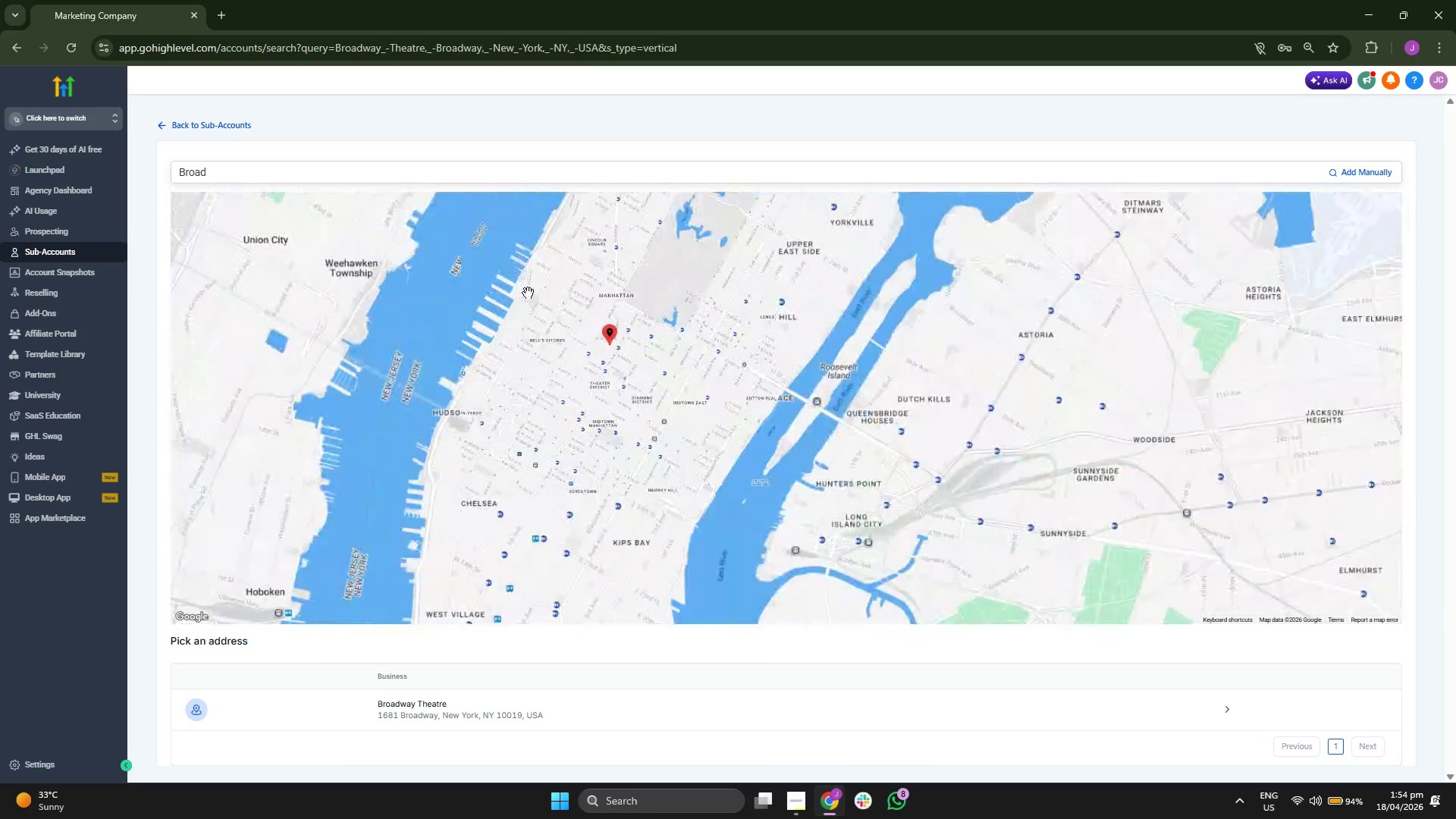 
scroll: coordinate [528, 293], scroll_direction: up, amount: 2.0
 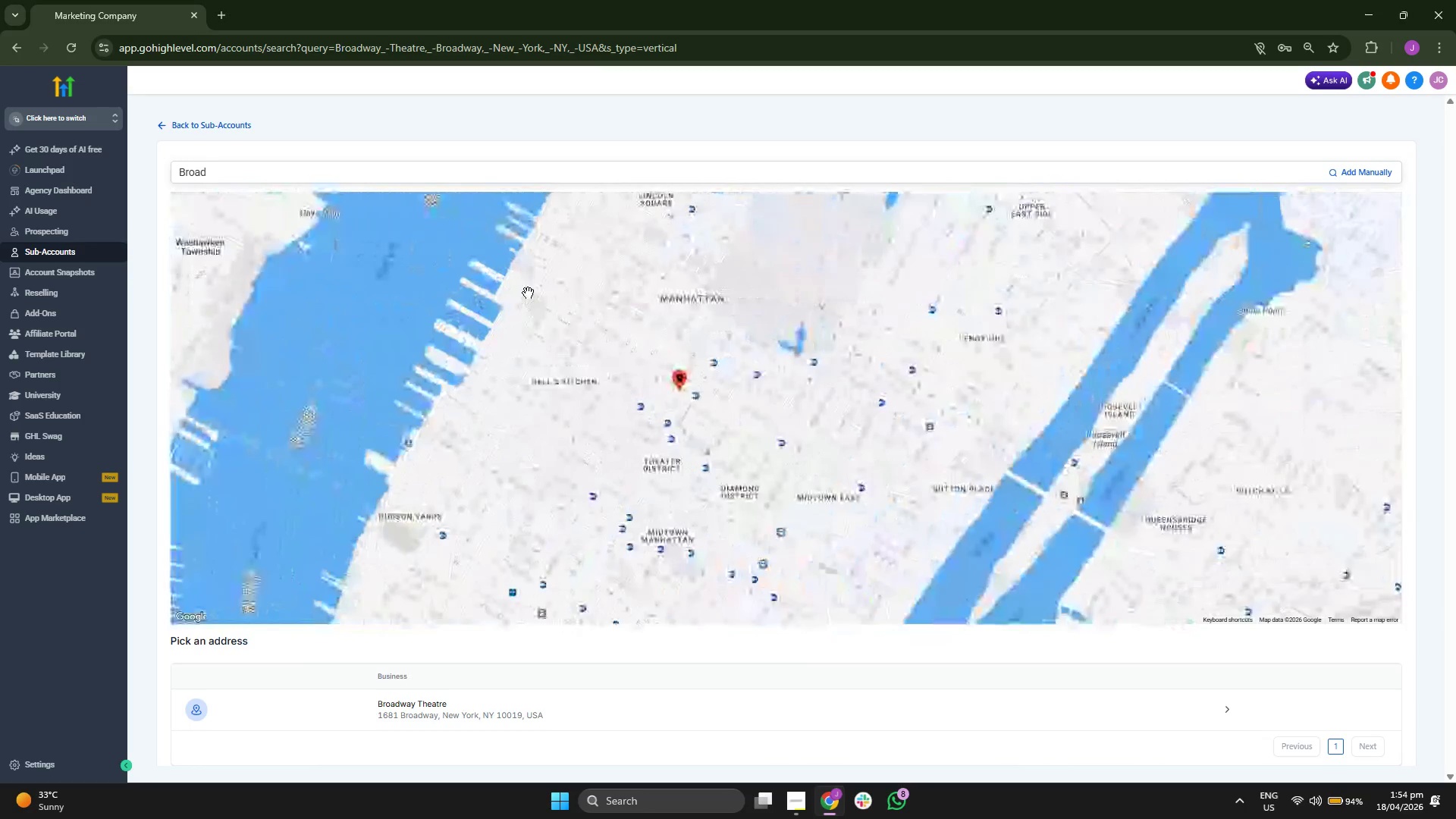 
left_click_drag(start_coordinate=[522, 297], to_coordinate=[498, 337])
 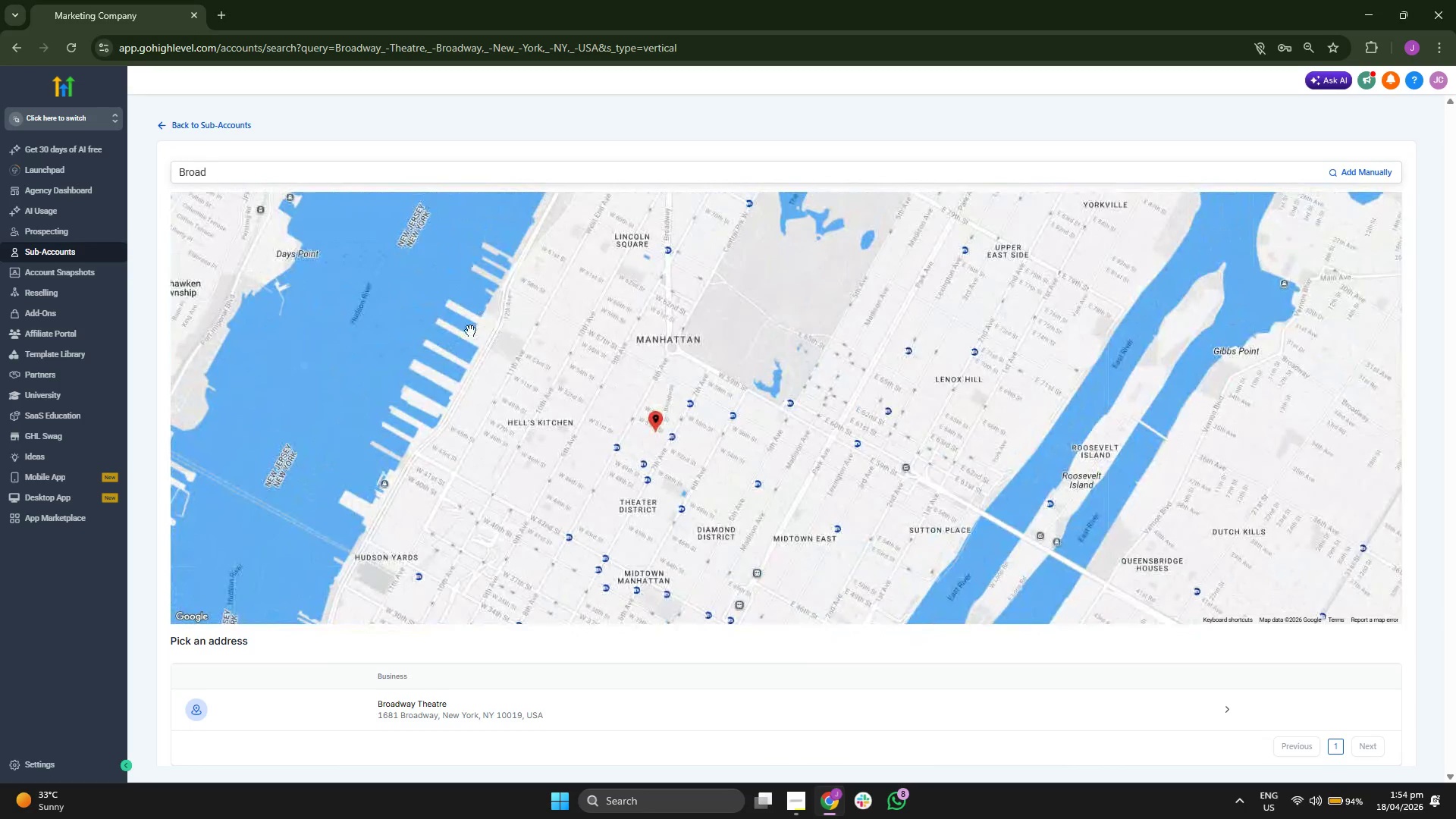 
left_click_drag(start_coordinate=[470, 331], to_coordinate=[464, 383])
 